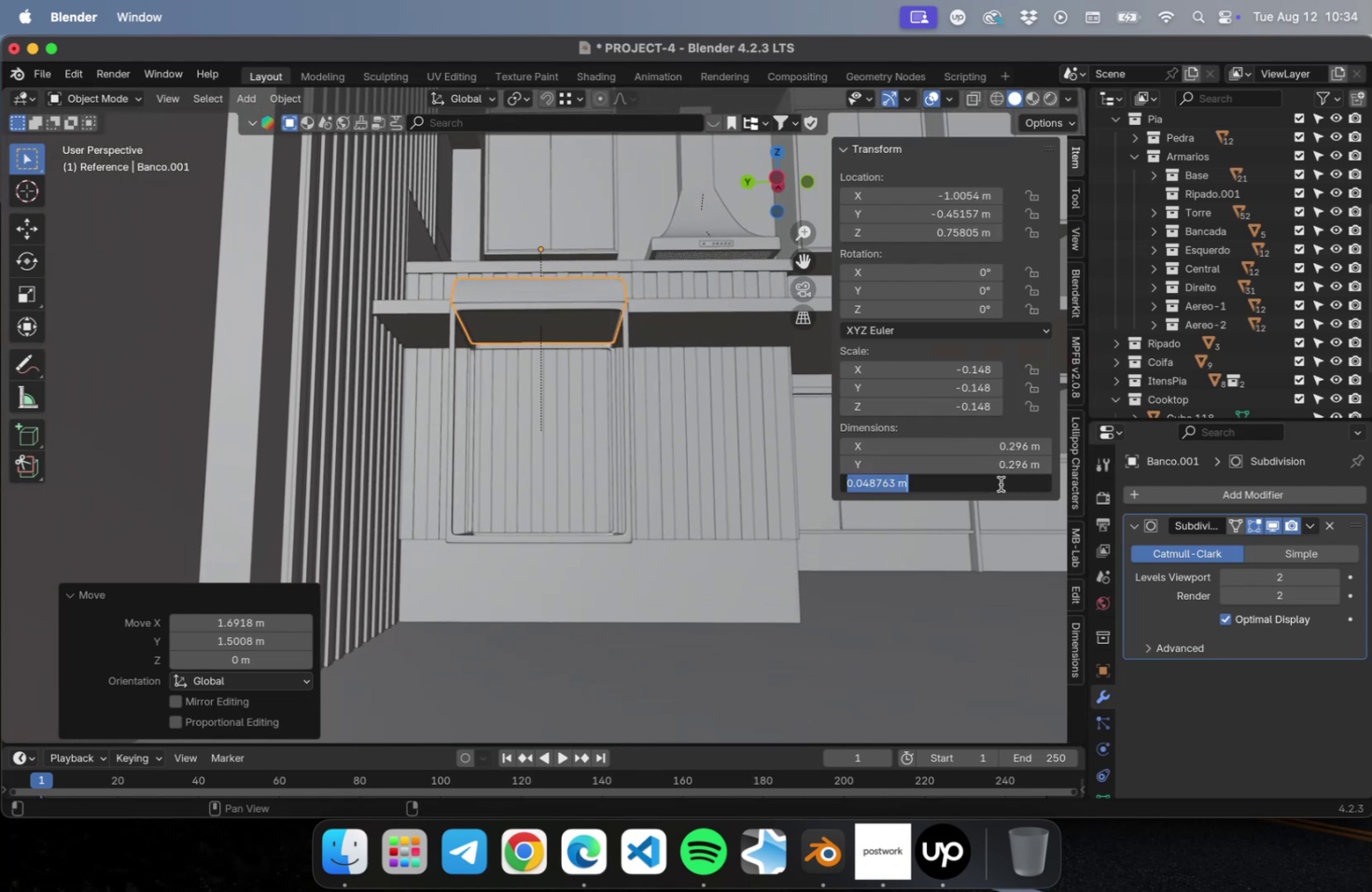 
key(Meta+C)
 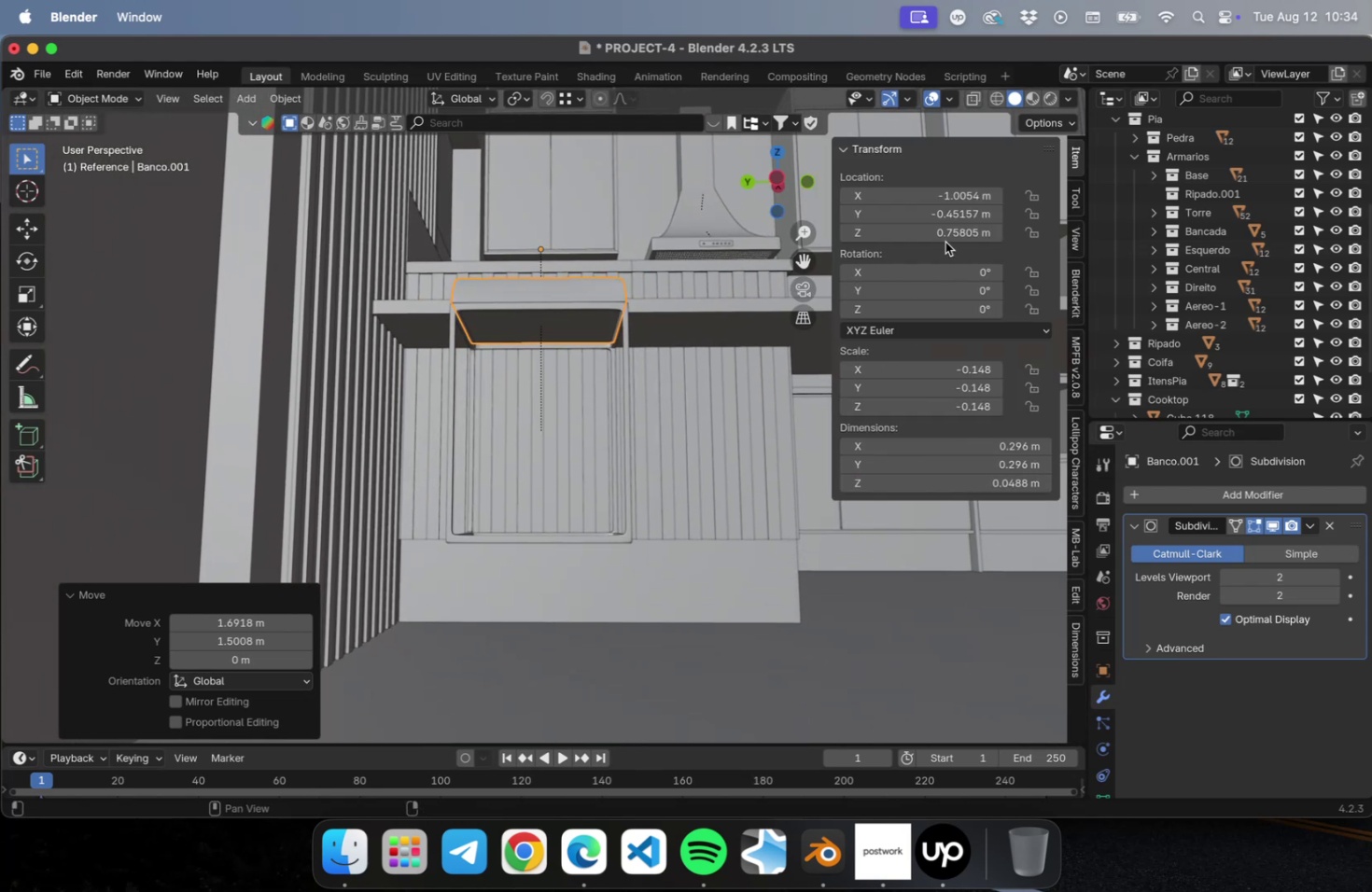 
double_click([936, 230])
 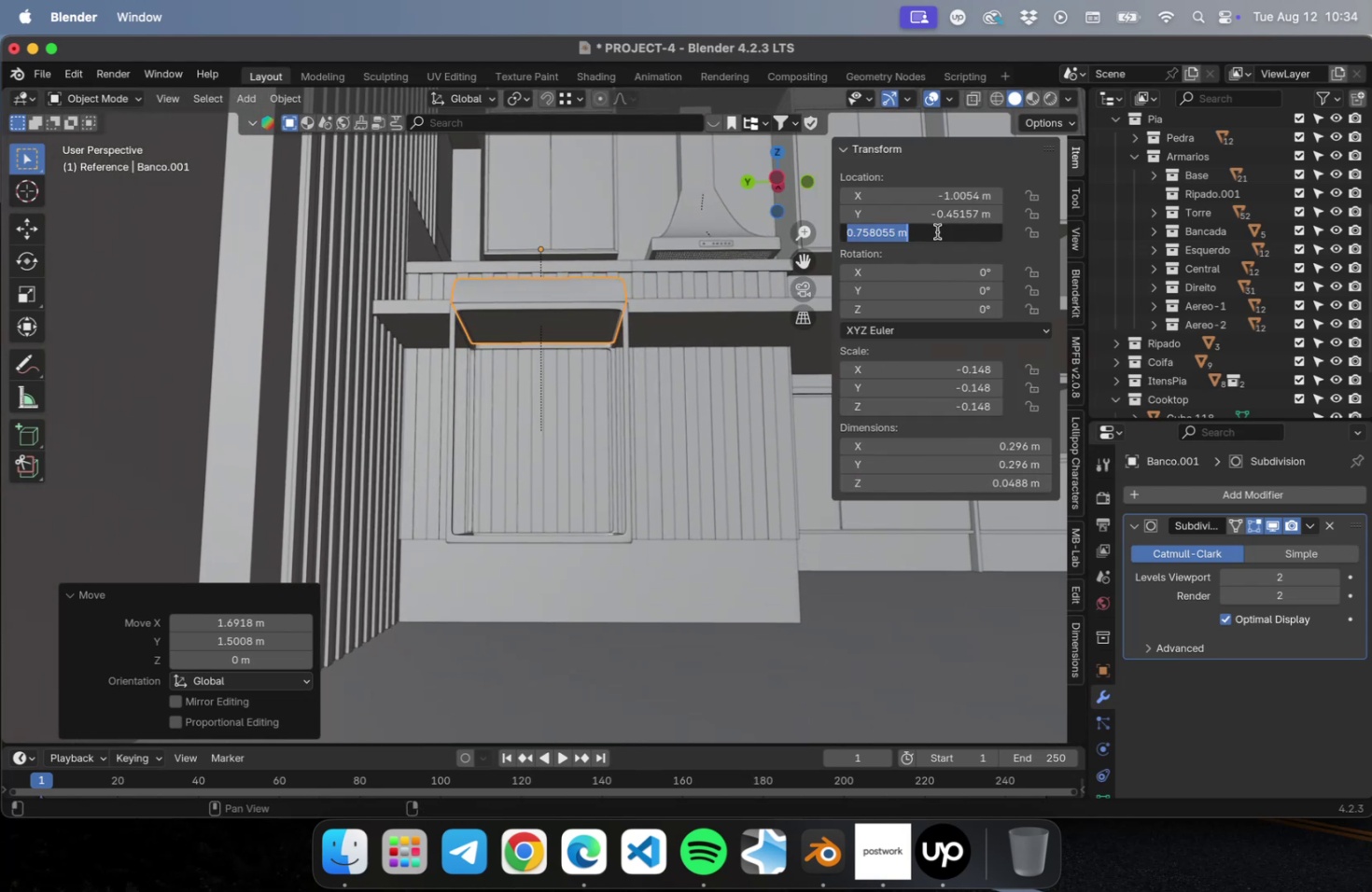 
key(Meta+V)
 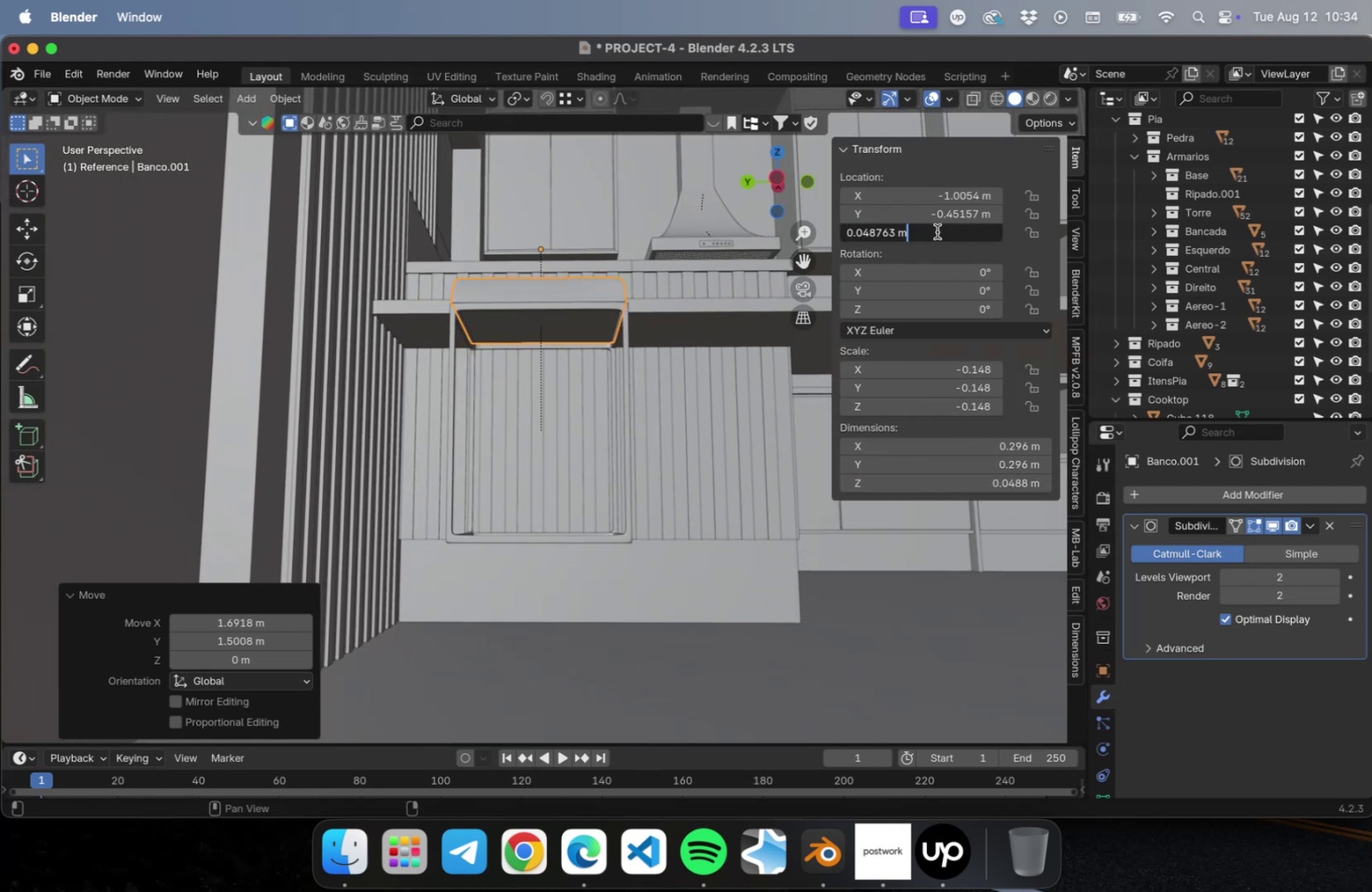 
key(Slash)
 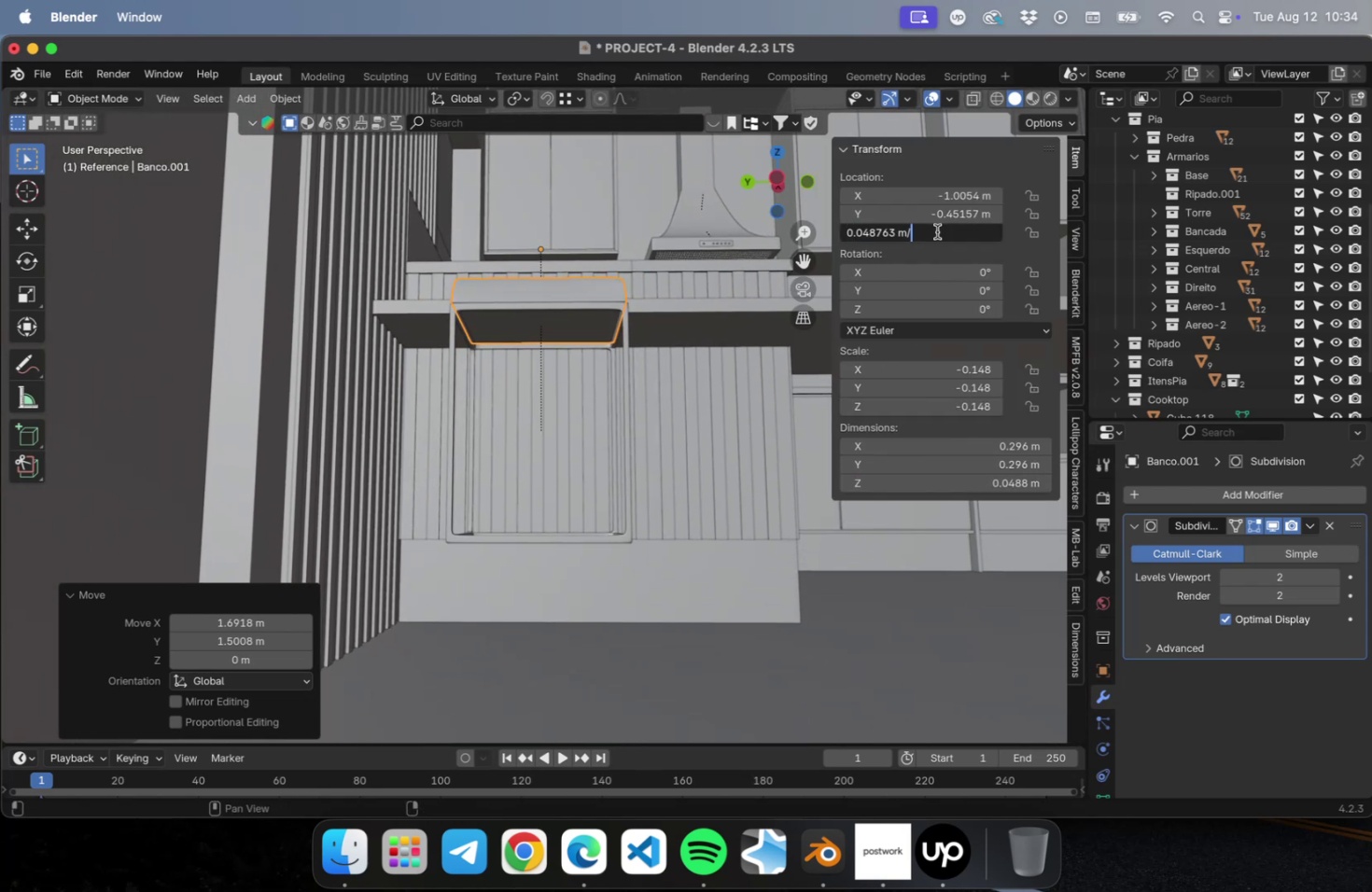 
key(2)
 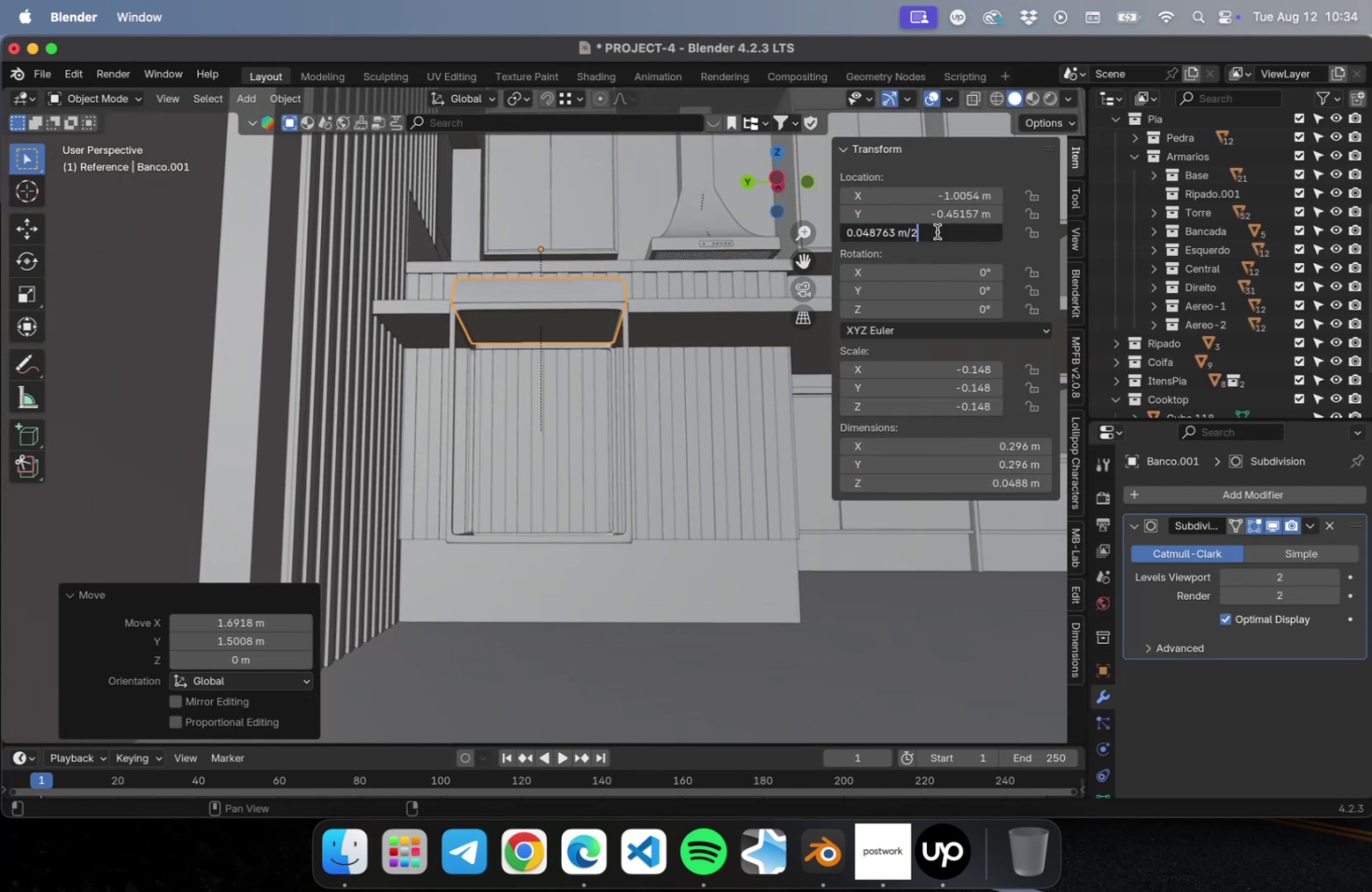 
key(Enter)
 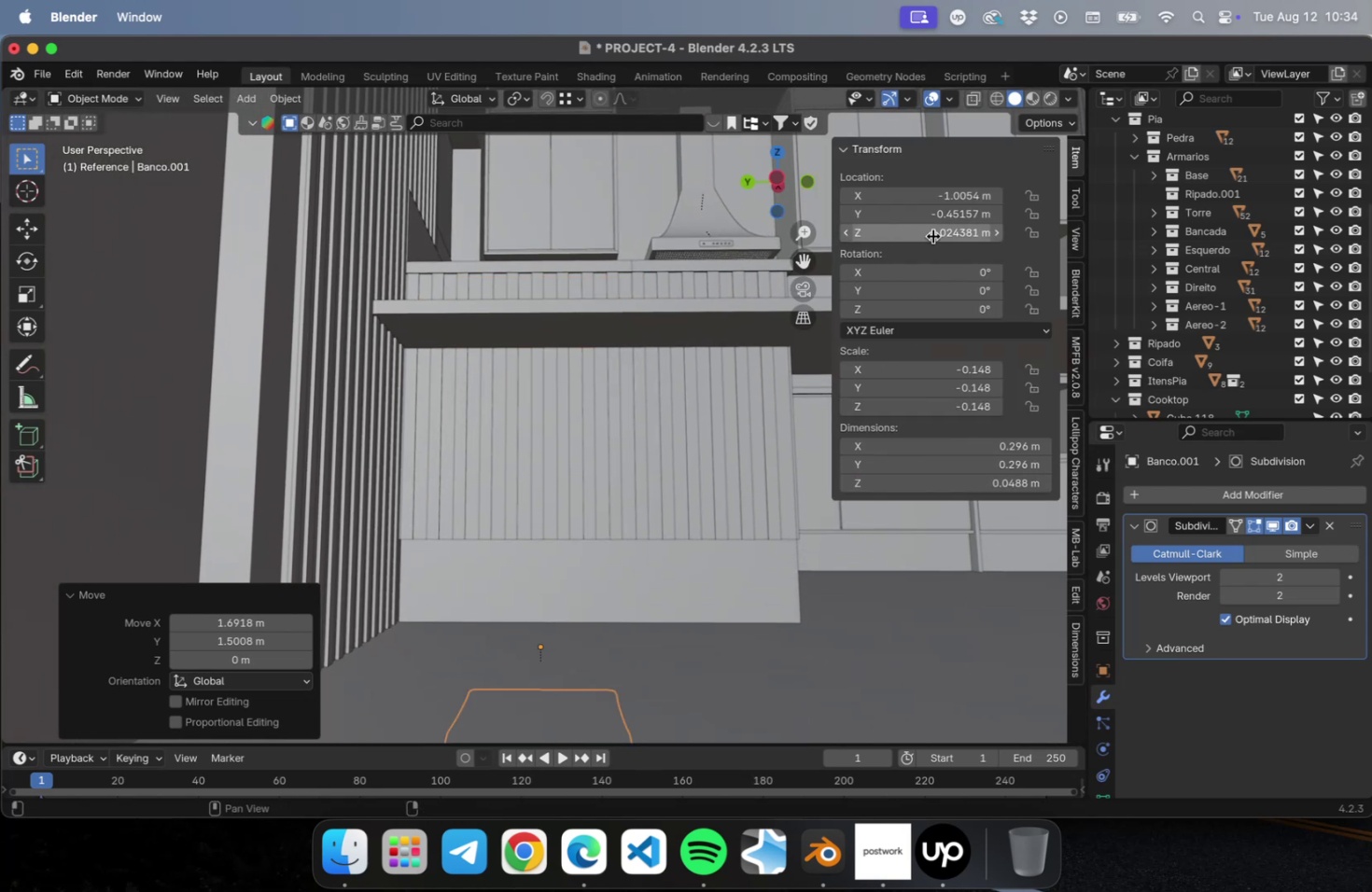 
scroll: coordinate [587, 408], scroll_direction: down, amount: 10.0
 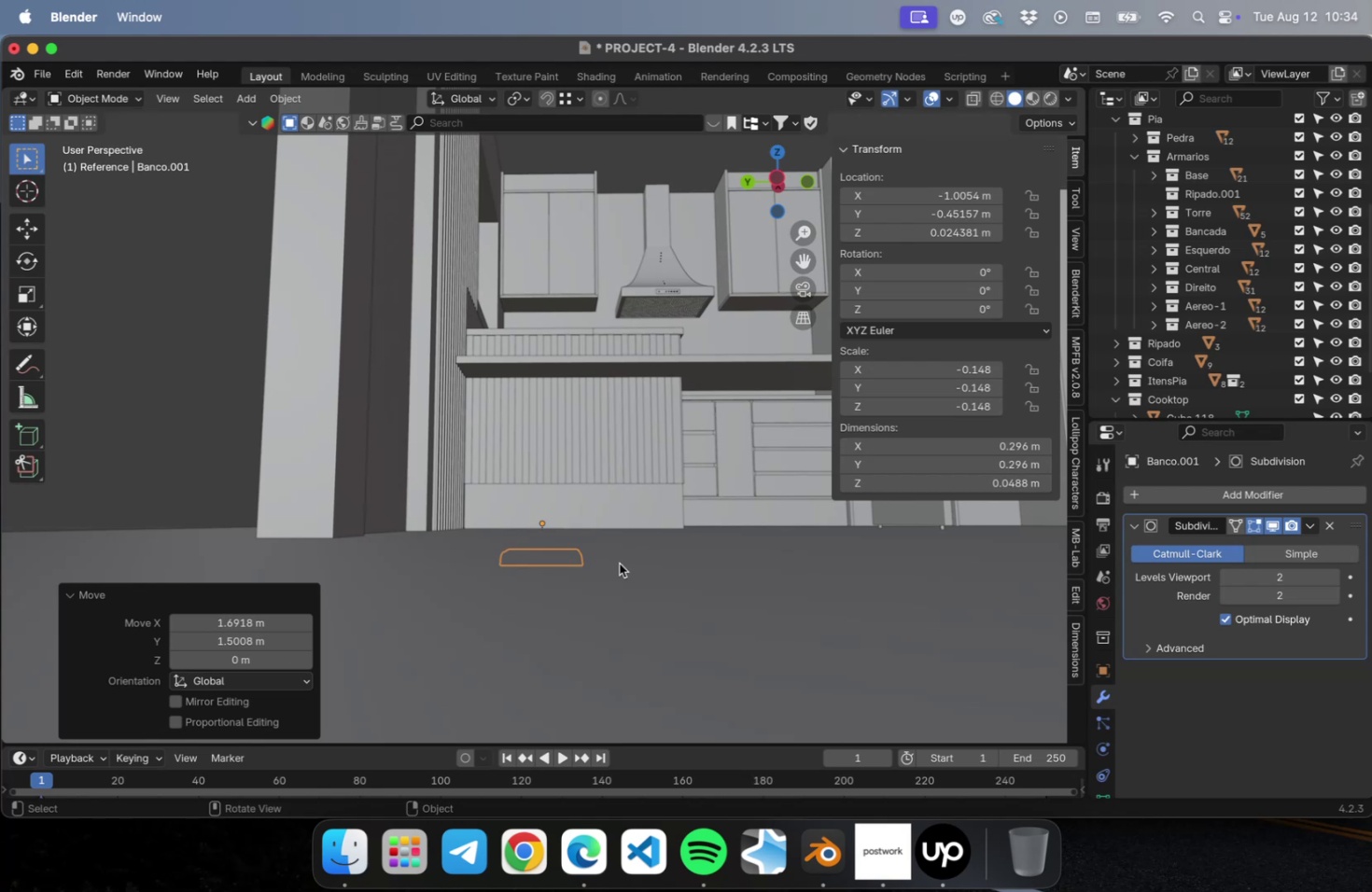 
key(Meta+Z)
 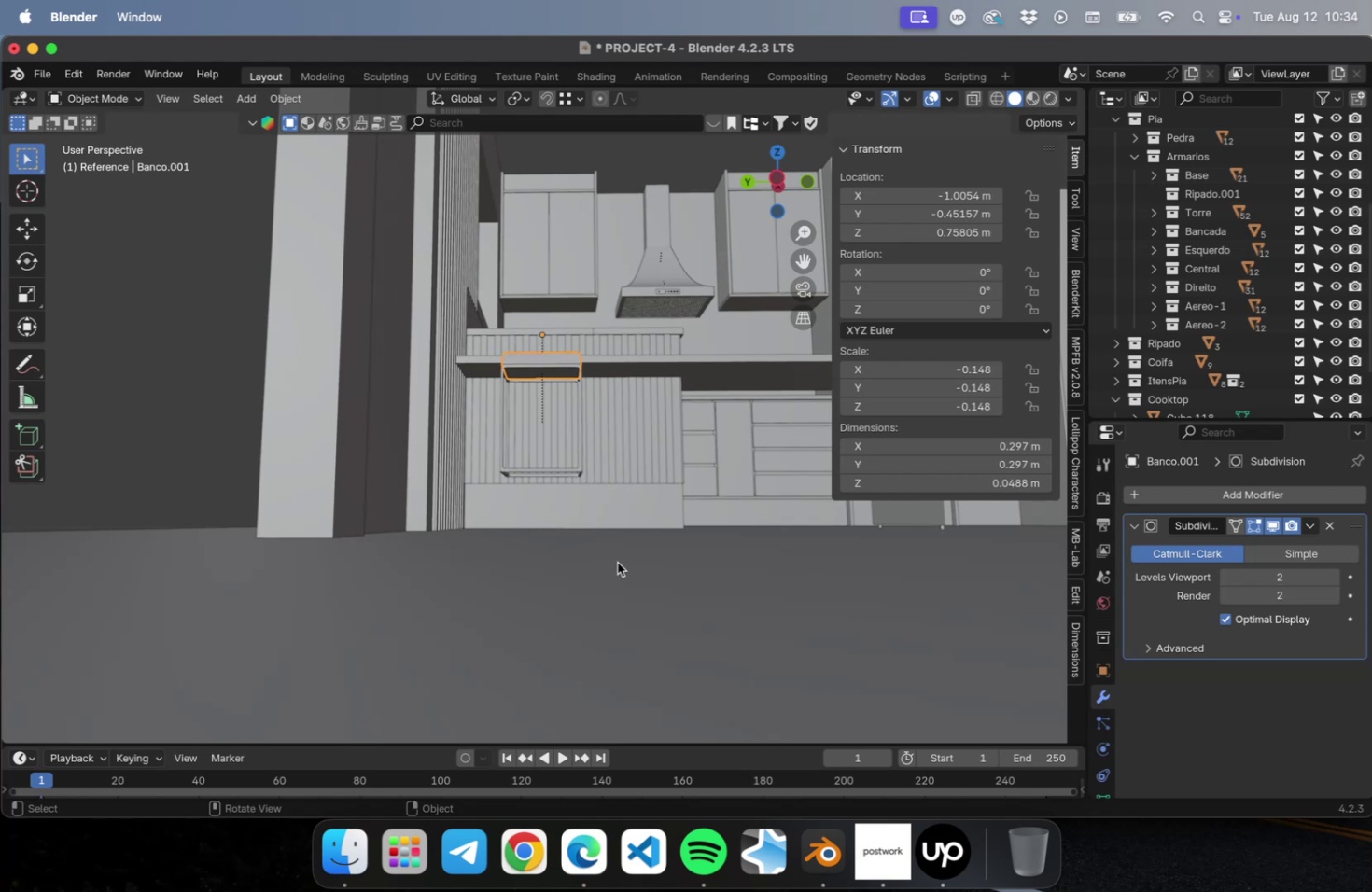 
key(Meta+S)
 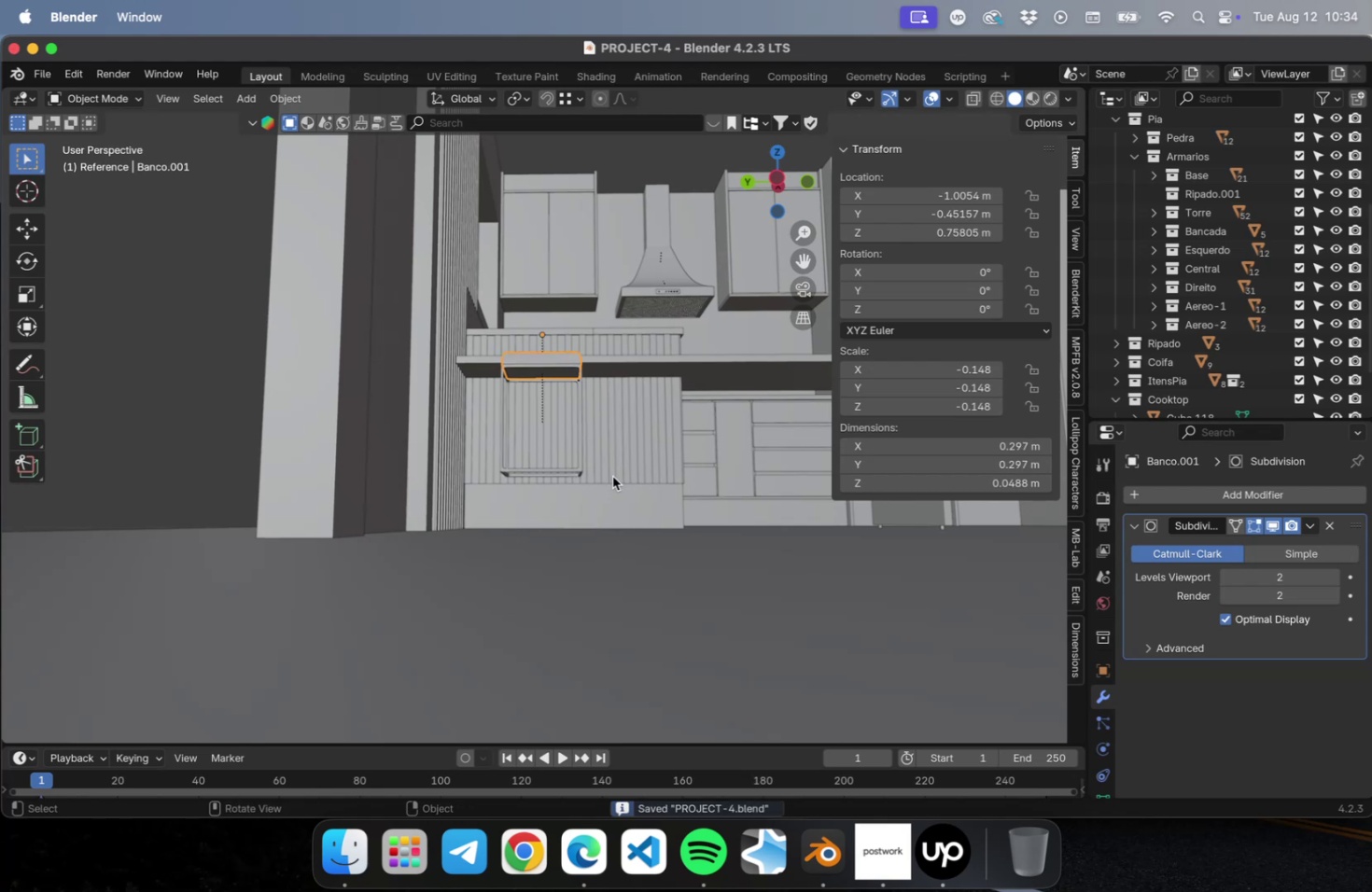 
left_click([612, 475])
 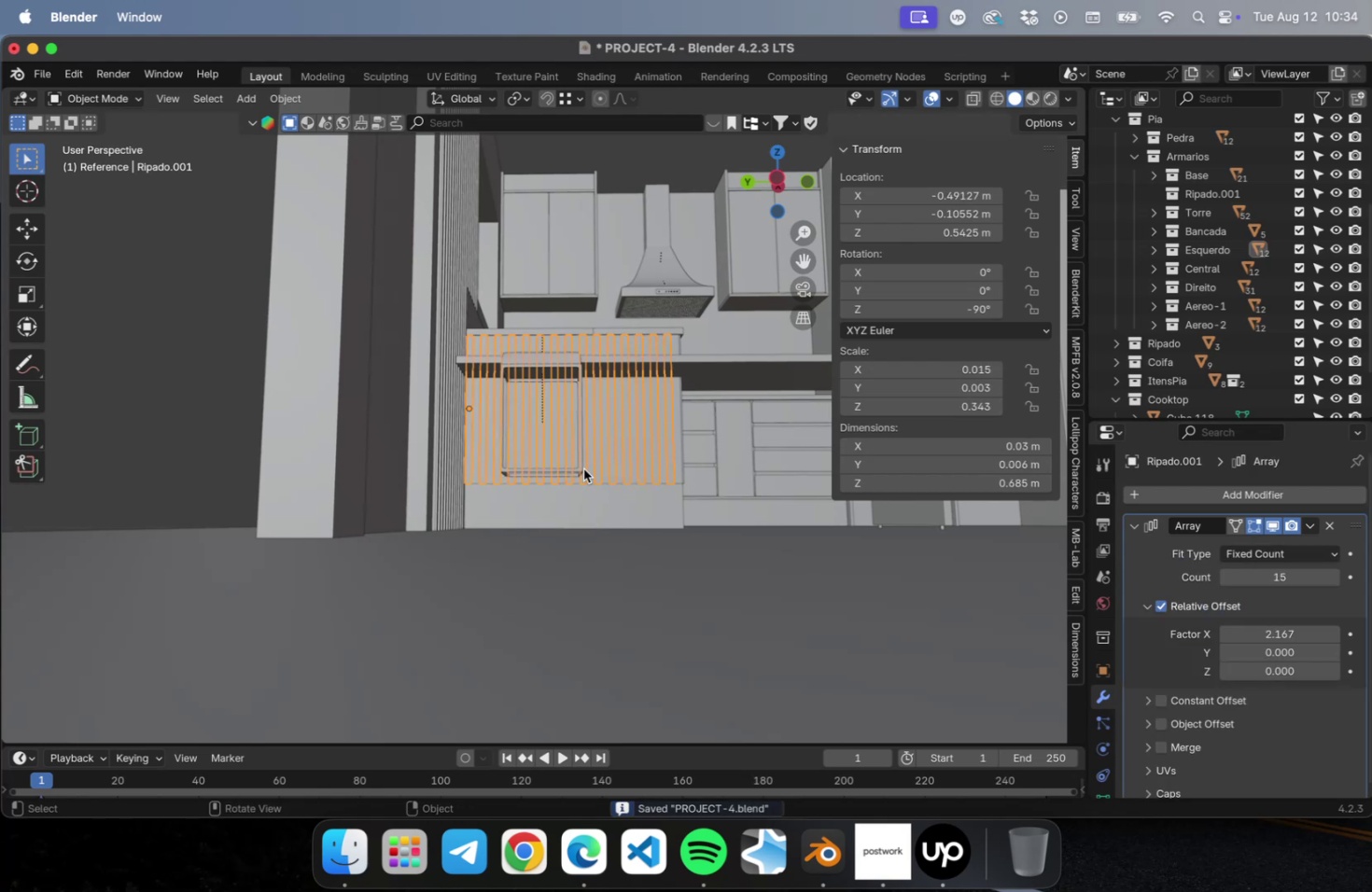 
left_click([583, 468])
 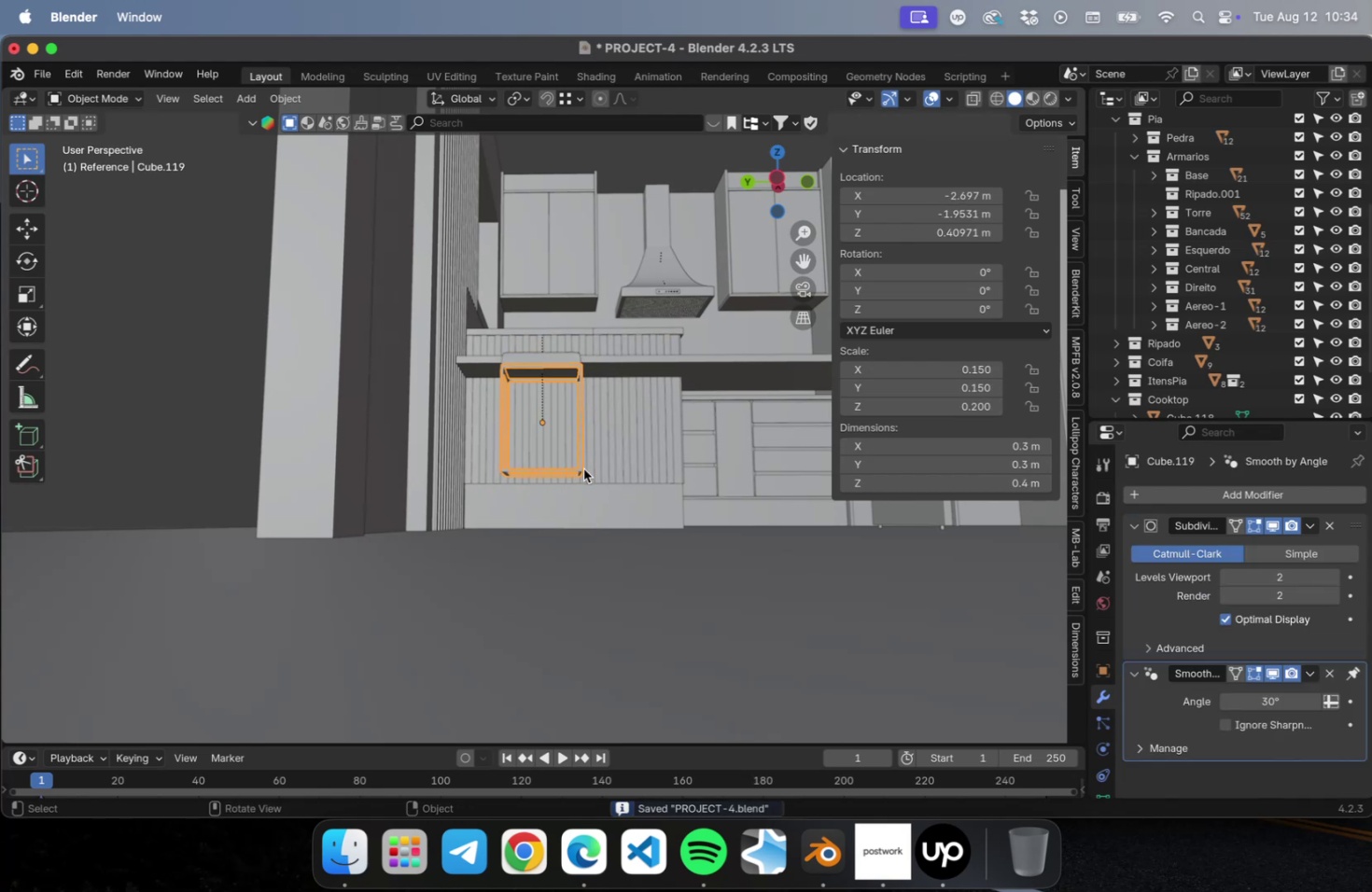 
hold_key(key=ShiftLeft, duration=0.36)
left_click([580, 561])
 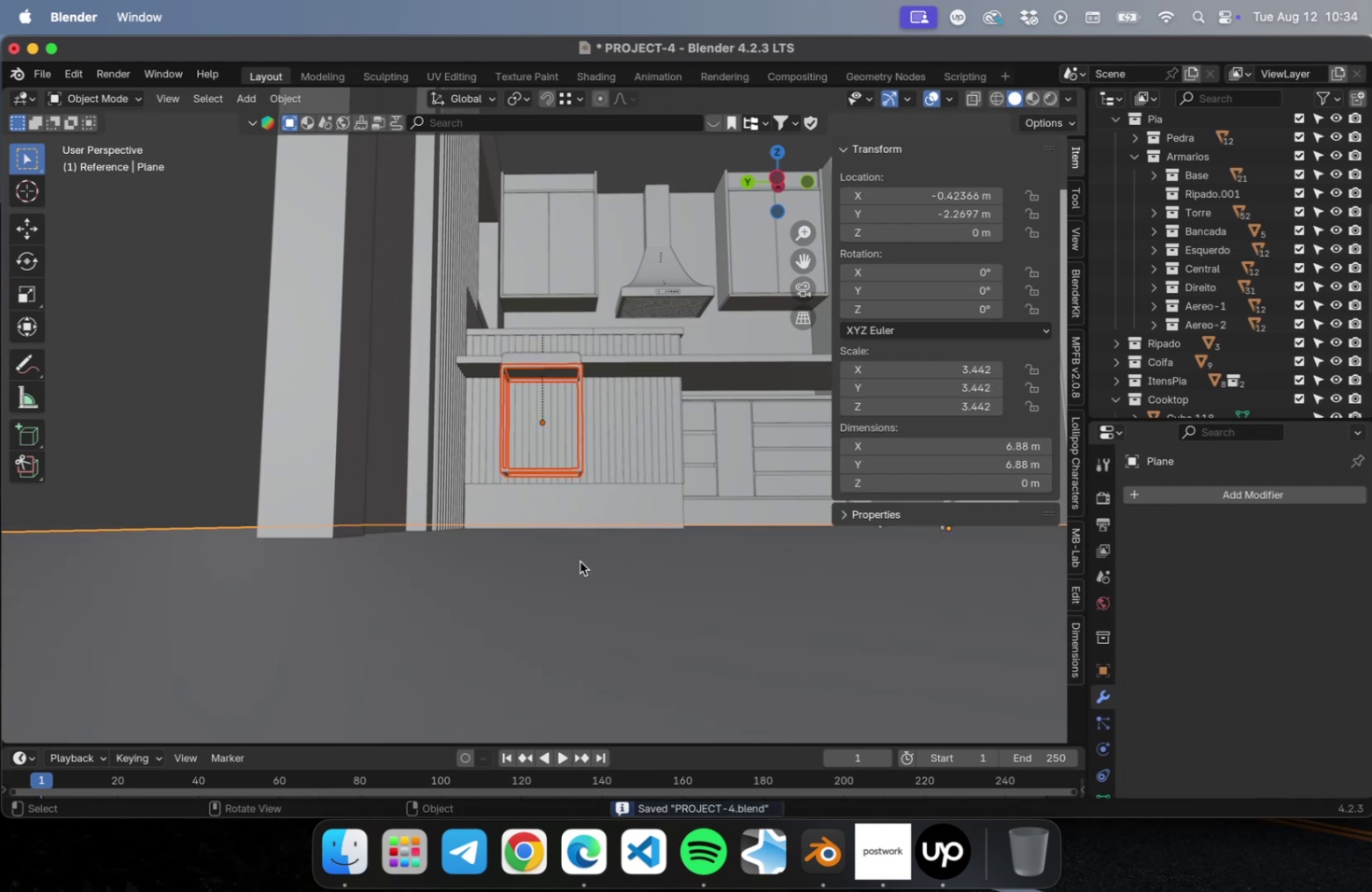 
key(NumLock)
 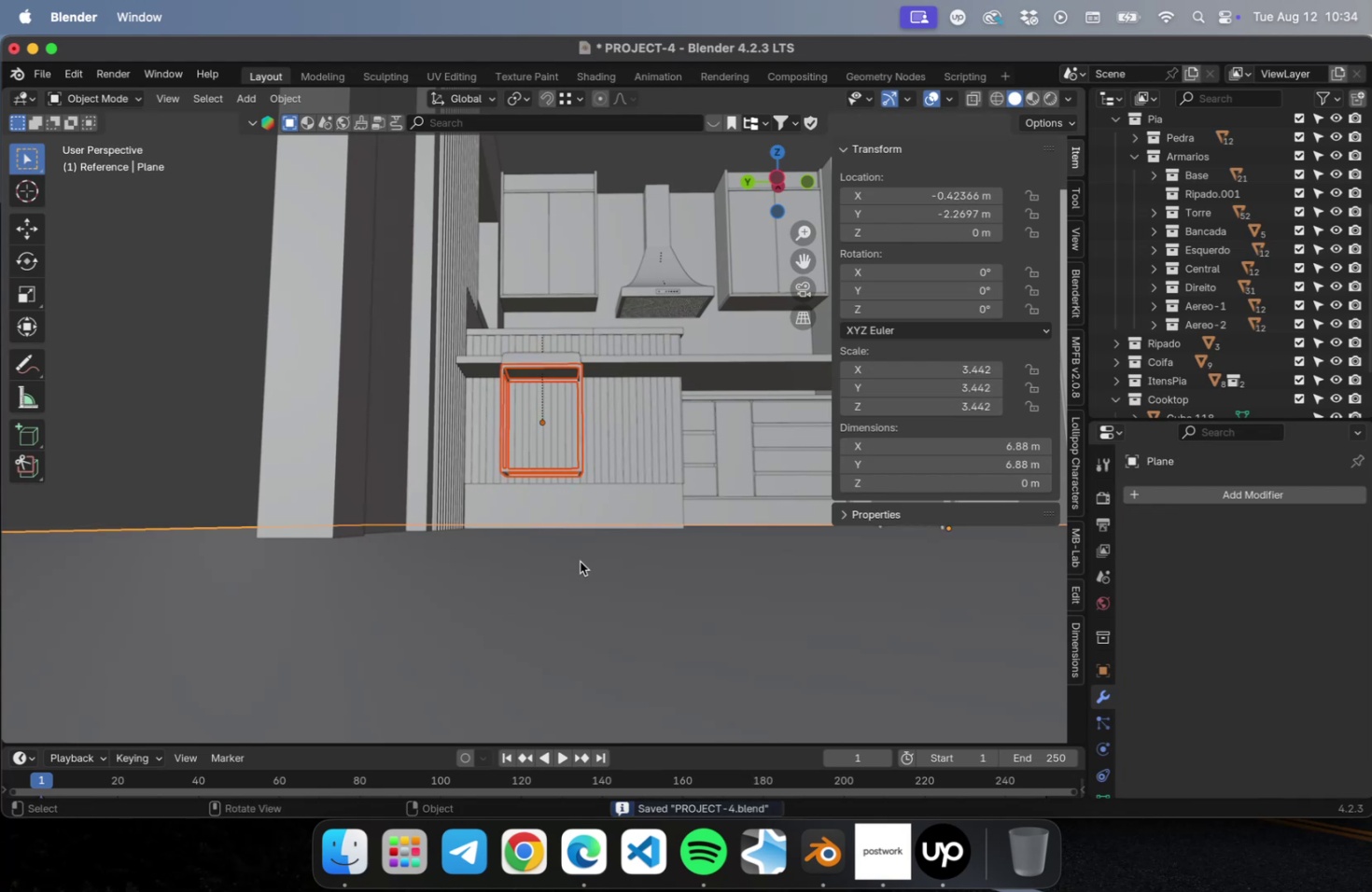 
key(NumpadDivide)
 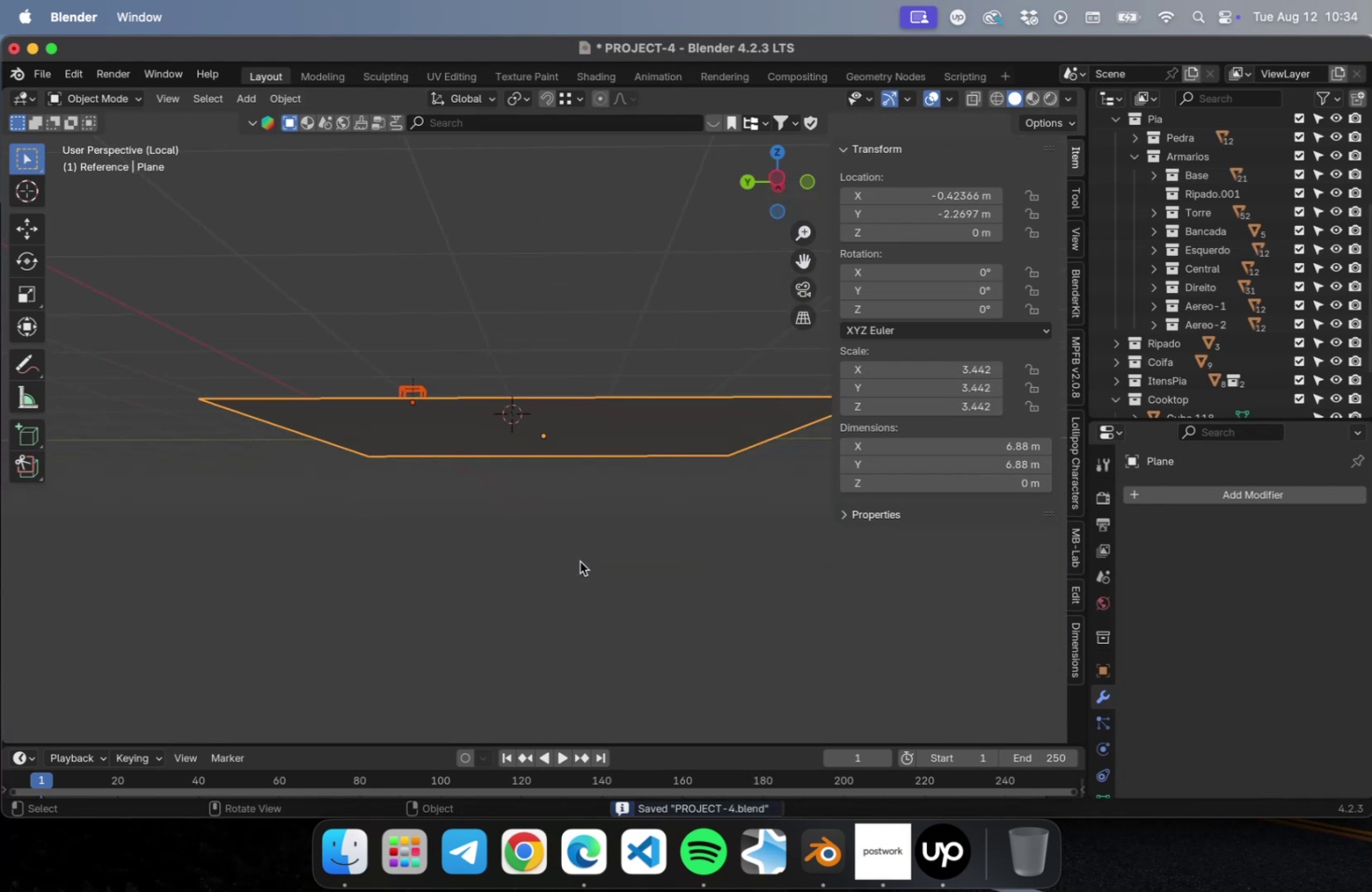 
key(NumLock)
 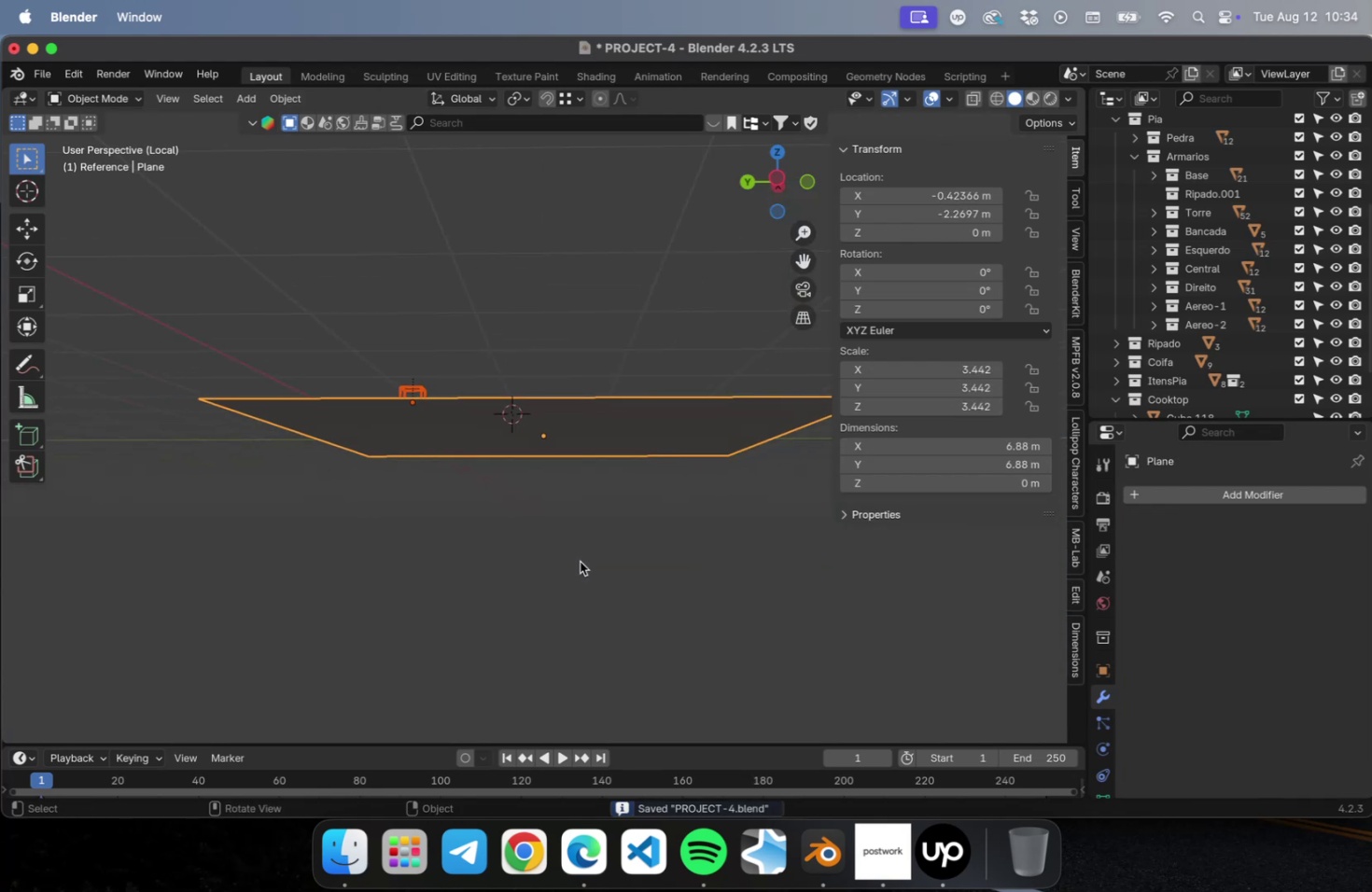 
key(NumpadDecimal)
 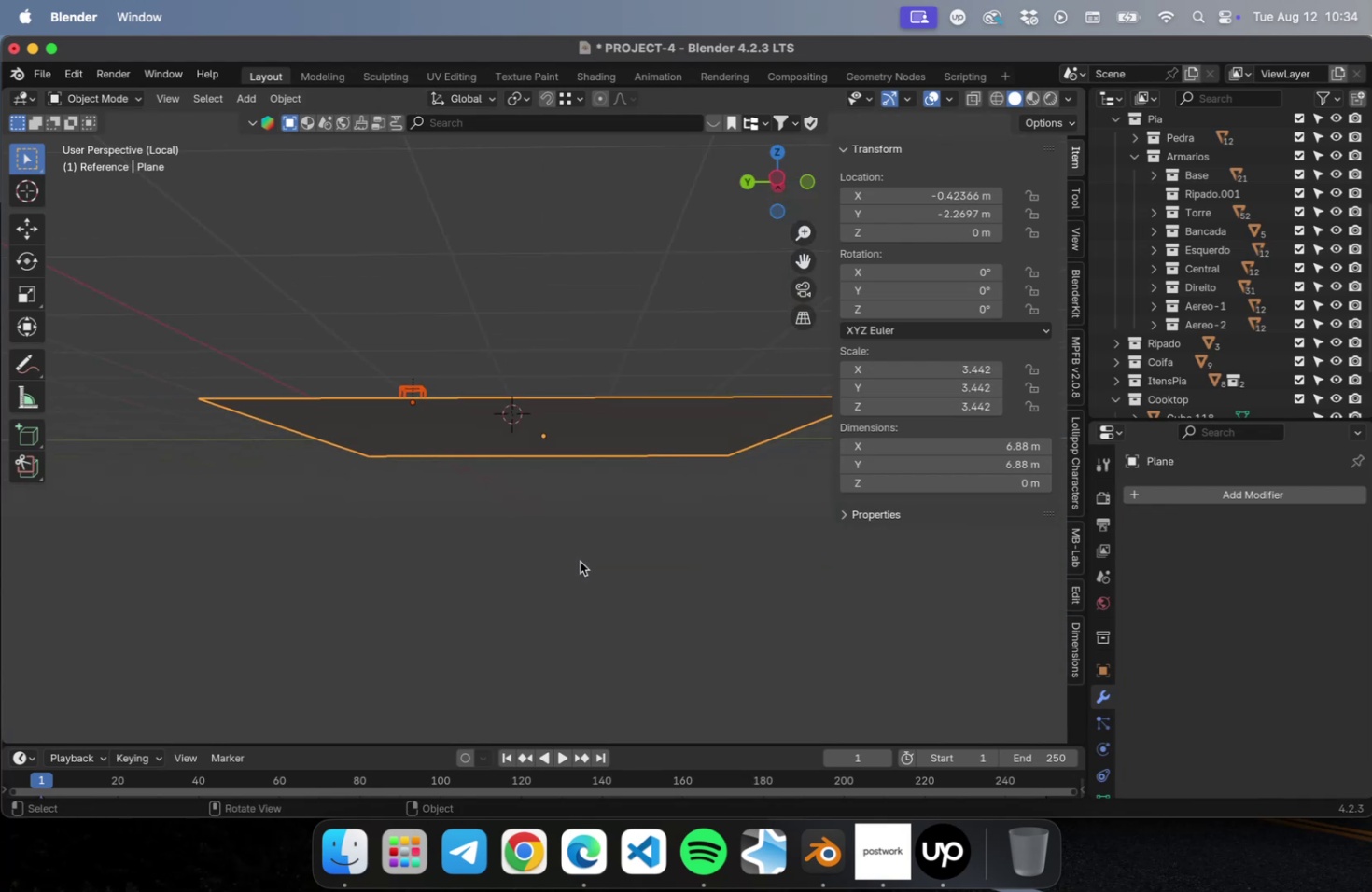 
key(NumLock)
 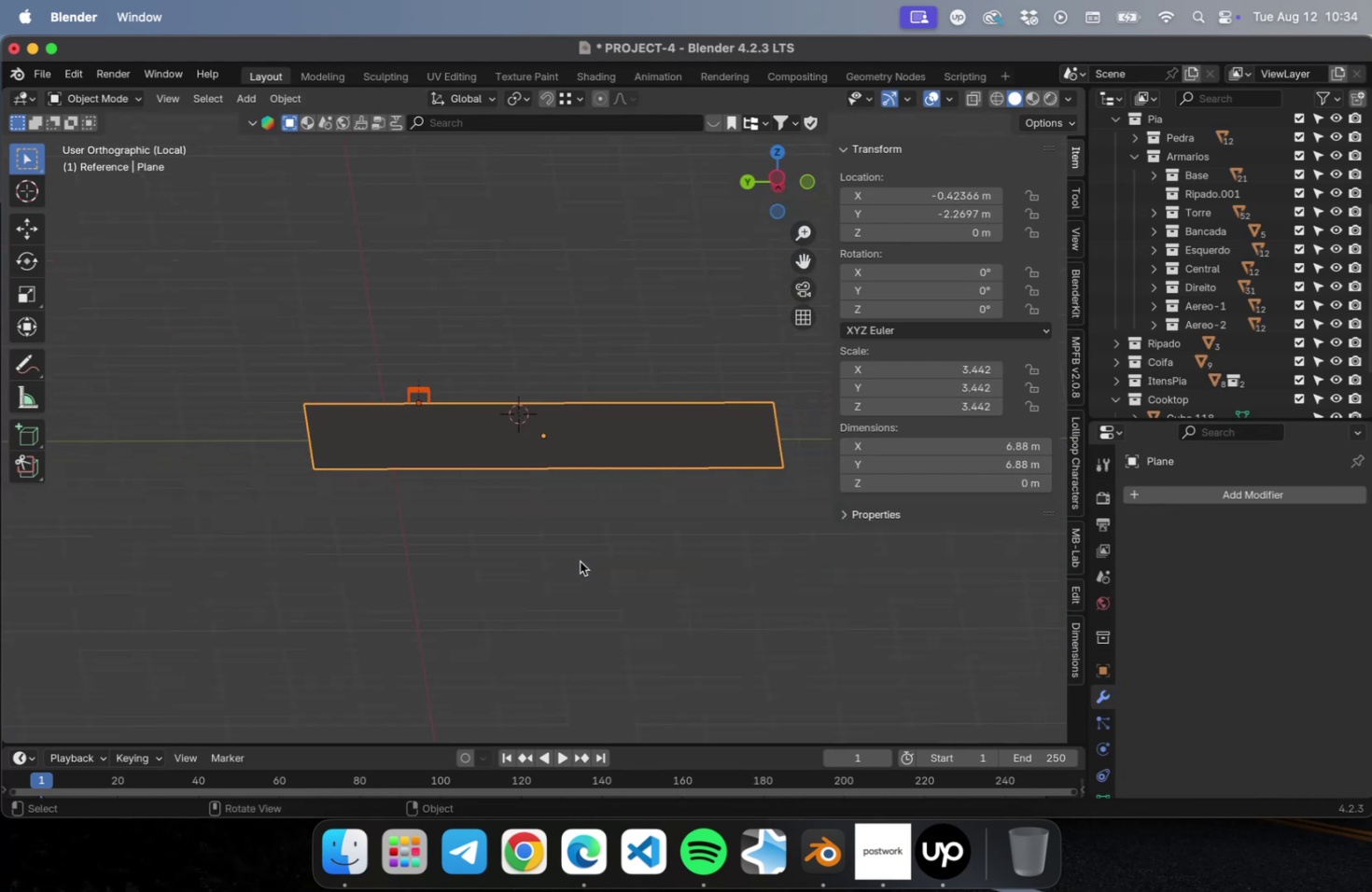 
key(Numpad1)
 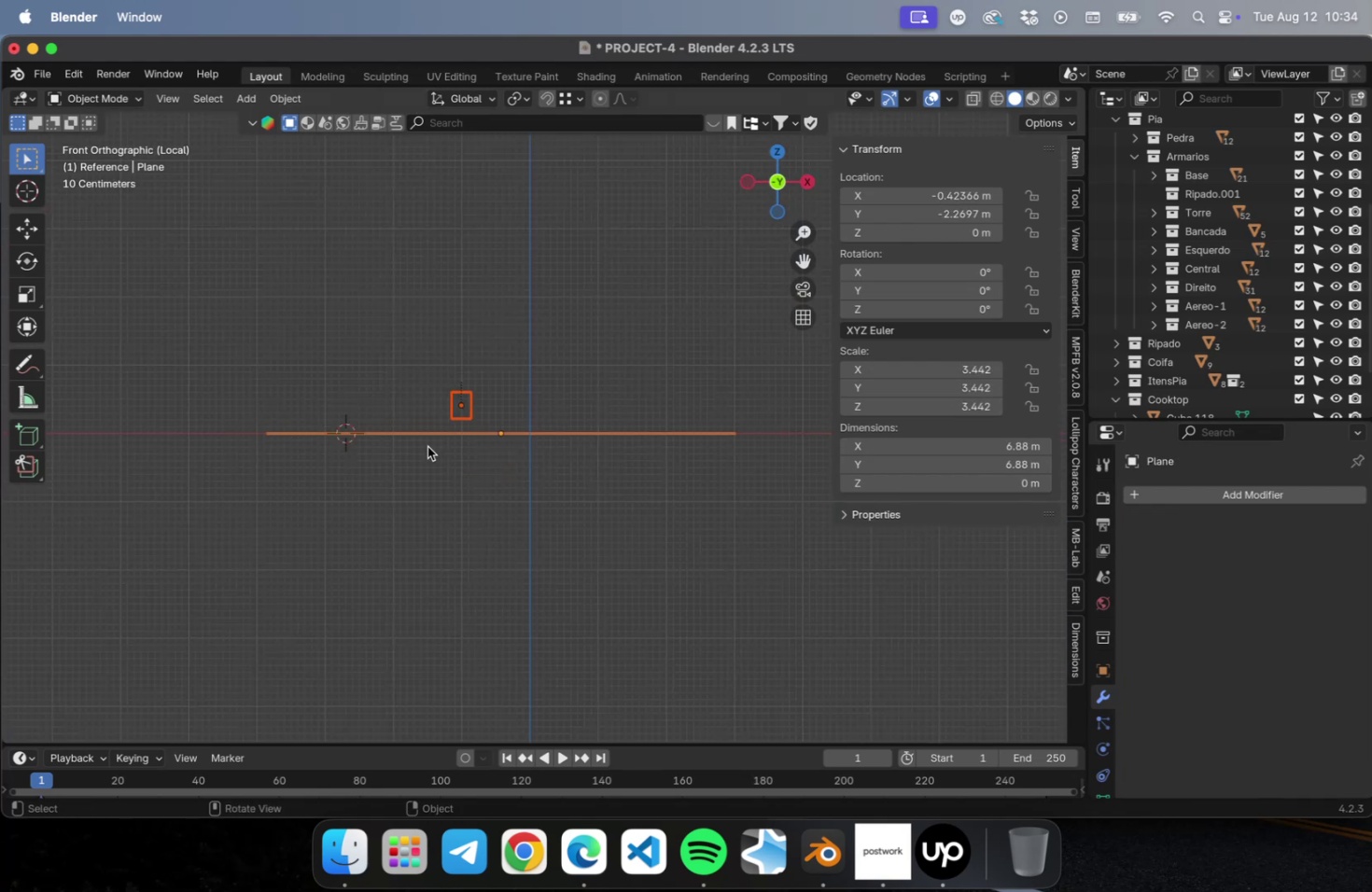 
left_click_drag(start_coordinate=[404, 329], to_coordinate=[501, 397])
 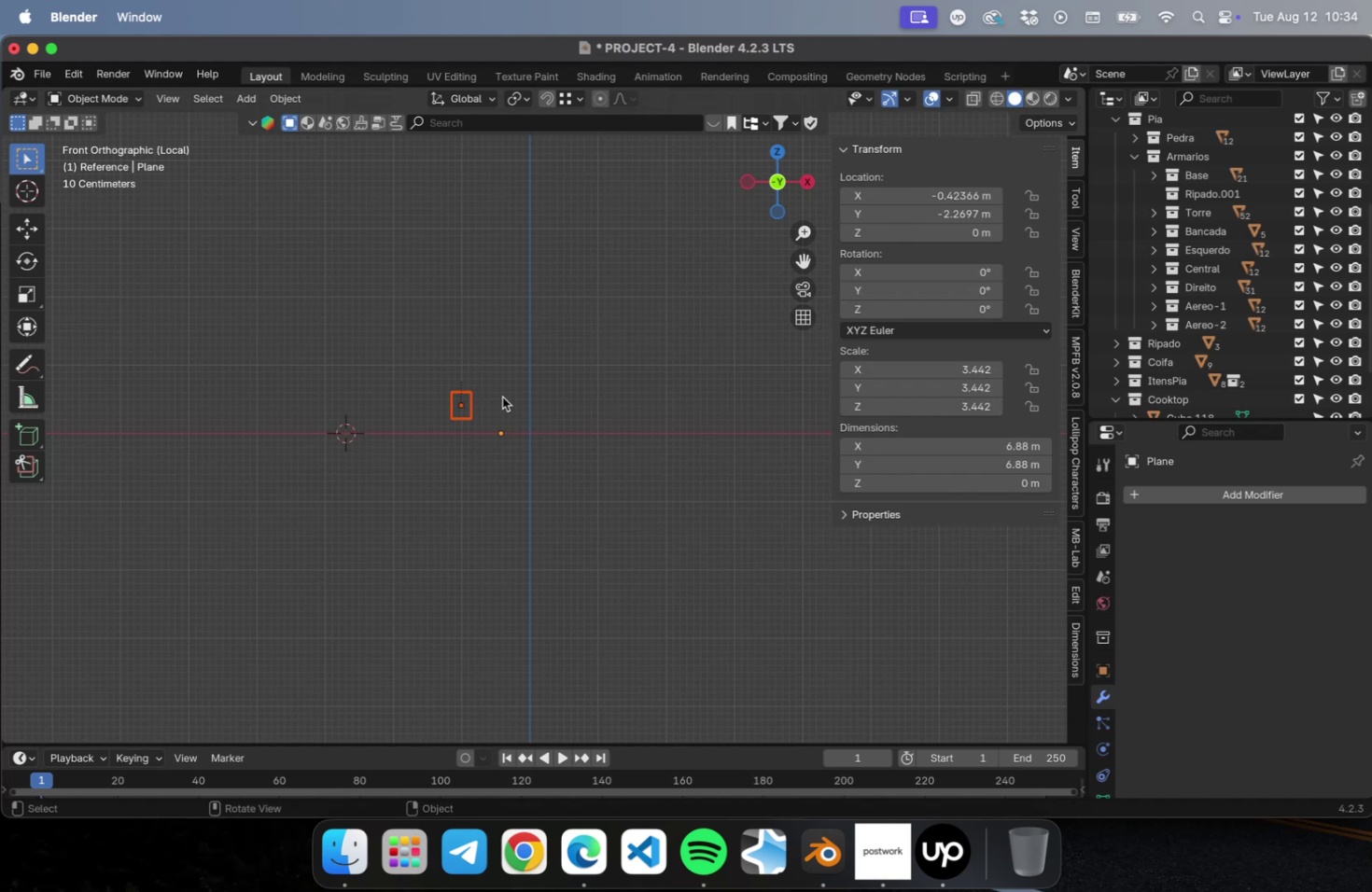 
key(NumLock)
 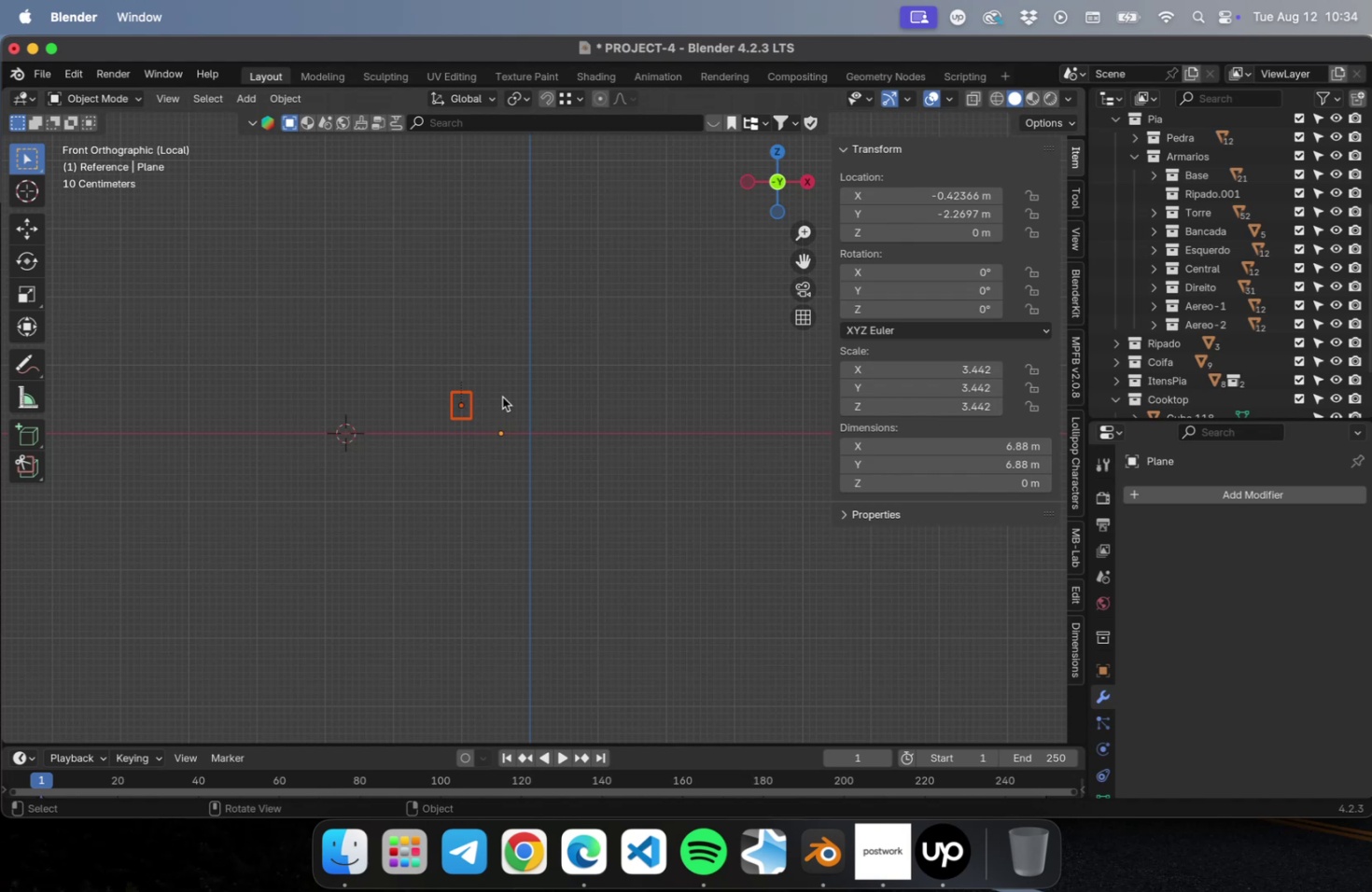 
key(NumpadDecimal)
 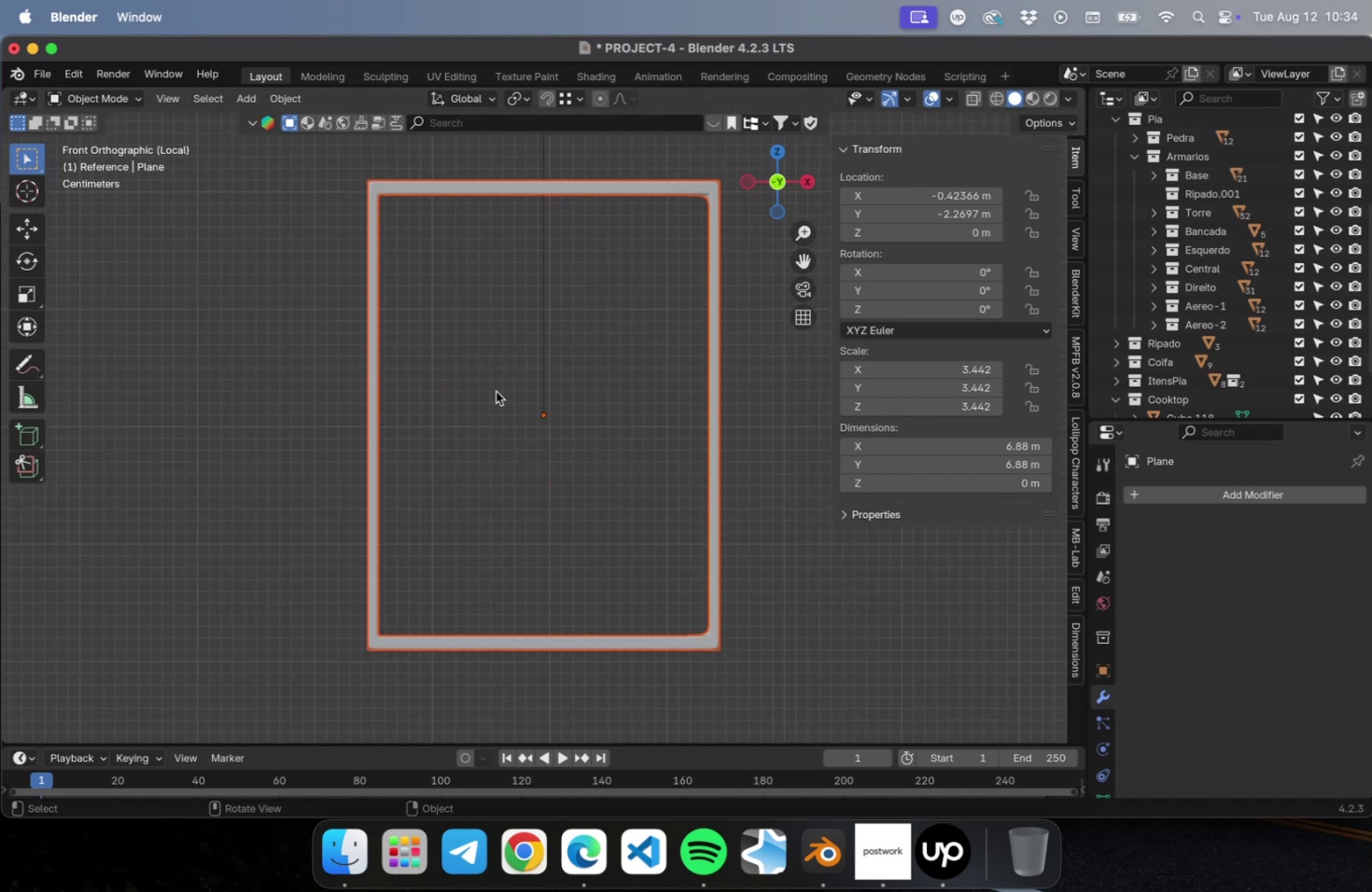 
scroll: coordinate [497, 388], scroll_direction: down, amount: 12.0
 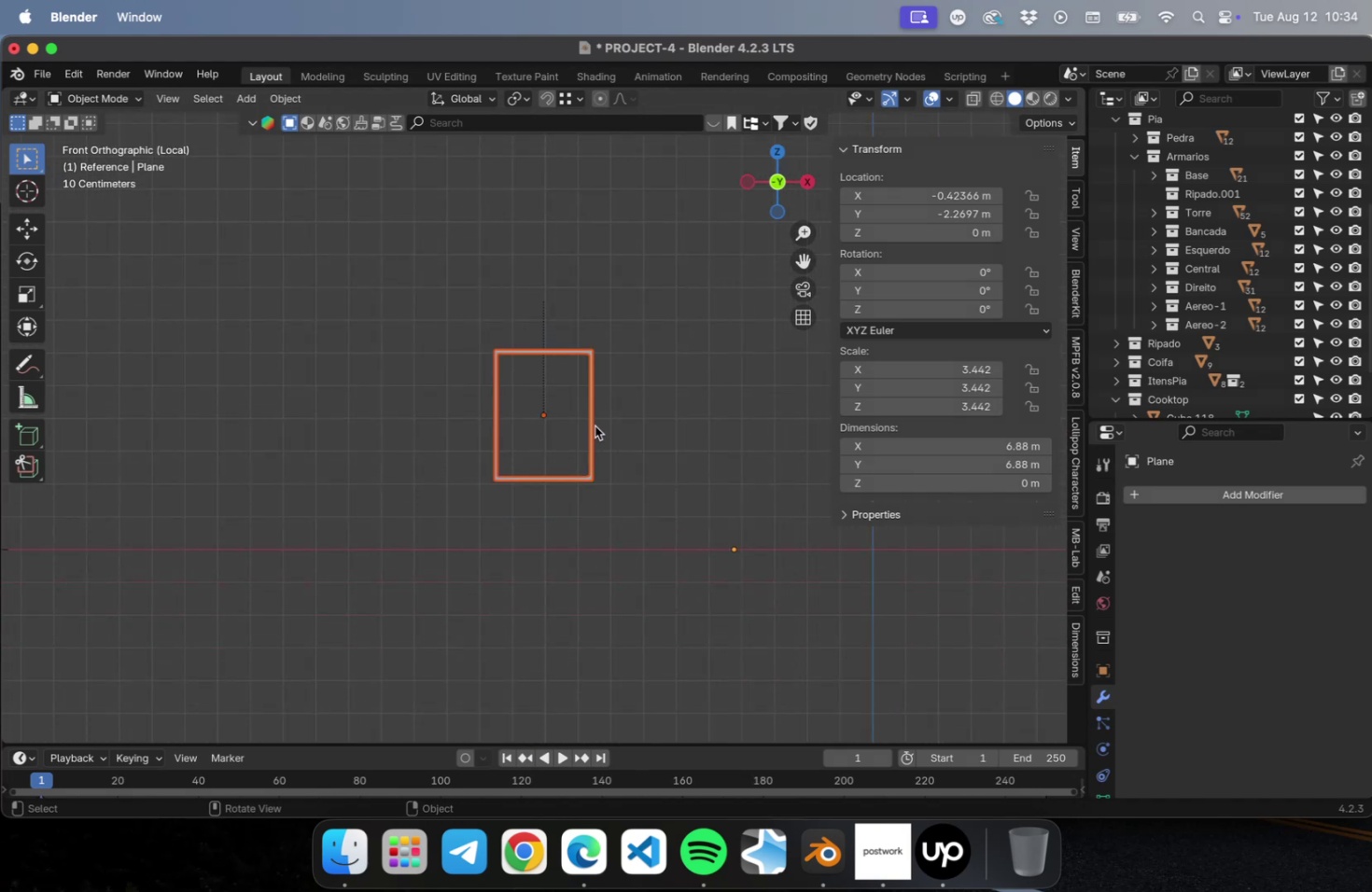 
key(NumLock)
 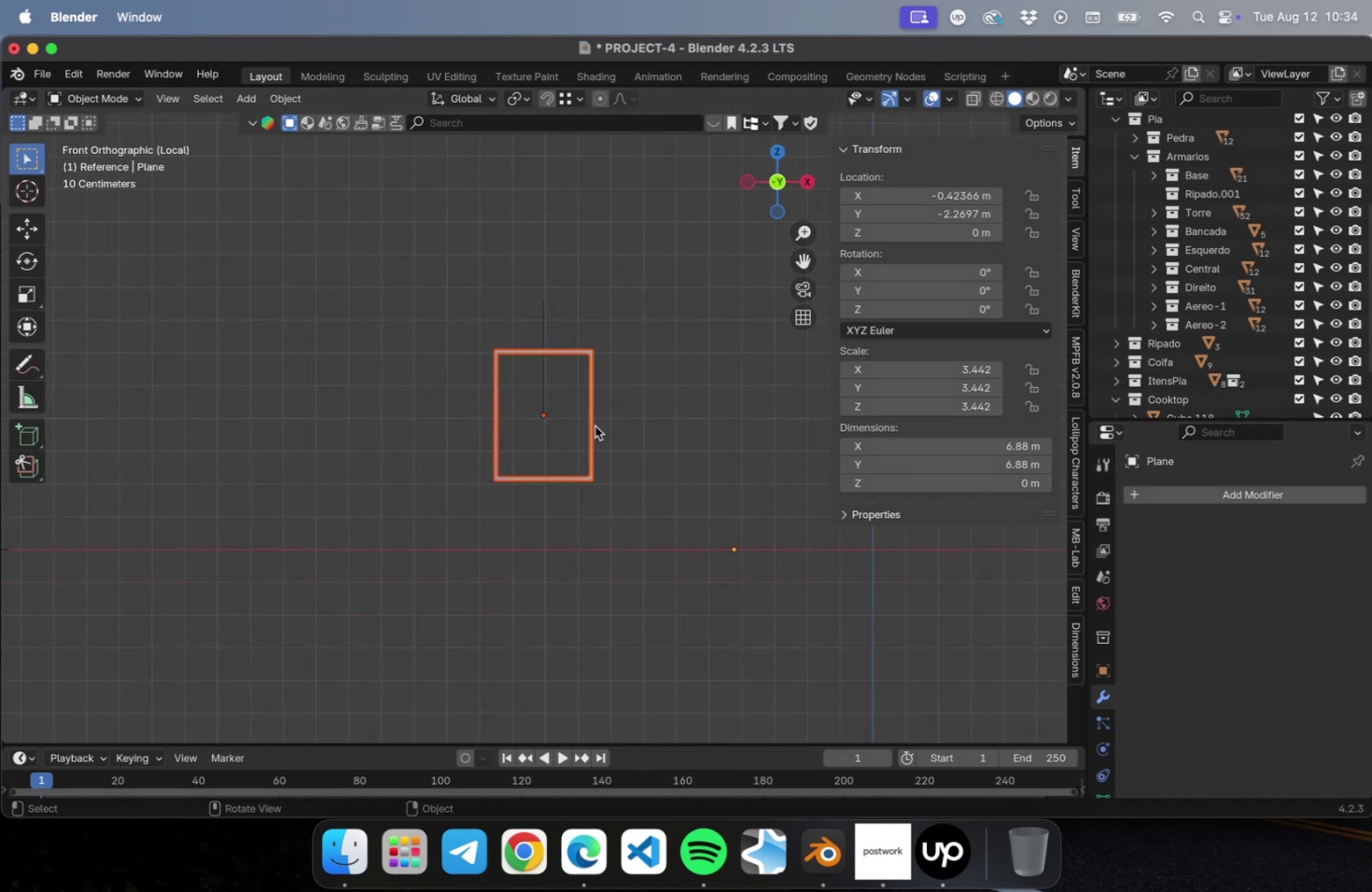 
key(NumpadDivide)
 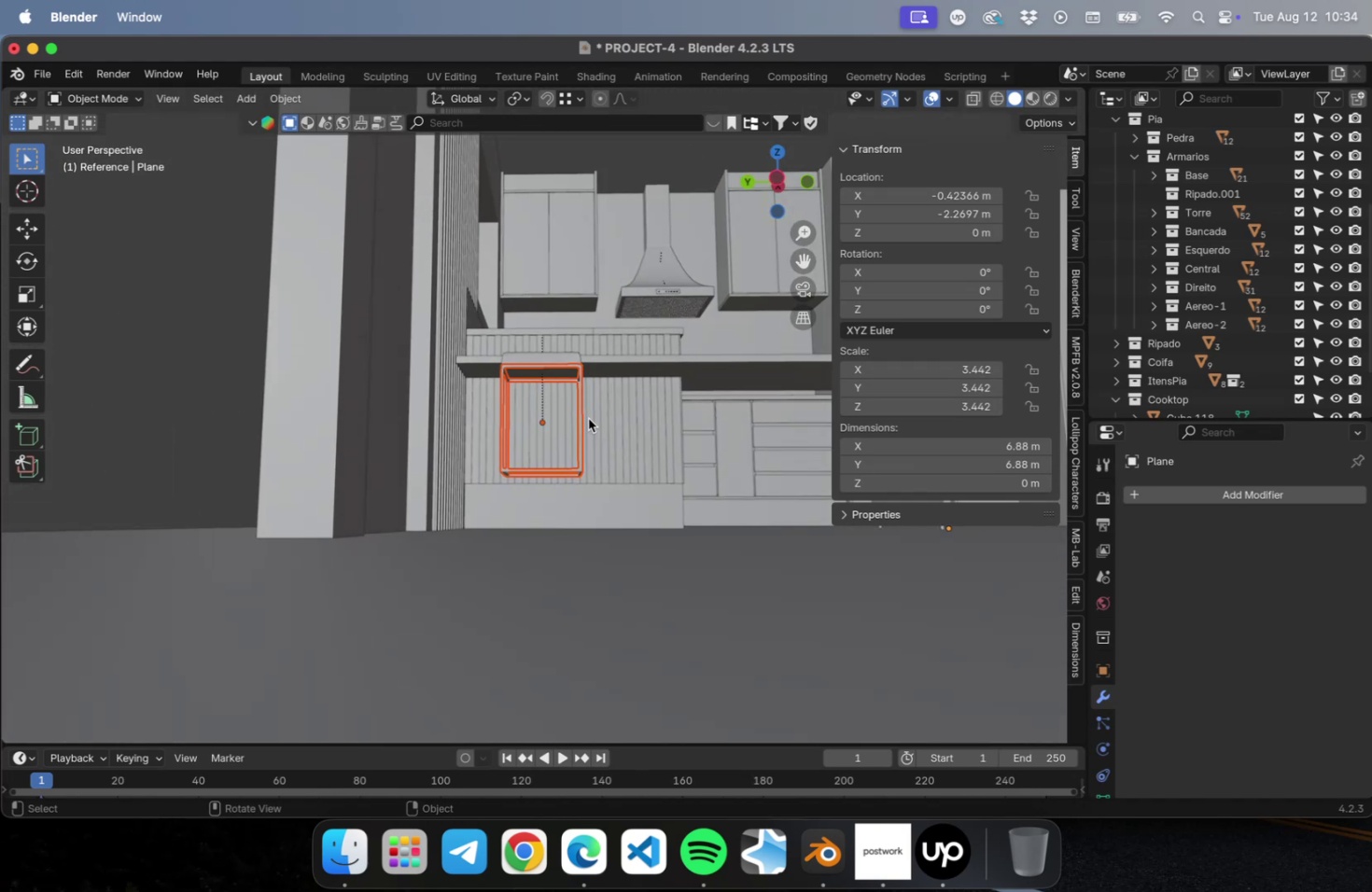 
left_click([546, 353])
 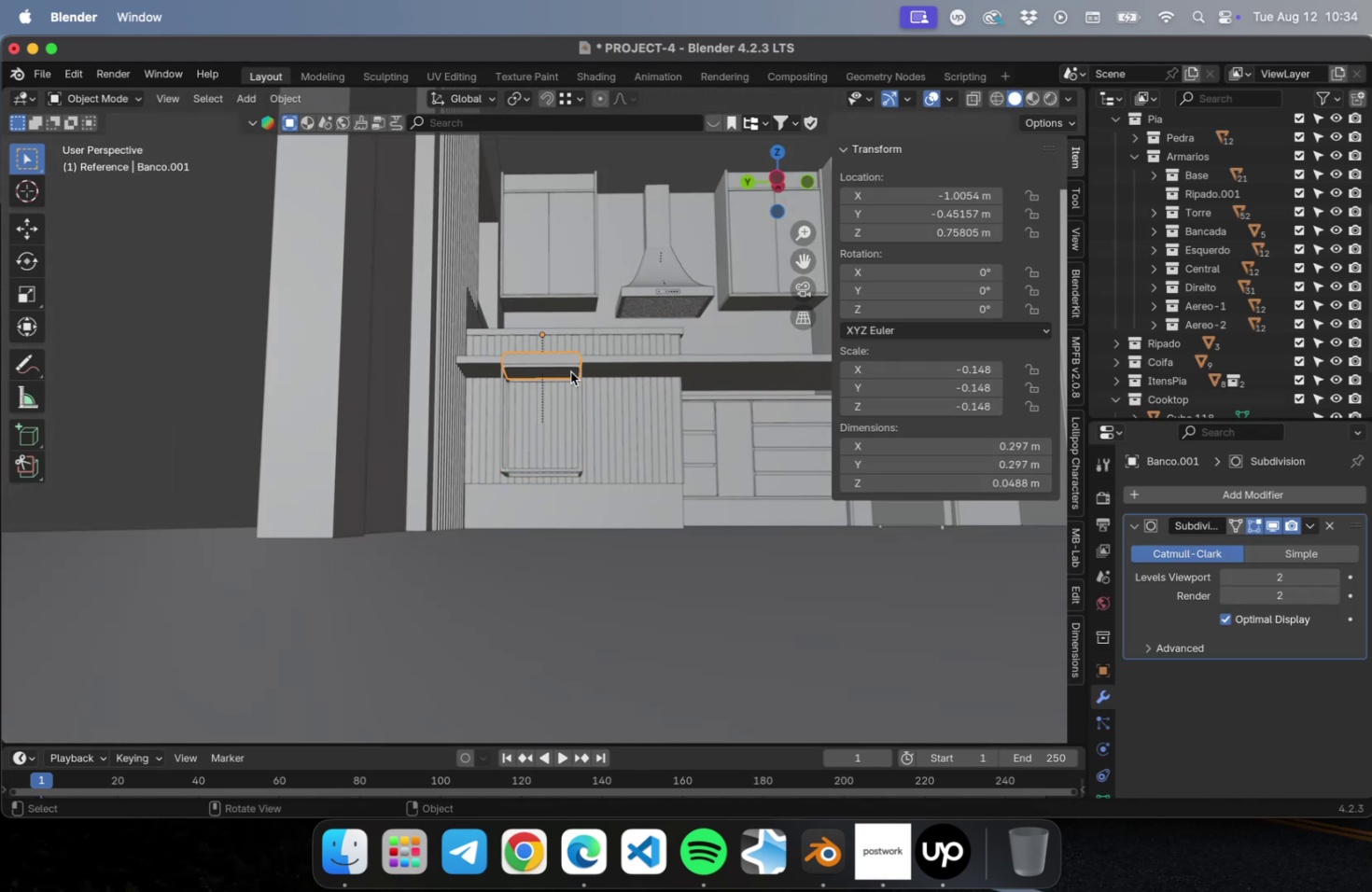 
hold_key(key=ShiftLeft, duration=1.7)
left_click([555, 467])
 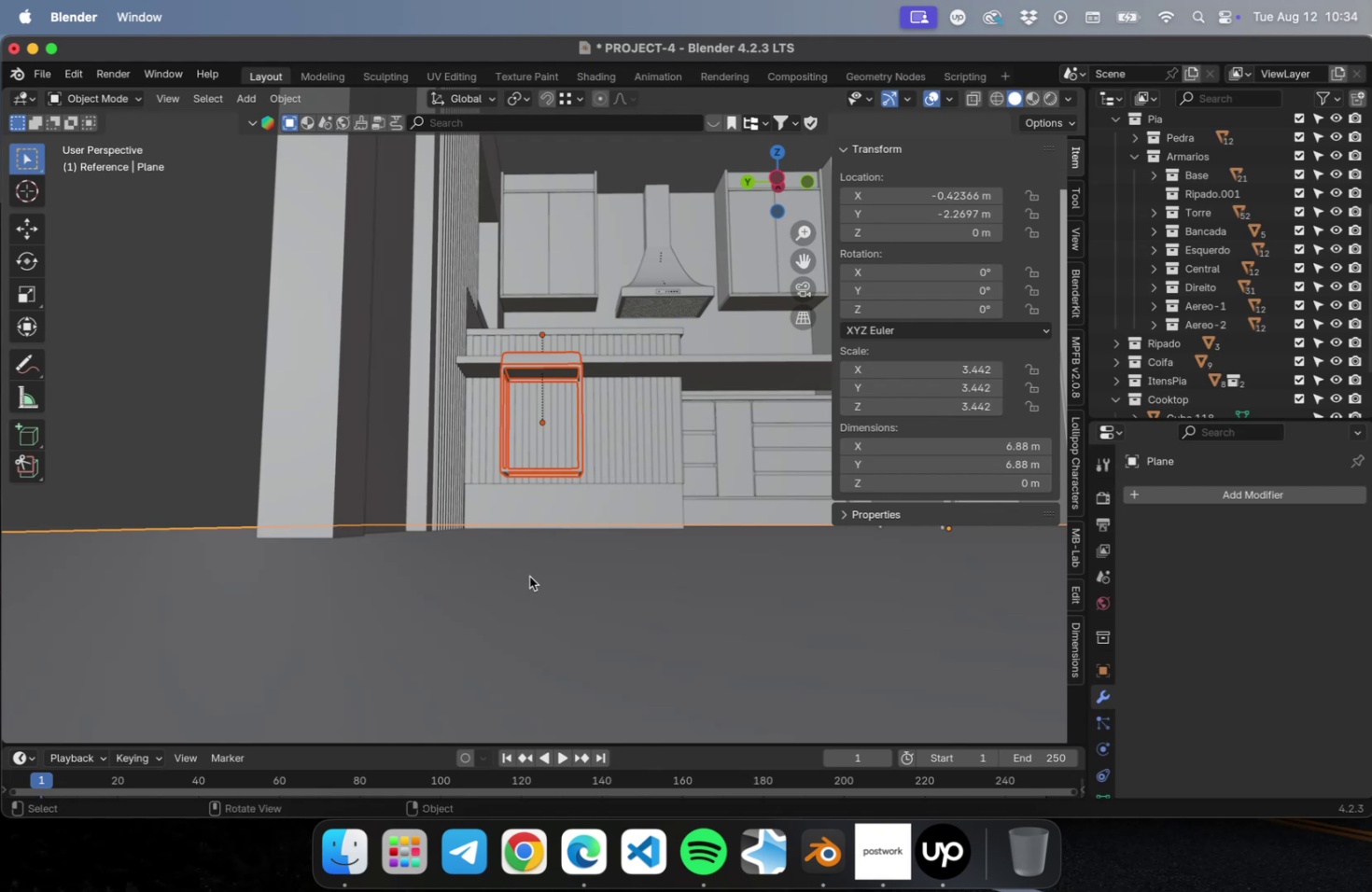 
key(NumLock)
 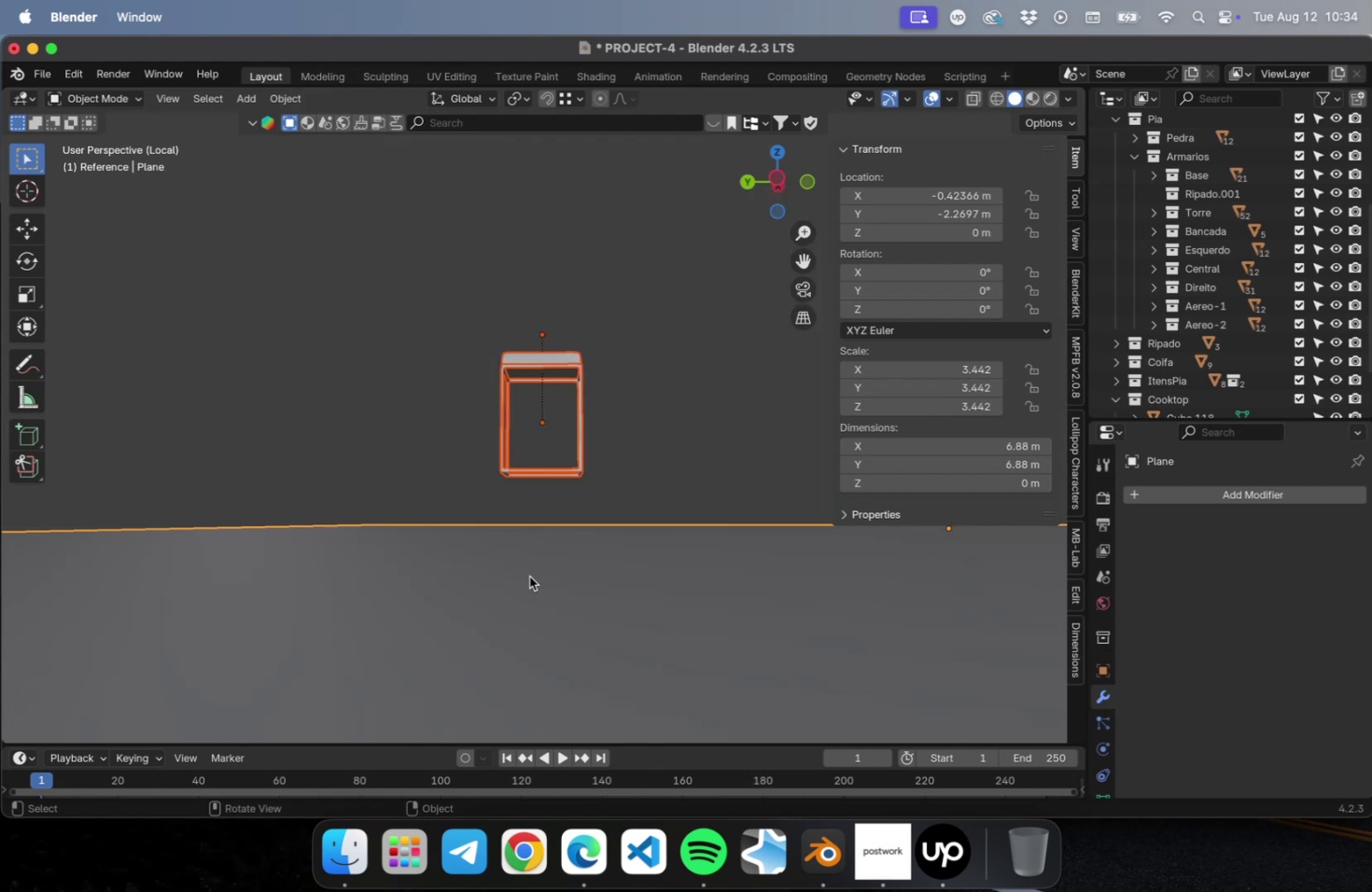 
key(NumpadDivide)
 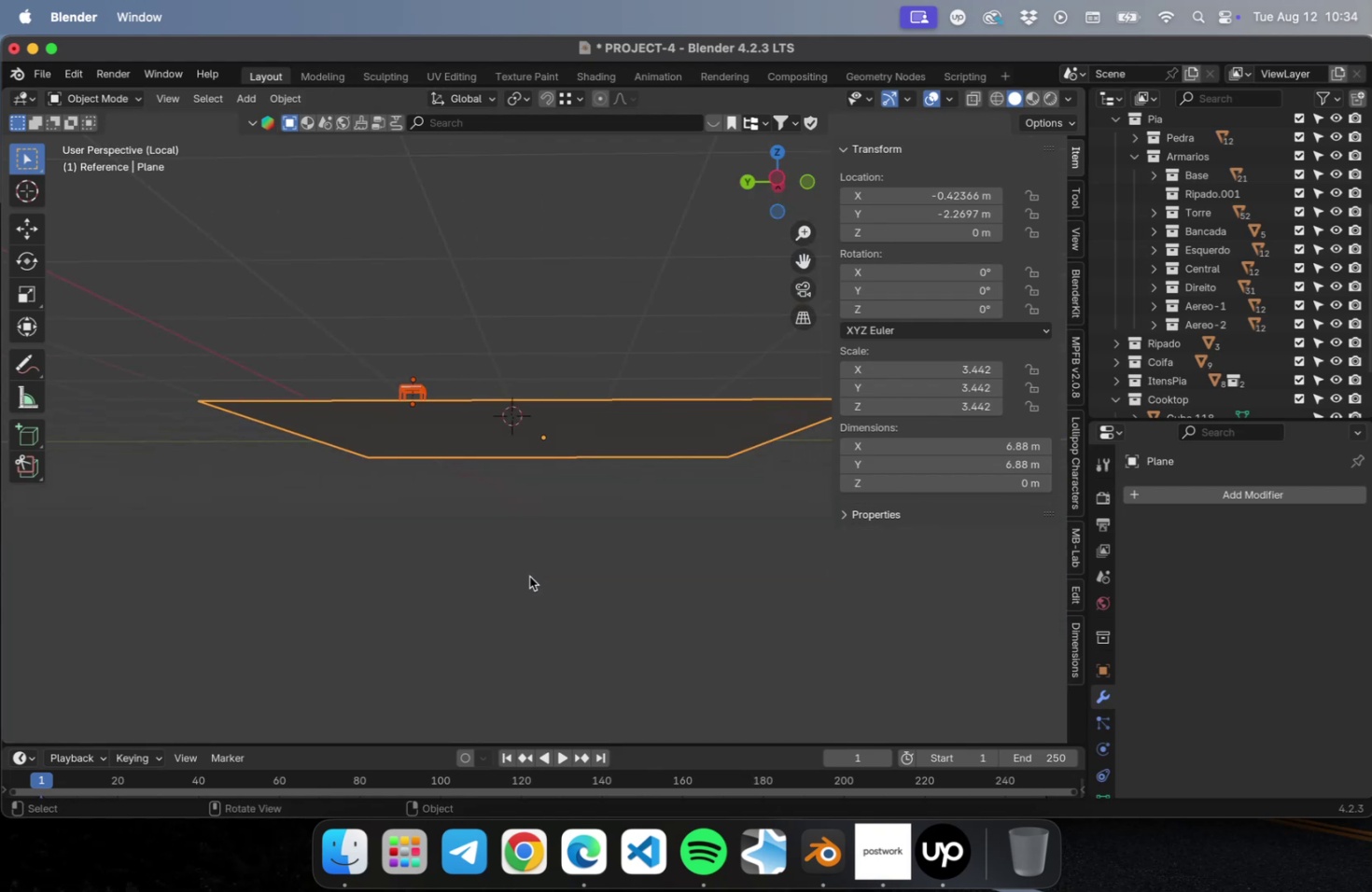 
key(NumLock)
 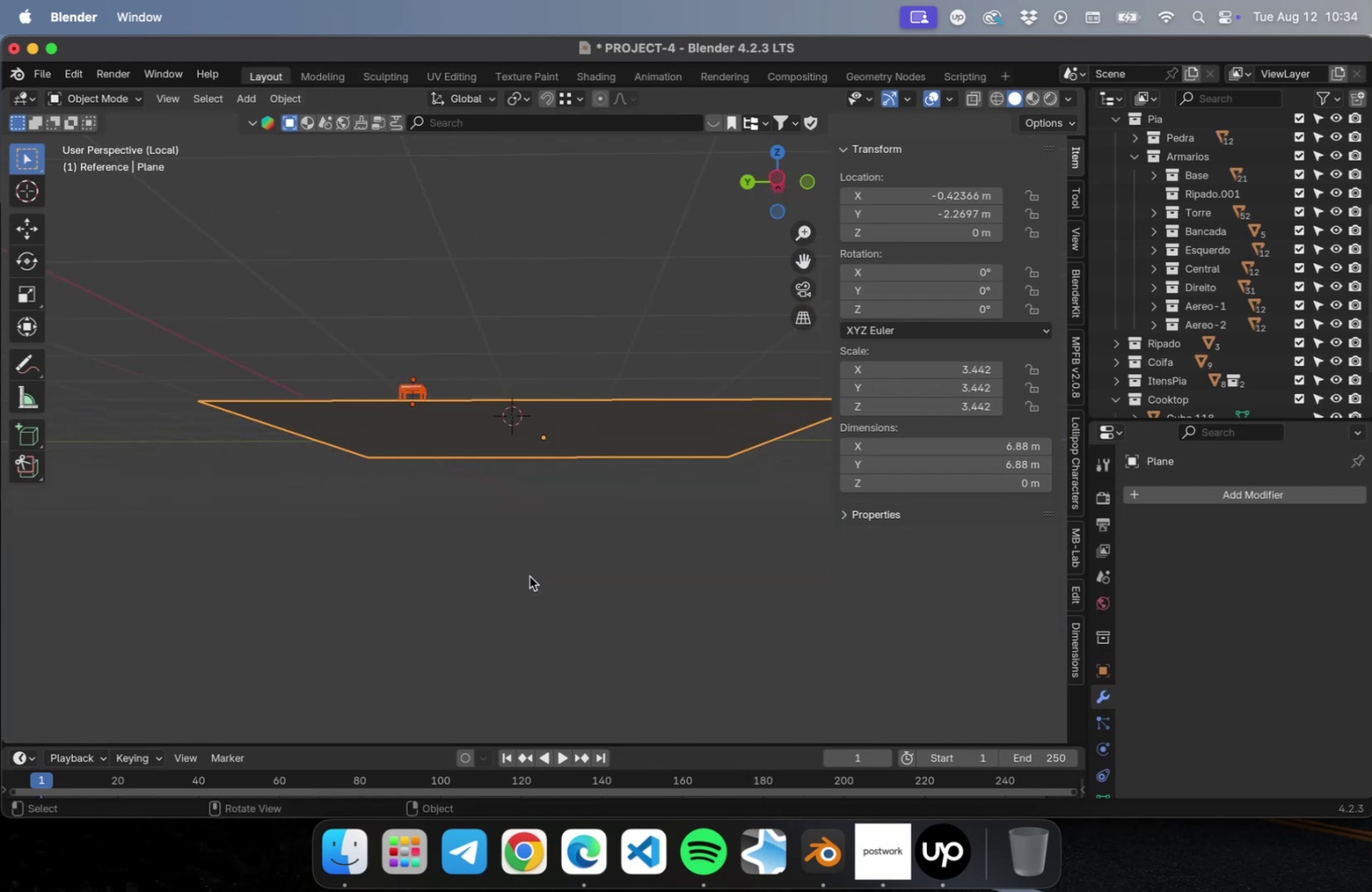 
key(Numpad1)
 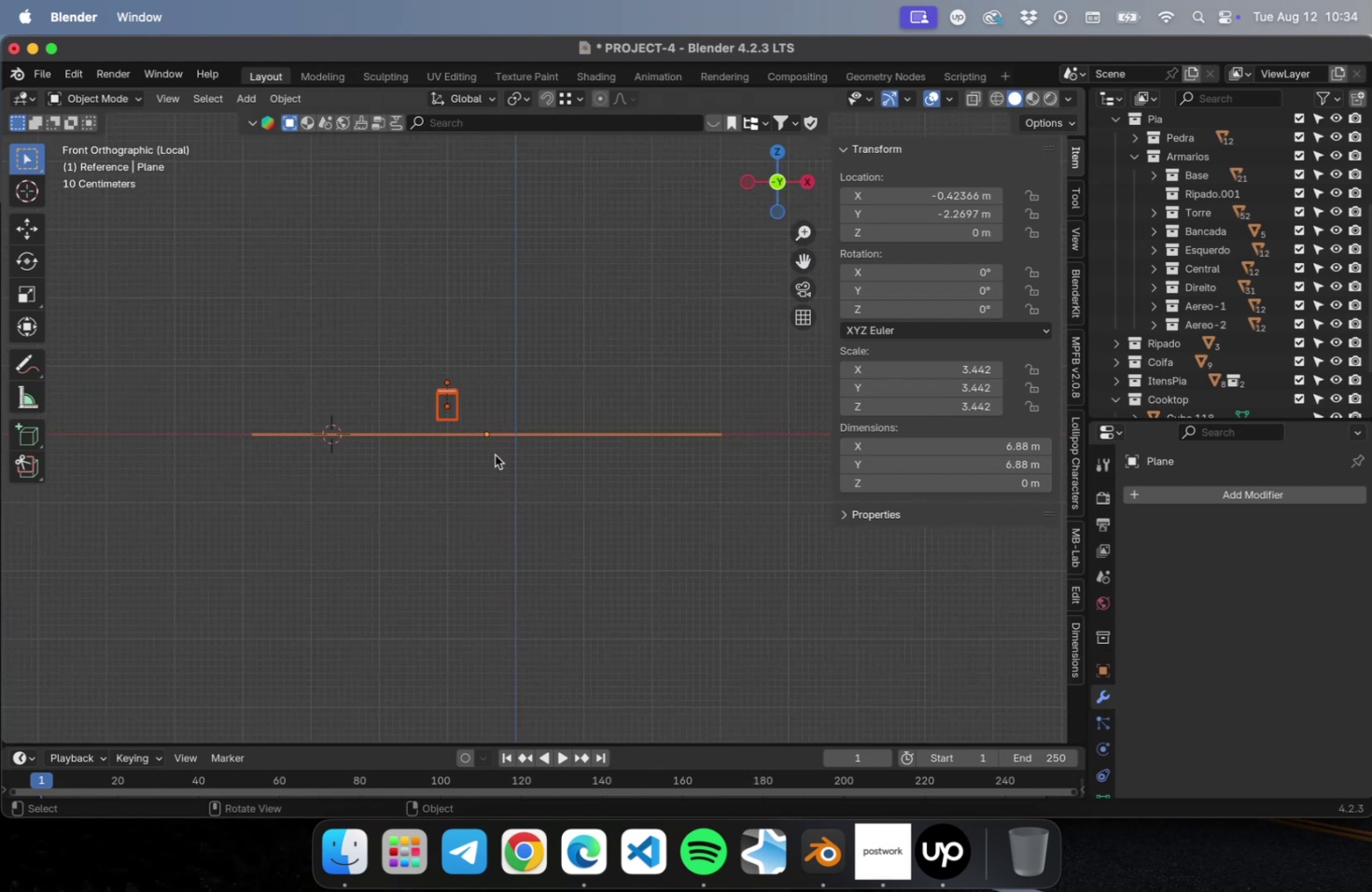 
scroll: coordinate [386, 396], scroll_direction: up, amount: 37.0
 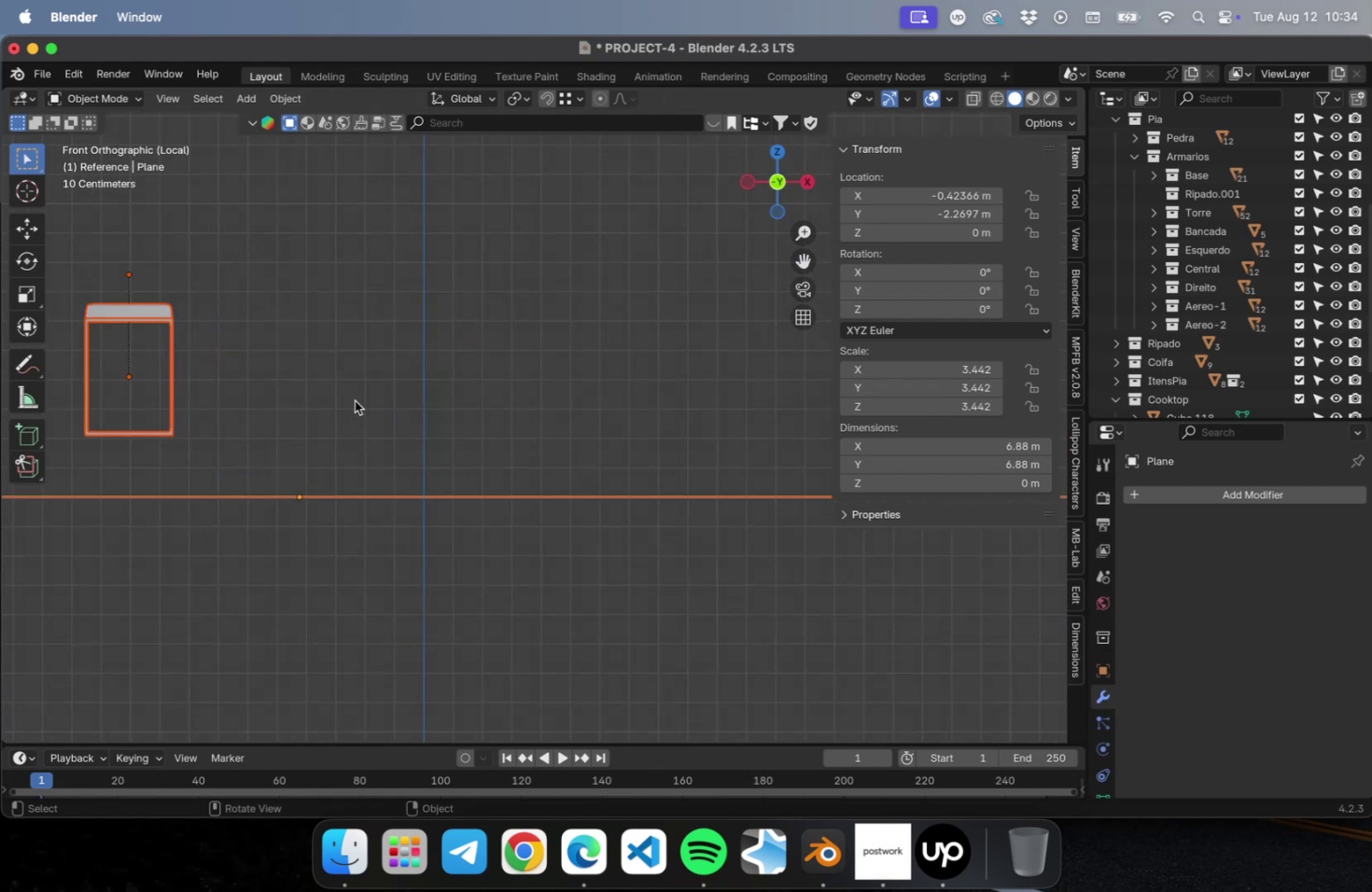 
hold_key(key=ShiftLeft, duration=0.42)
 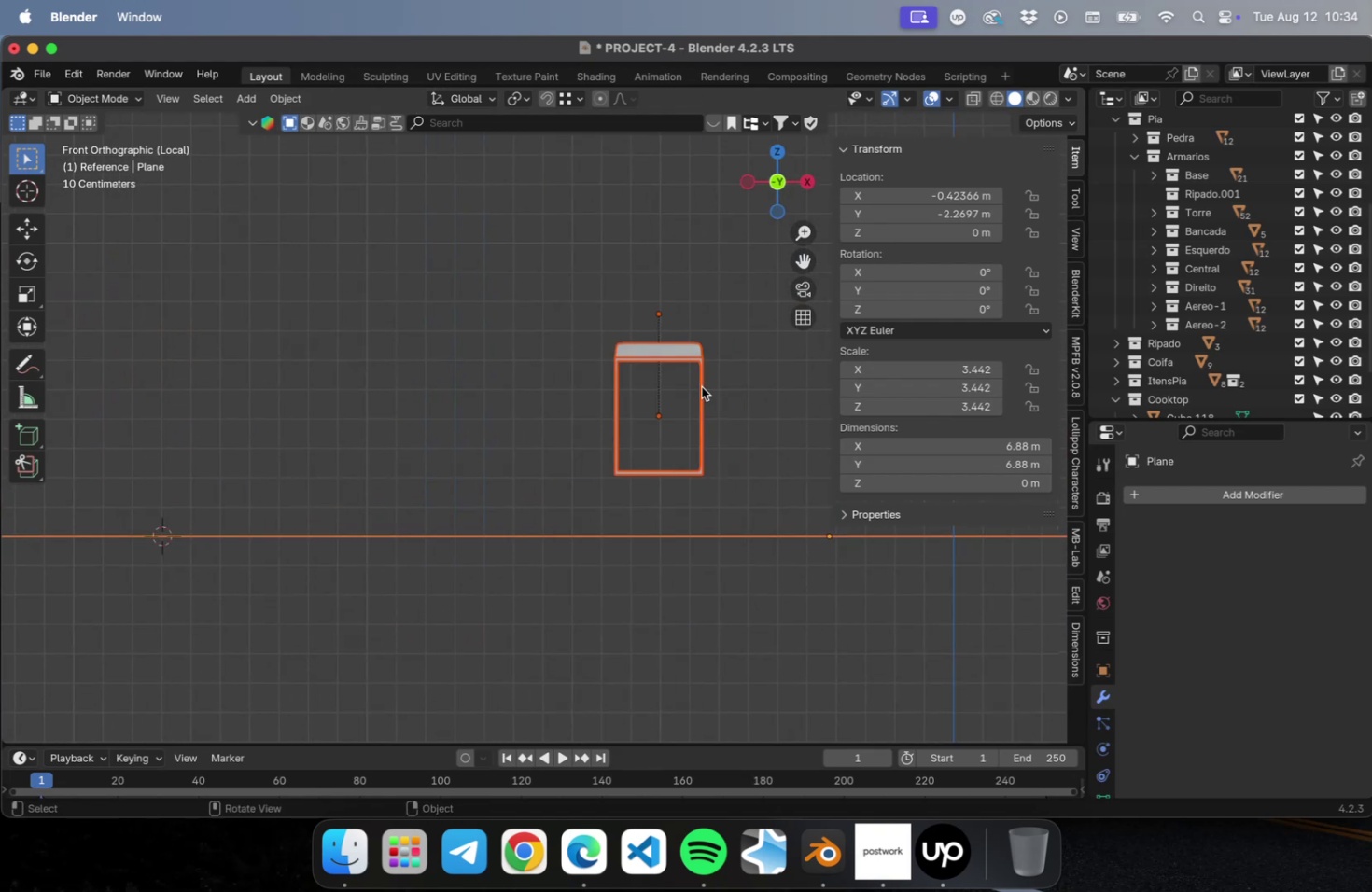 
scroll: coordinate [700, 385], scroll_direction: up, amount: 15.0
 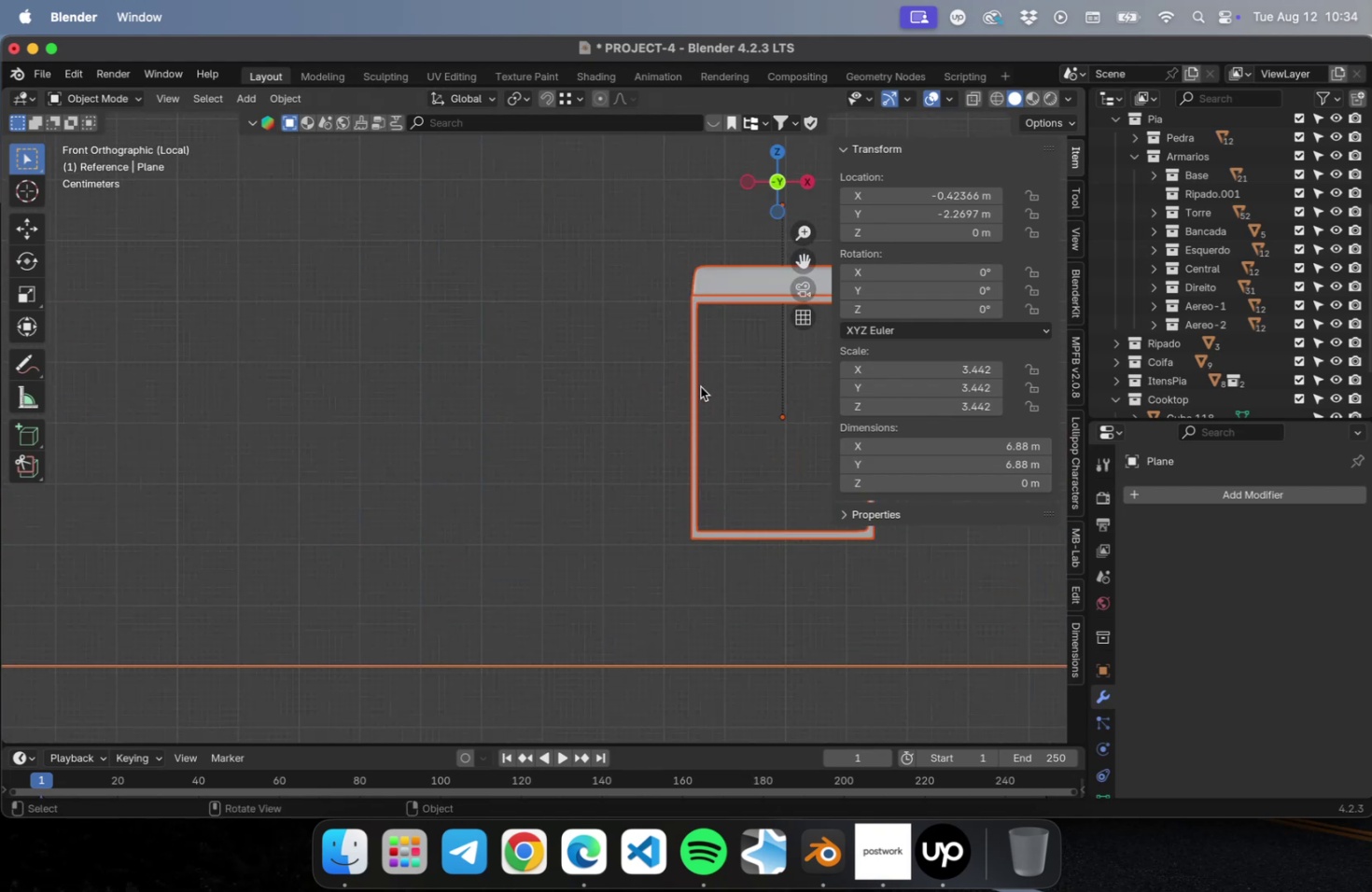 
hold_key(key=ShiftLeft, duration=0.43)
 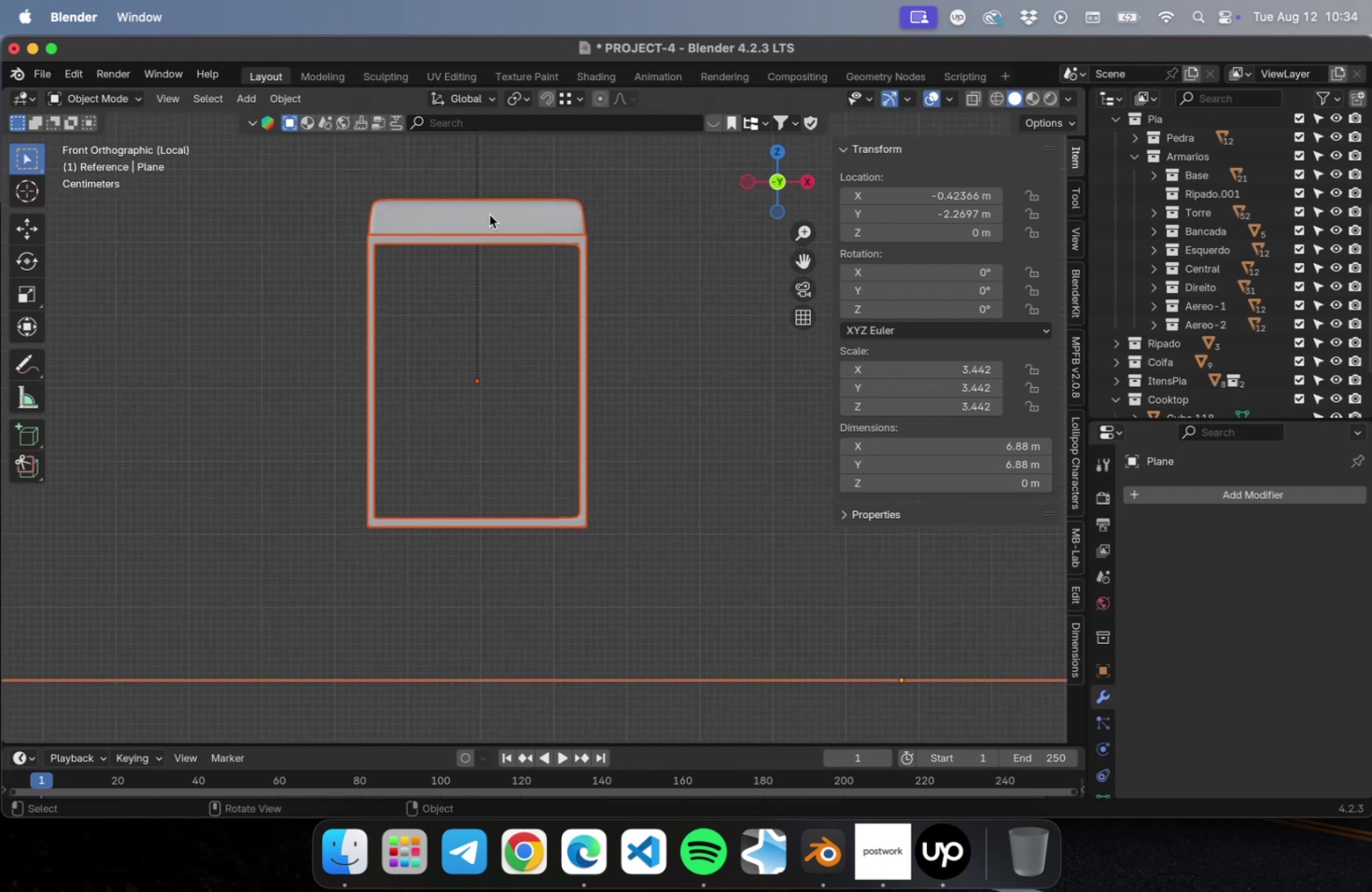 
left_click([489, 215])
 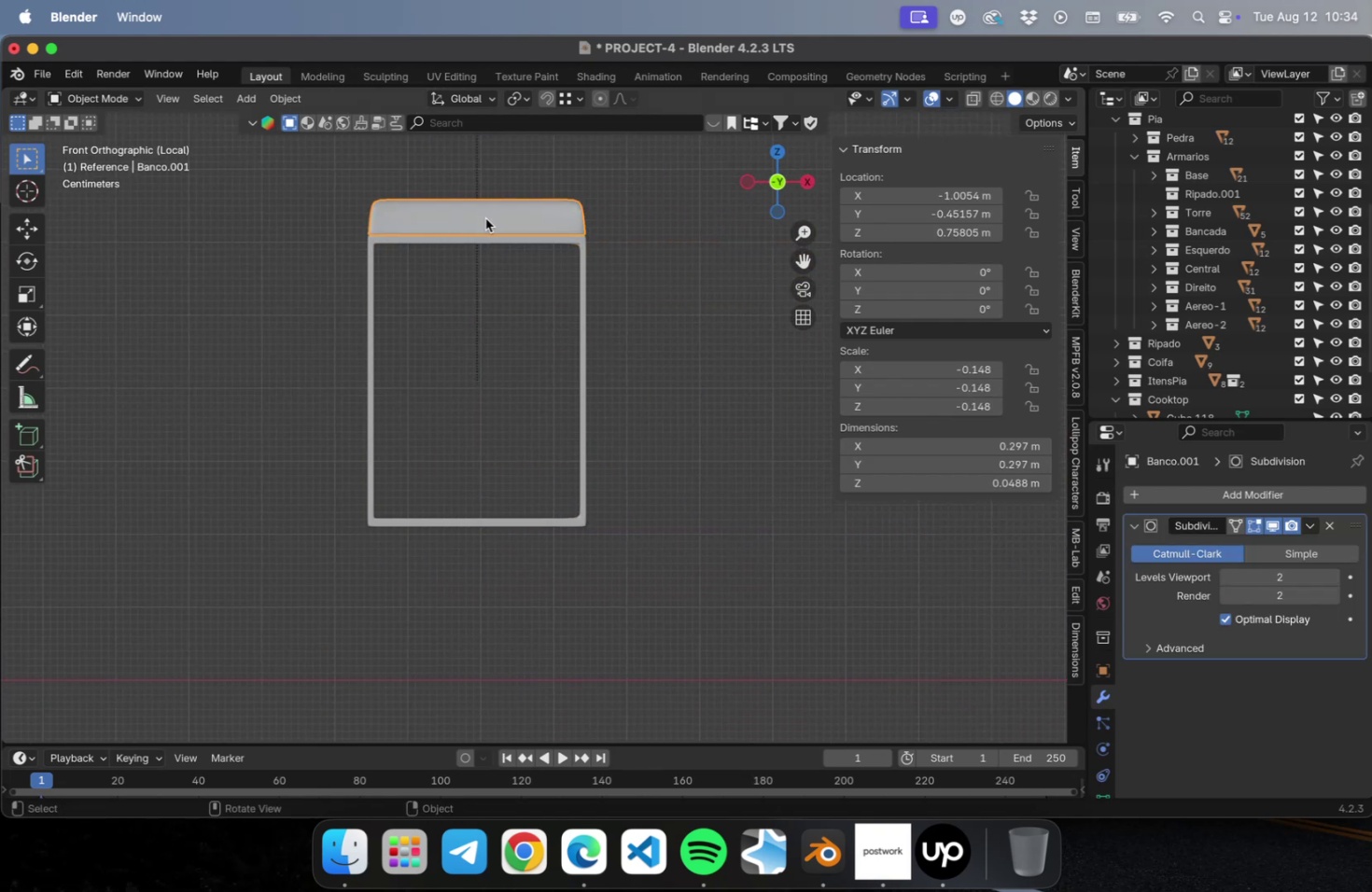 
type(gz)
 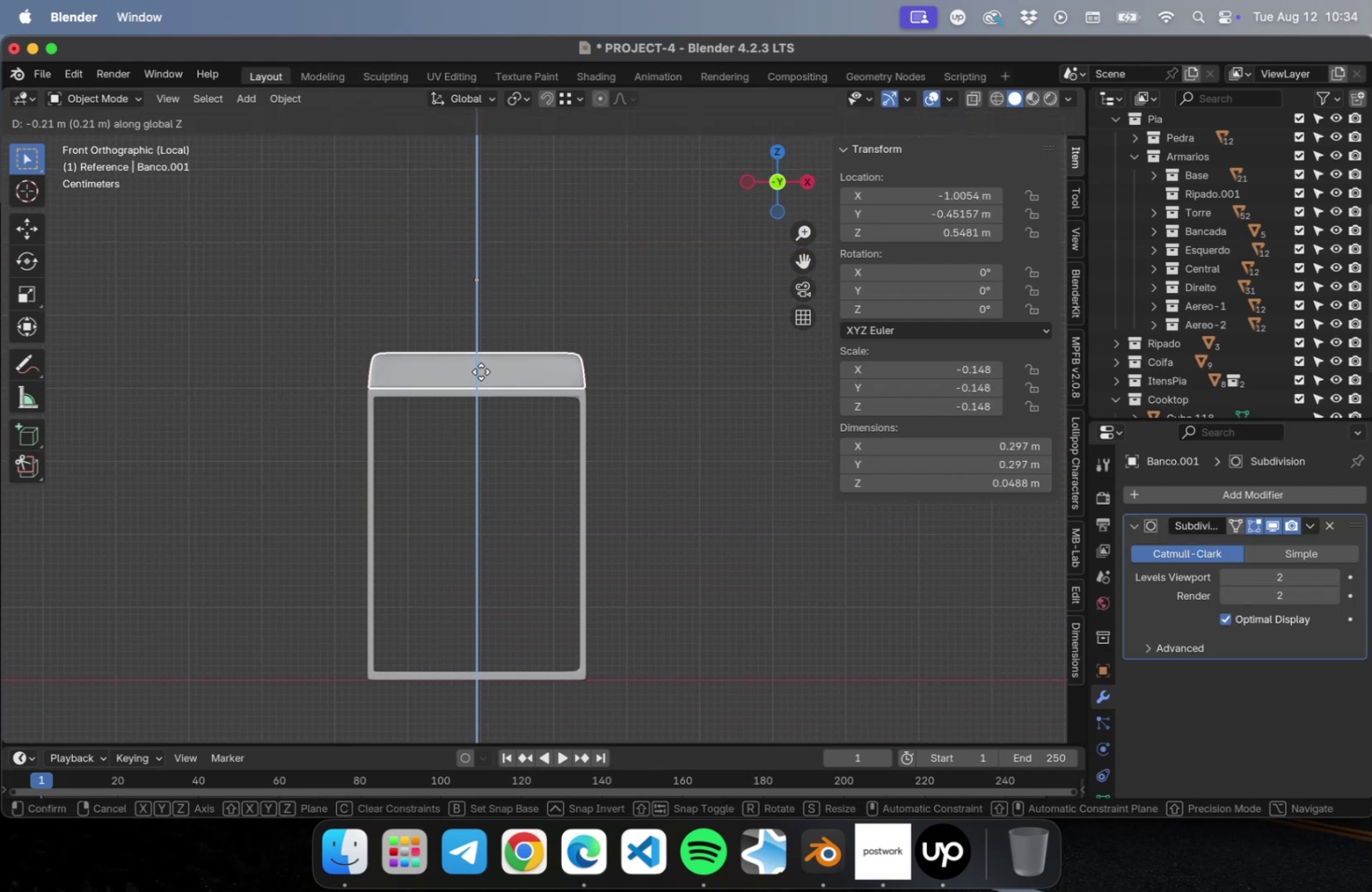 
left_click([480, 371])
 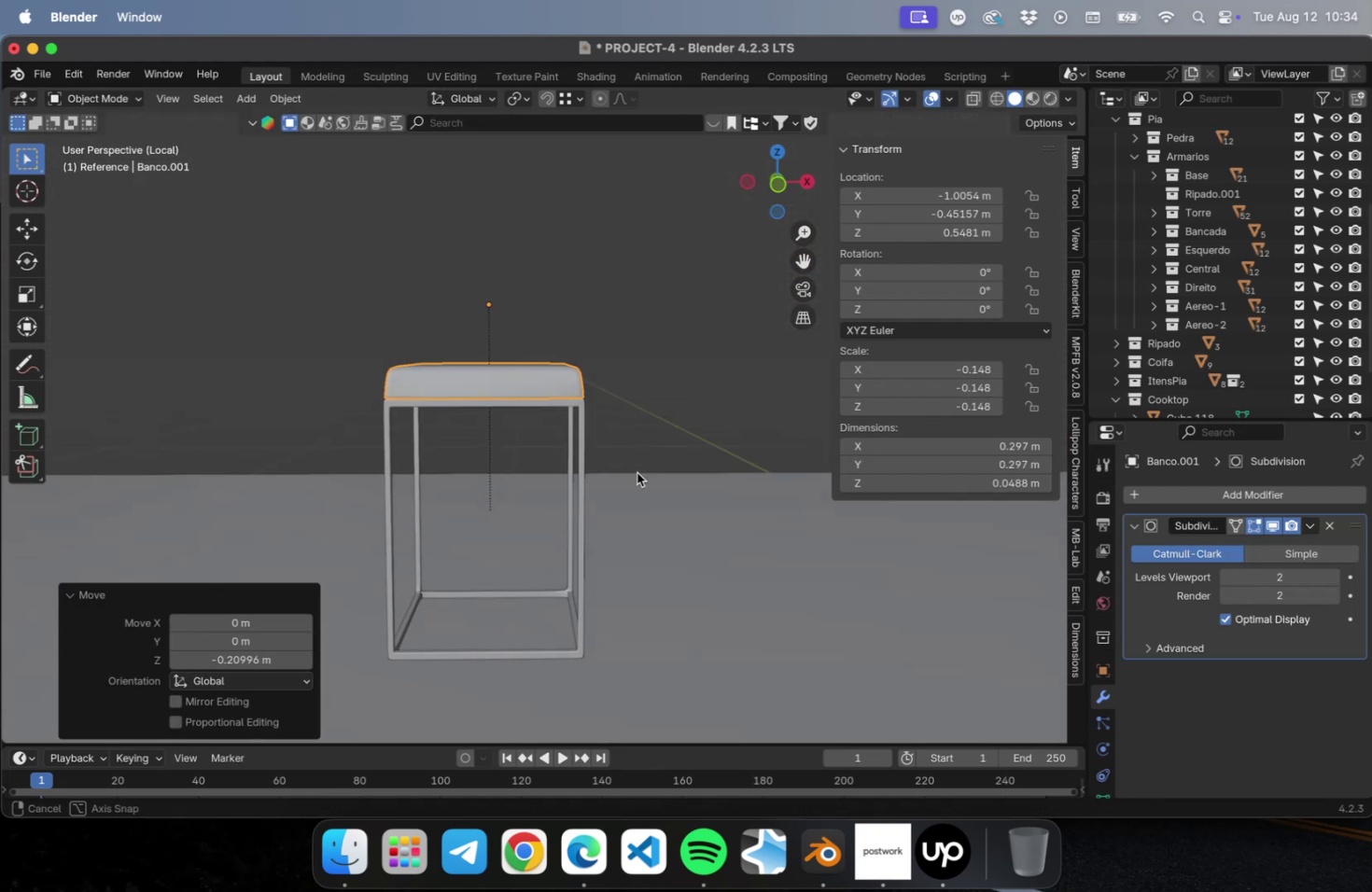 
scroll: coordinate [638, 469], scroll_direction: down, amount: 9.0
 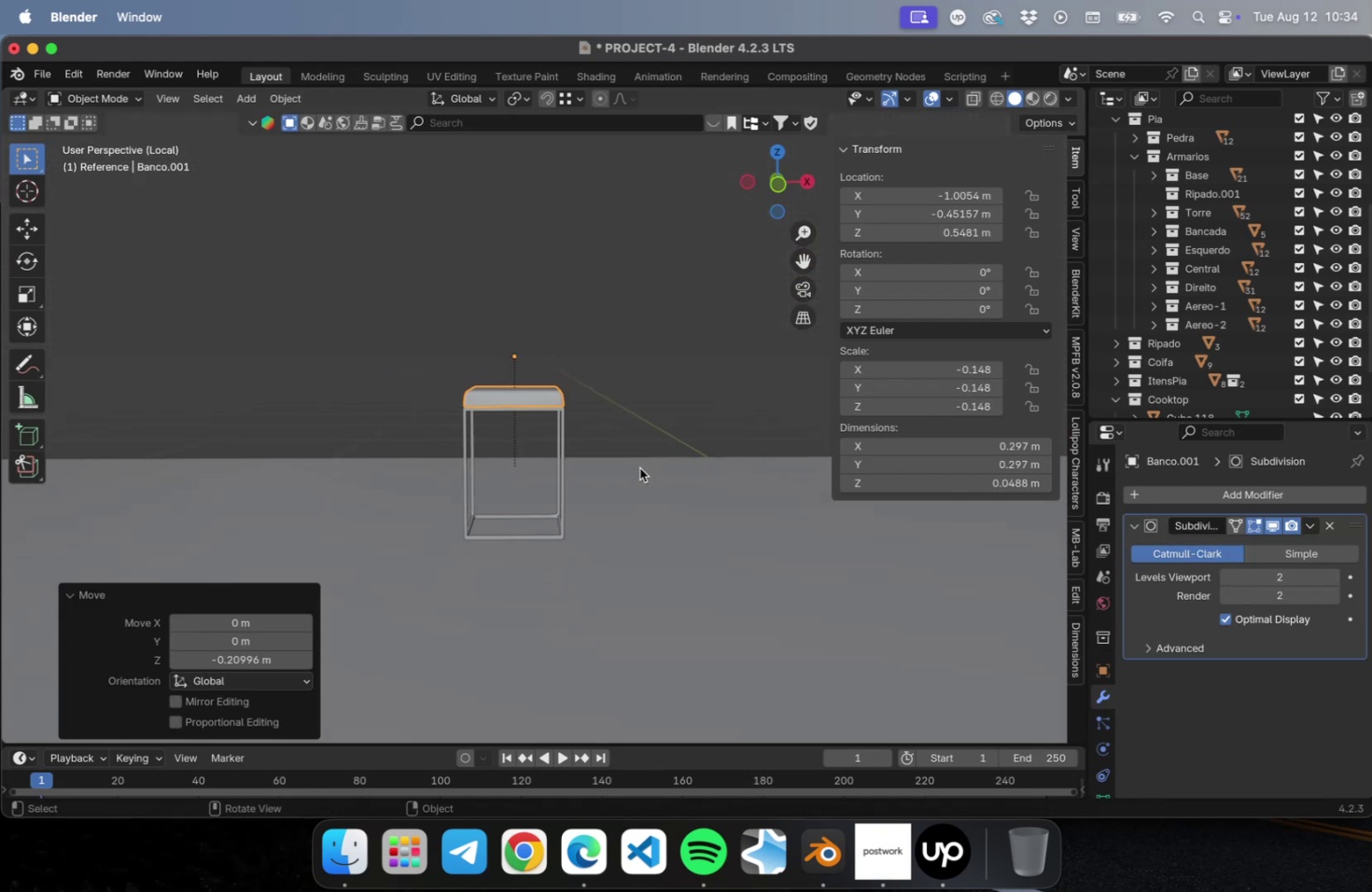 
key(NumLock)
 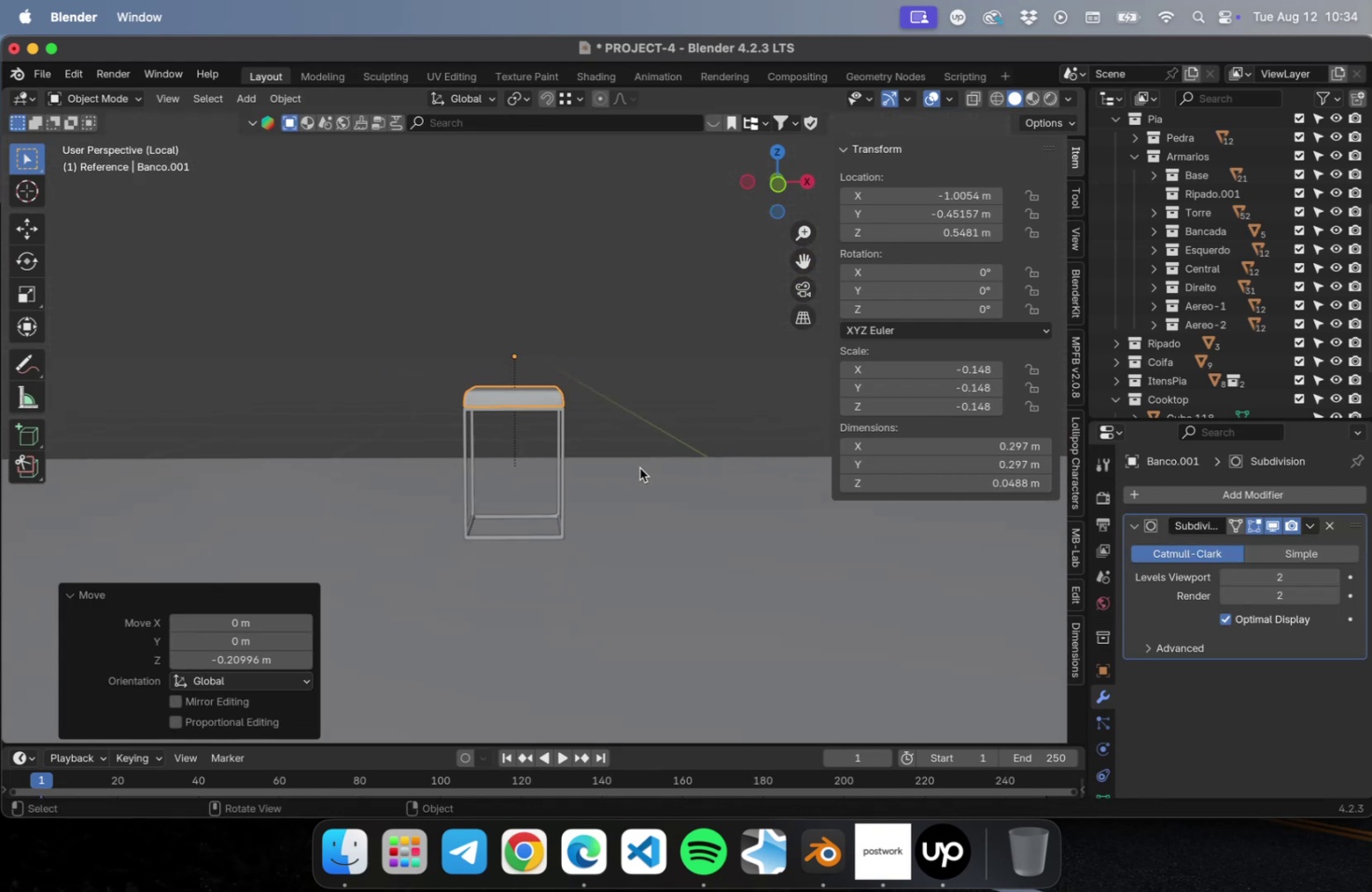 
key(NumpadDivide)
 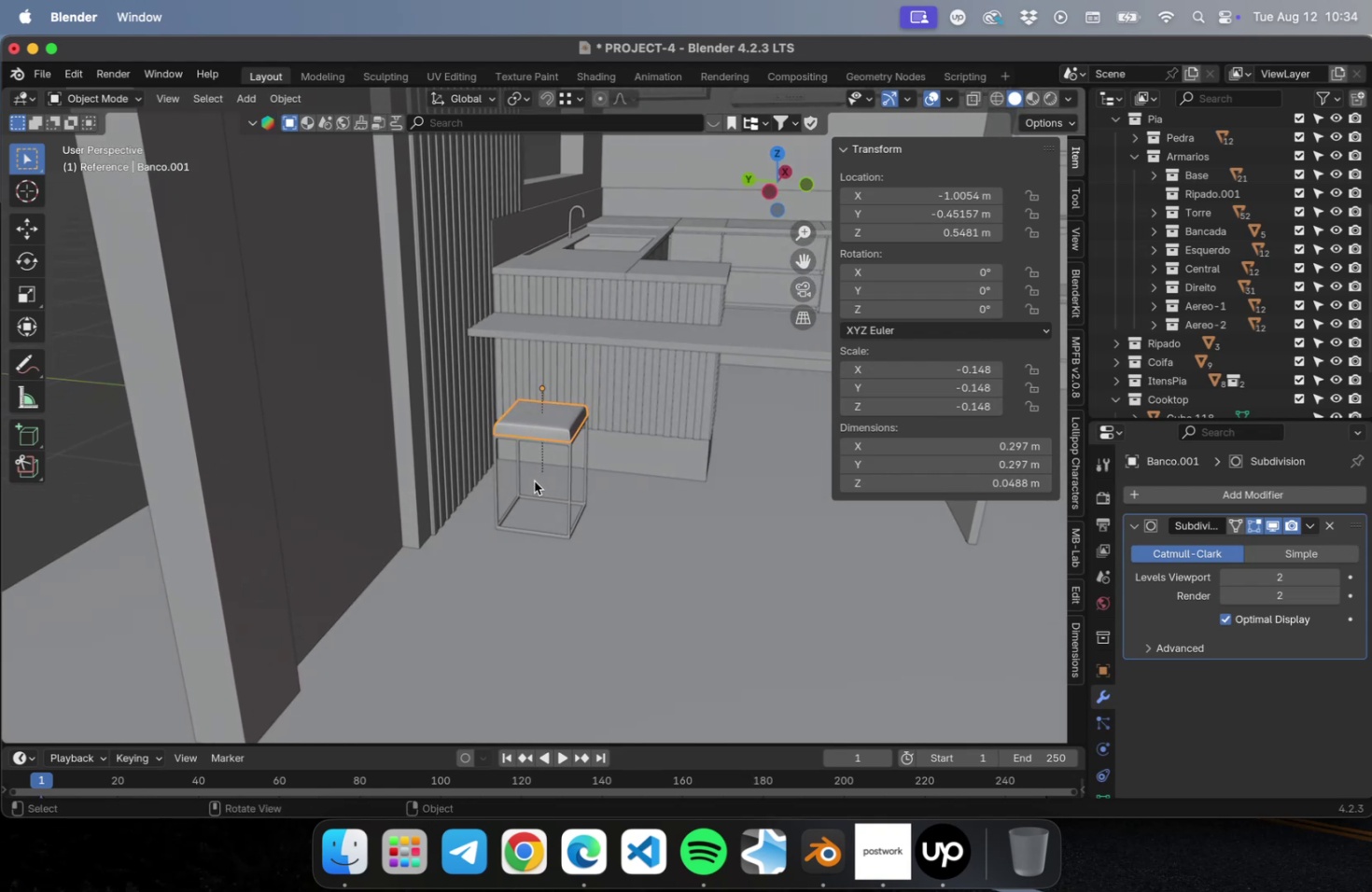 
key(NumLock)
 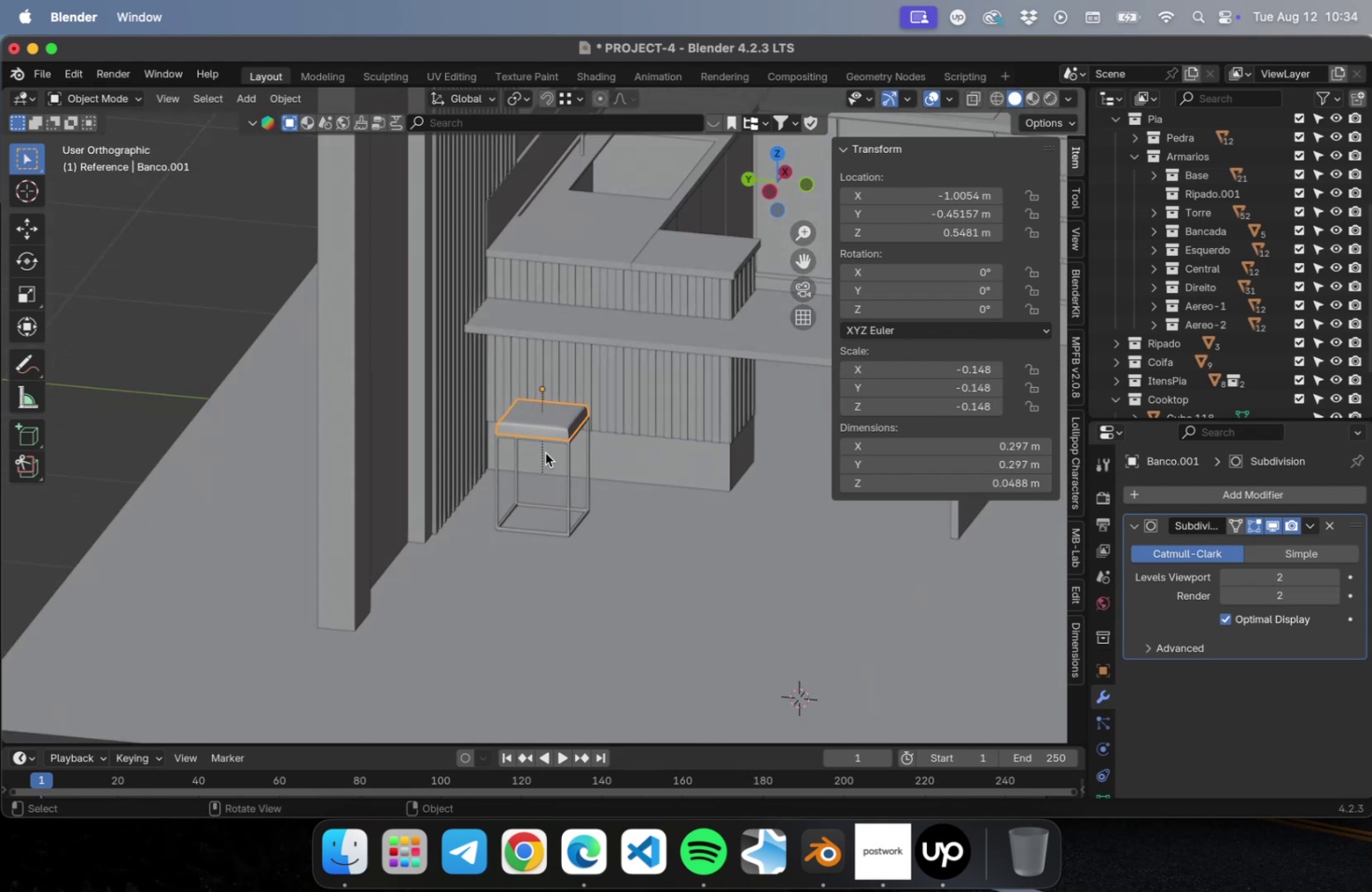 
key(Numpad7)
 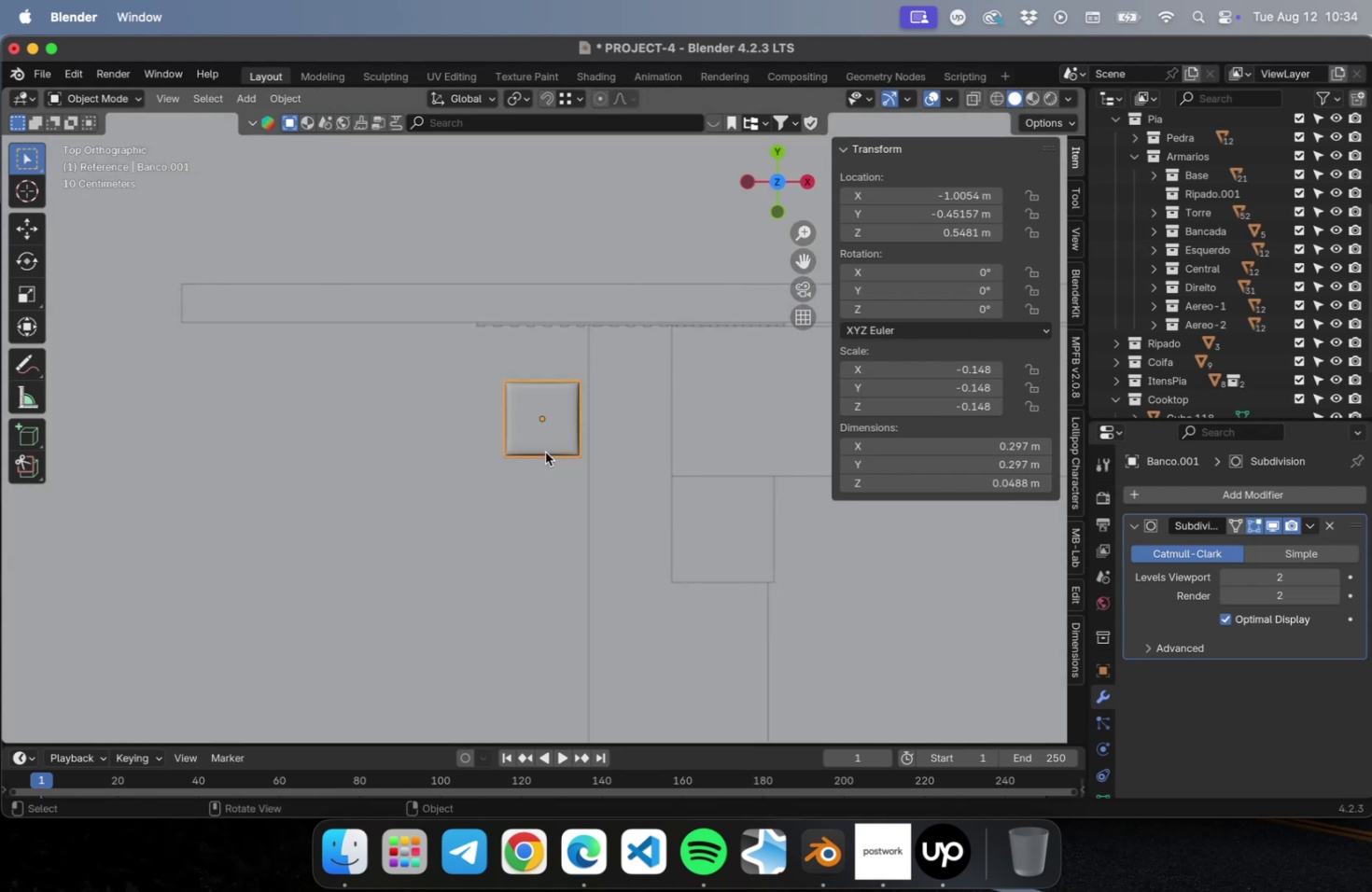 
hold_key(key=ShiftLeft, duration=0.57)
 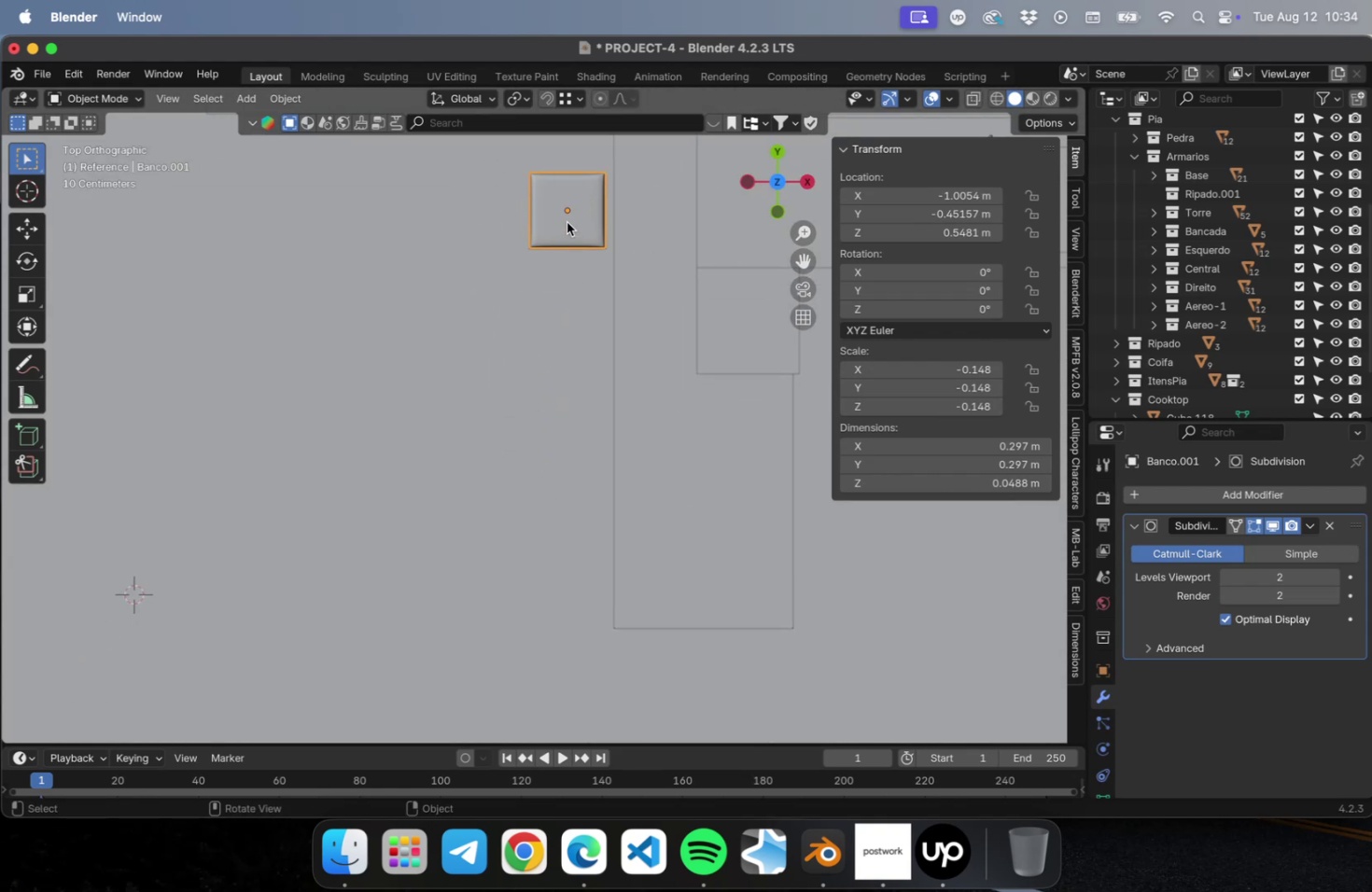 
left_click([567, 222])
 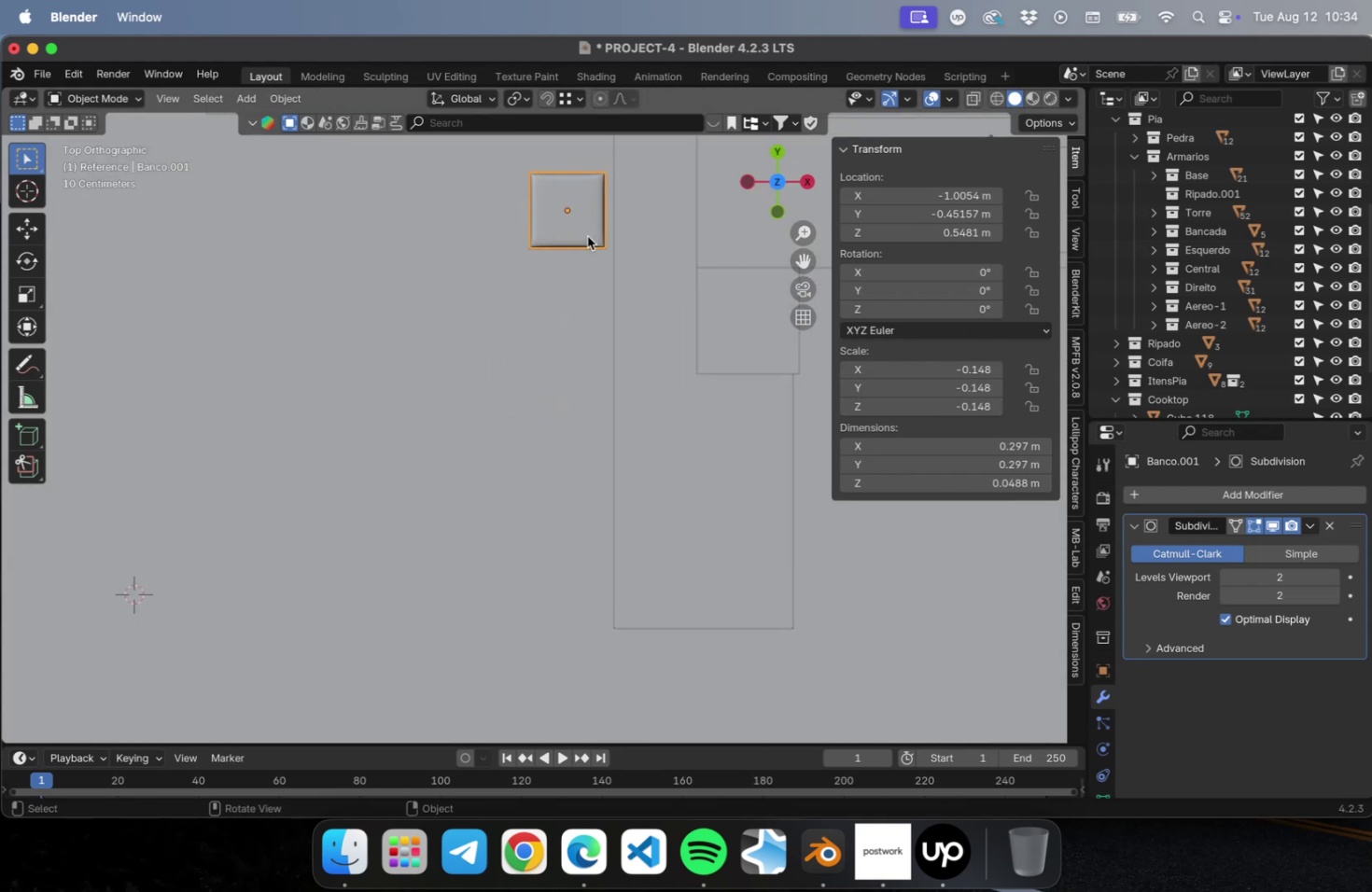 
scroll: coordinate [1238, 381], scroll_direction: down, amount: 5.0
 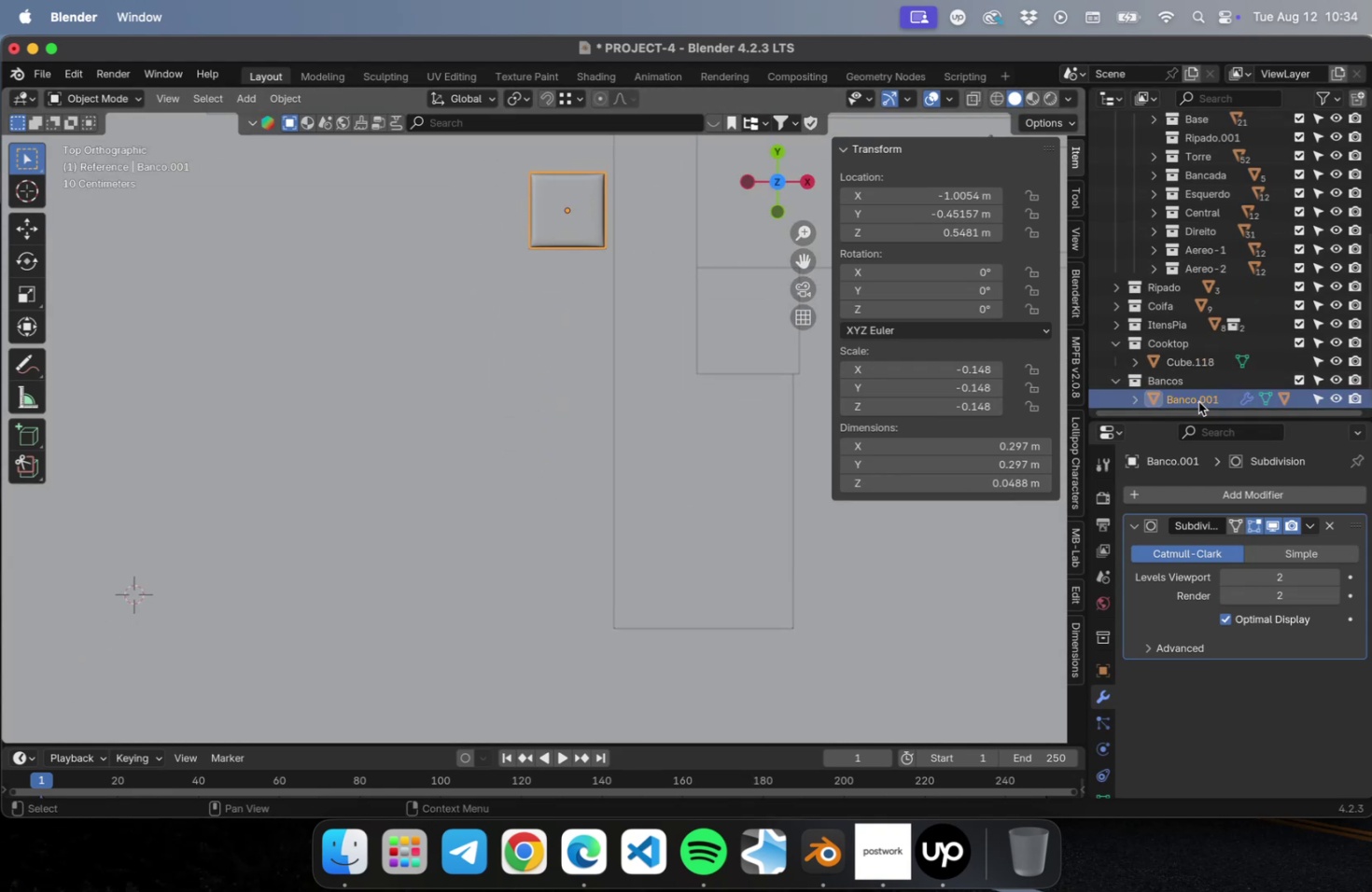 
left_click([1197, 399])
 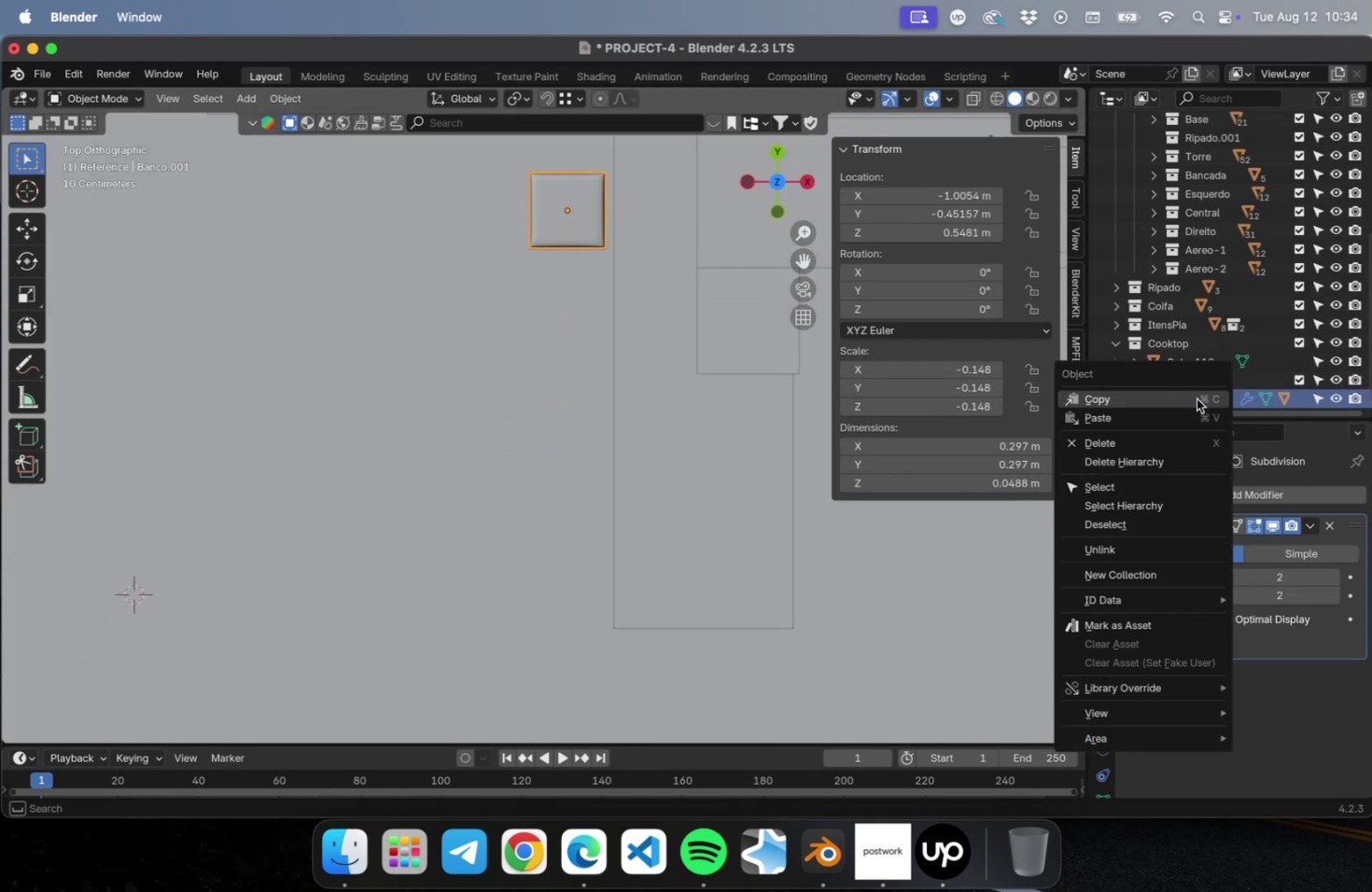 
right_click([1196, 398])
 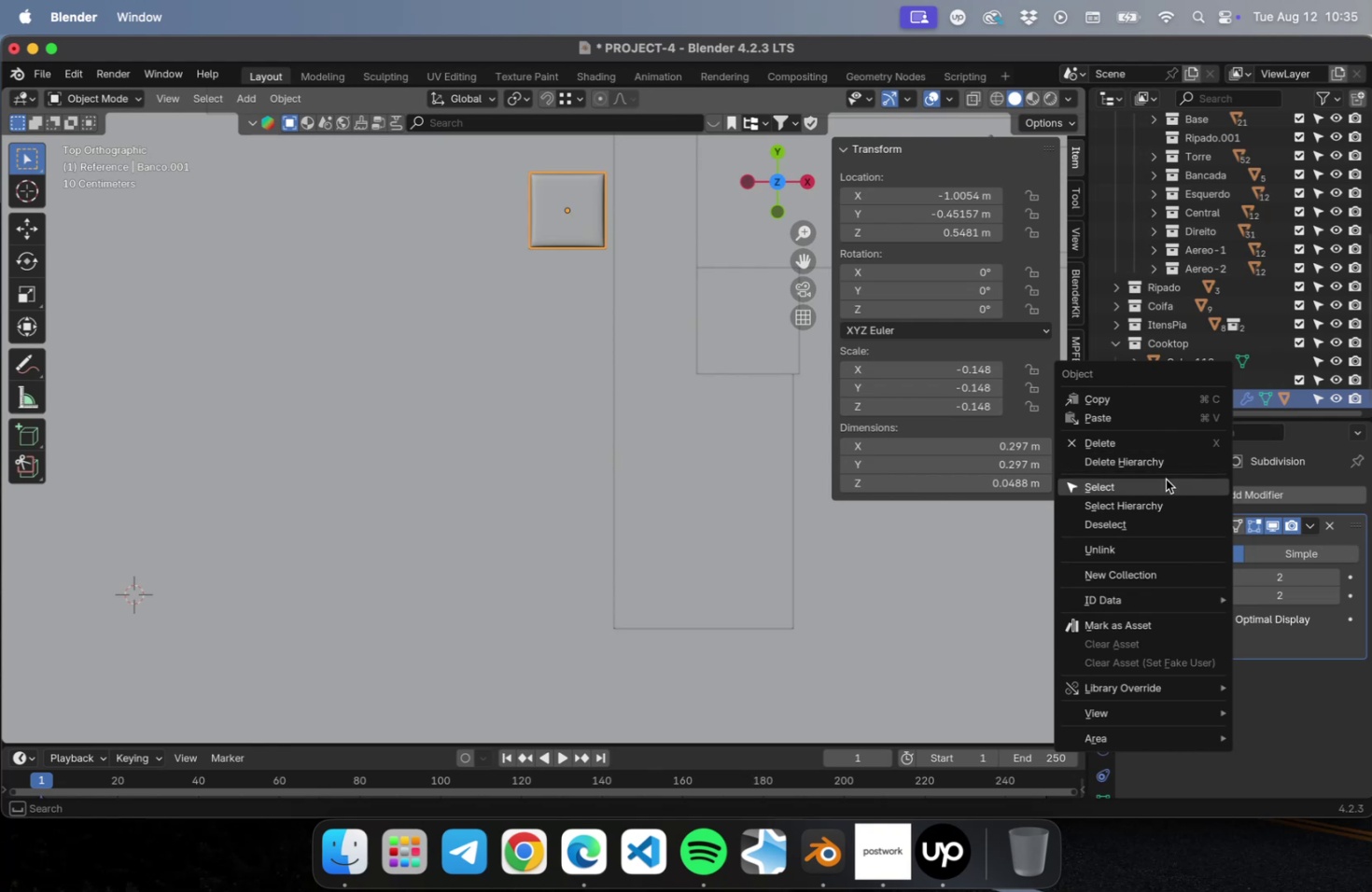 
left_click([1164, 481])
 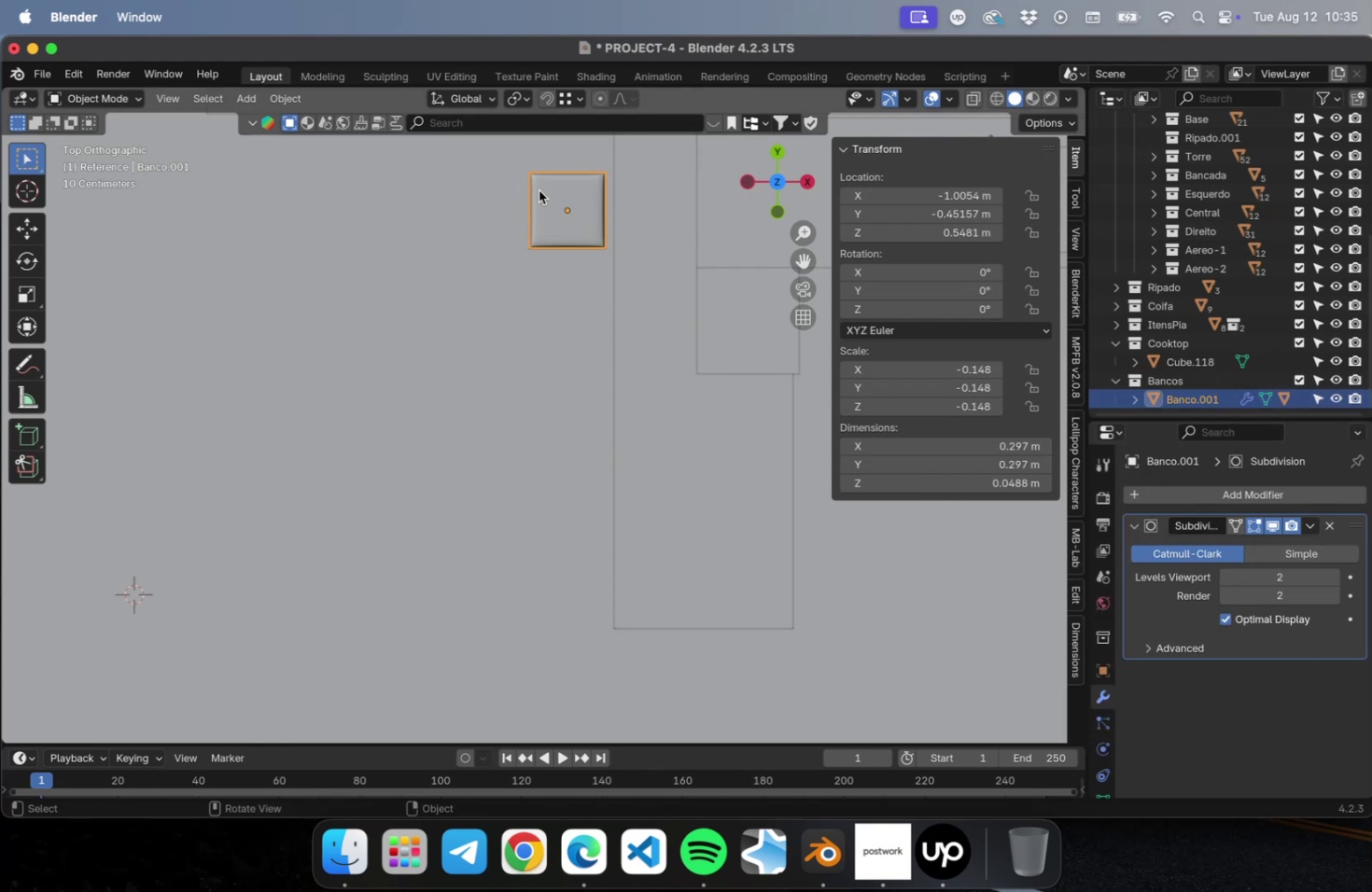 
type(Dy)
 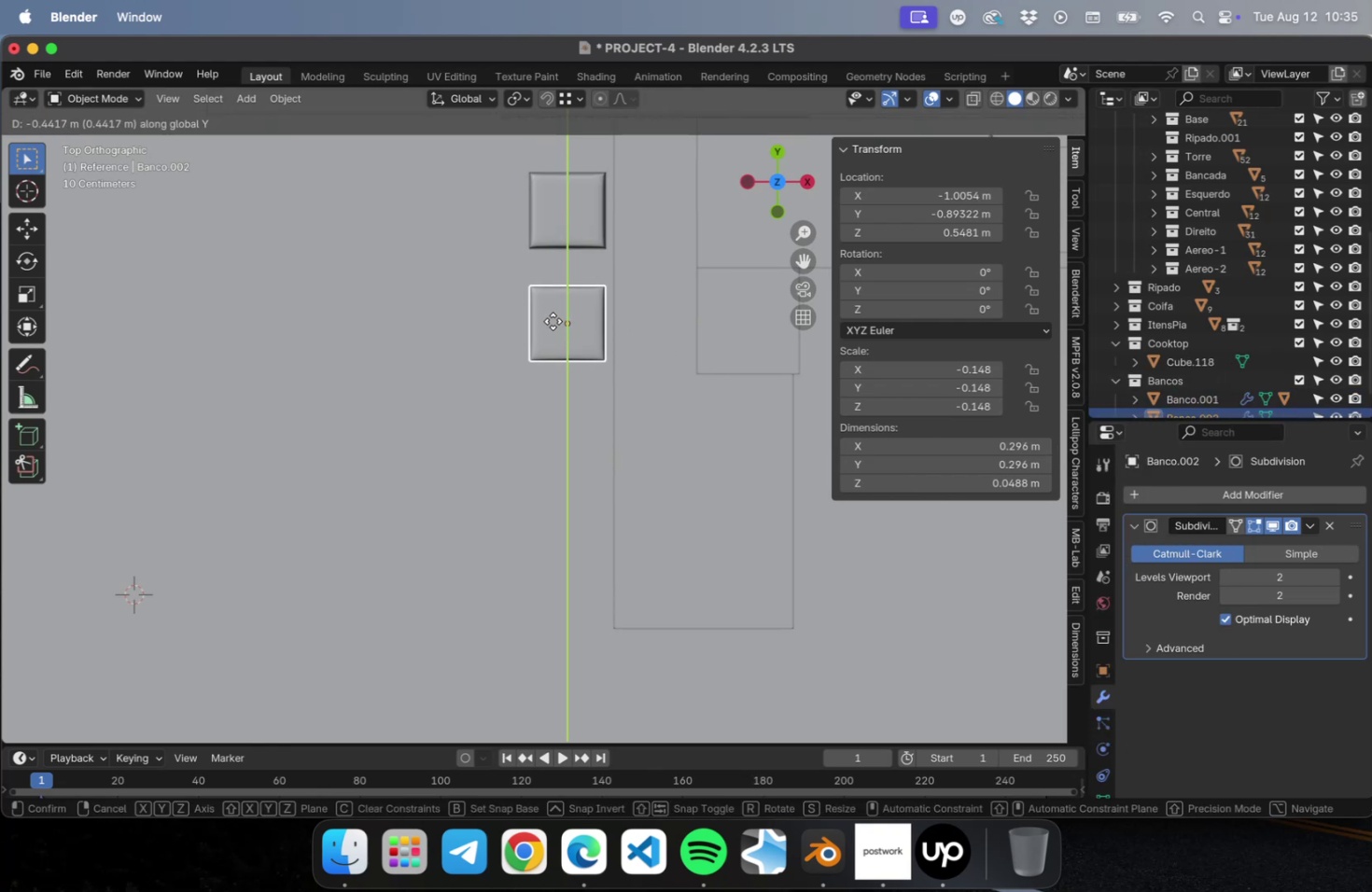 
left_click([552, 325])
 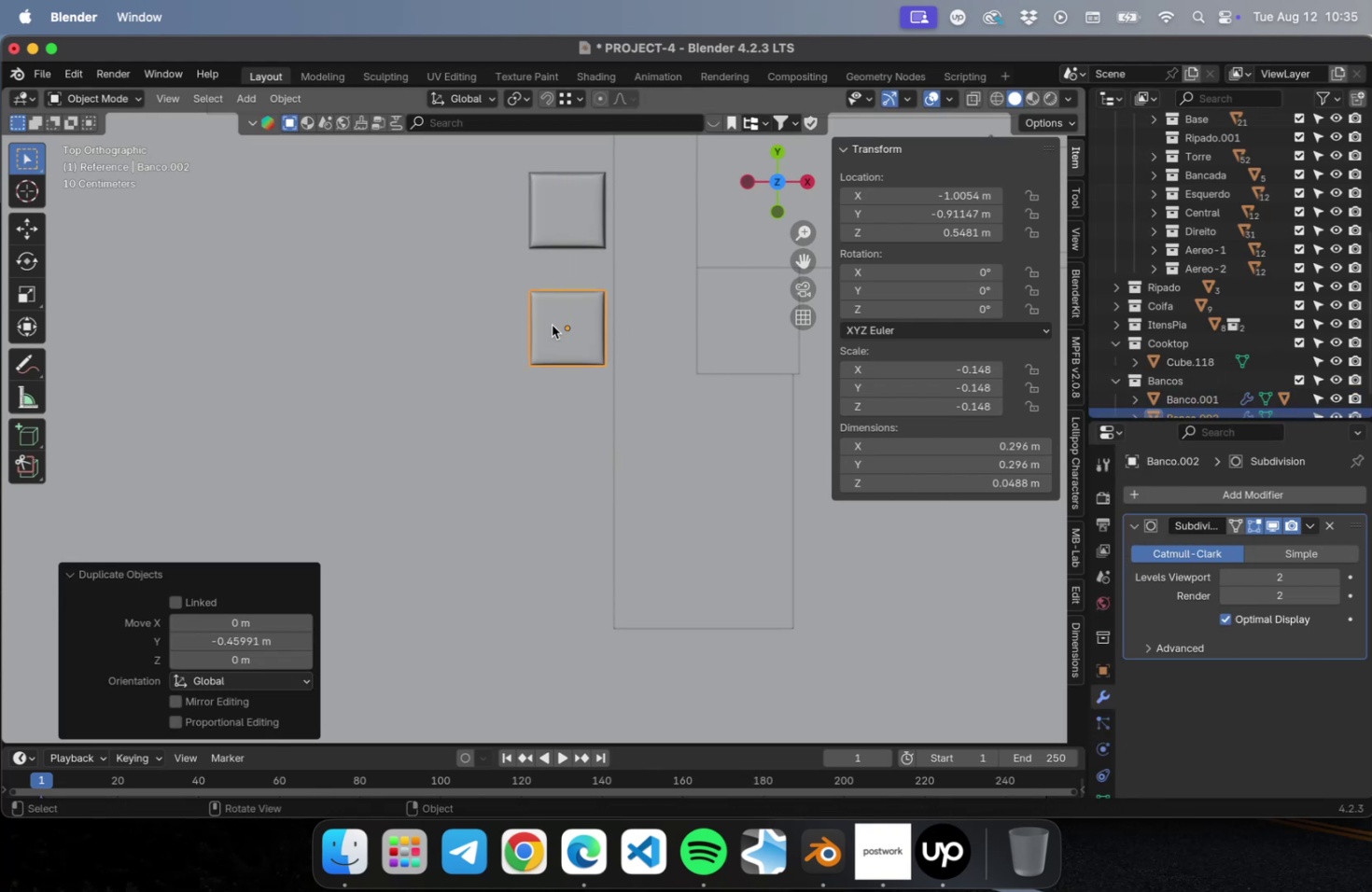 
type(RR)
 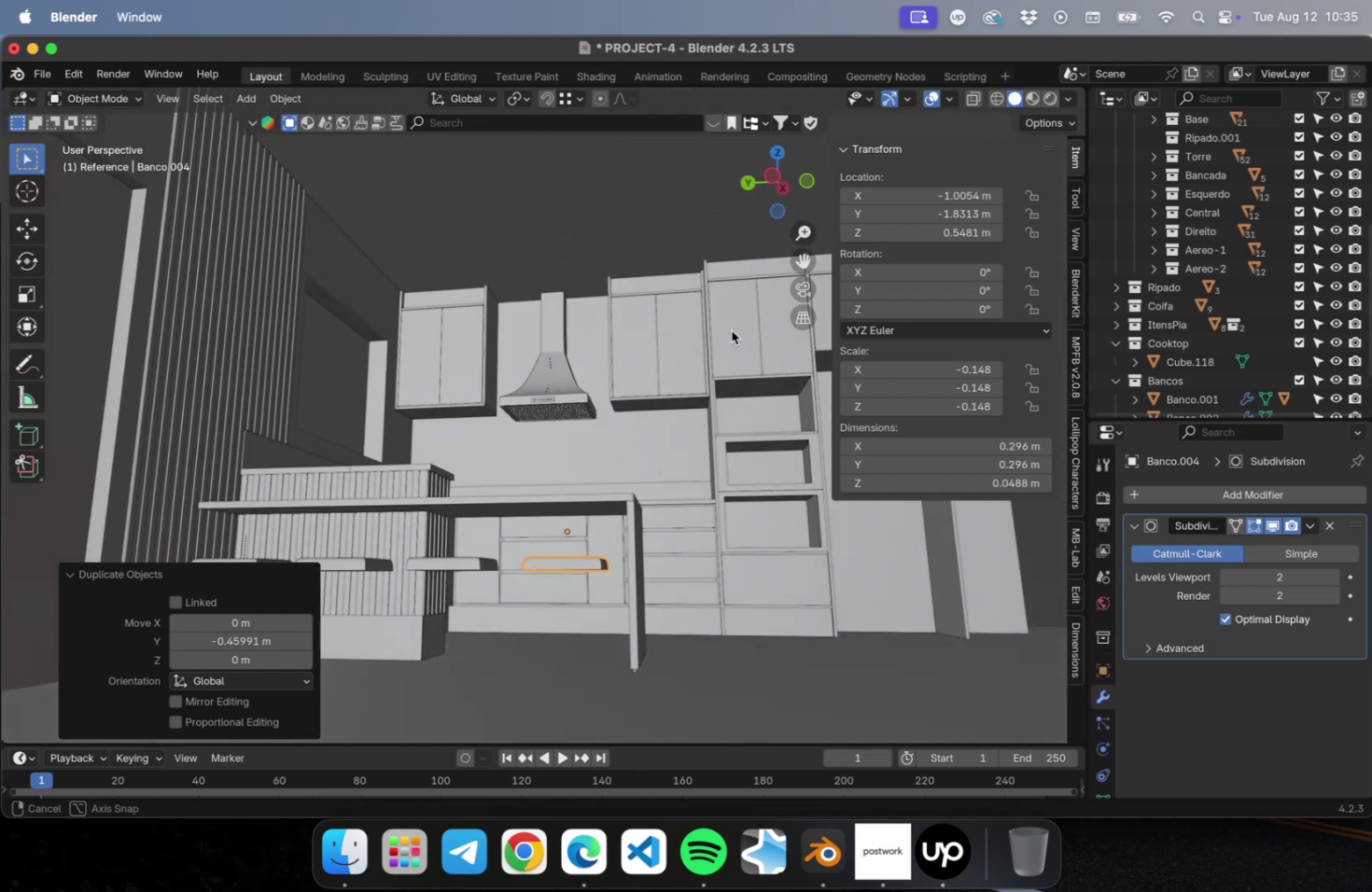 
hold_key(key=ShiftLeft, duration=0.66)
 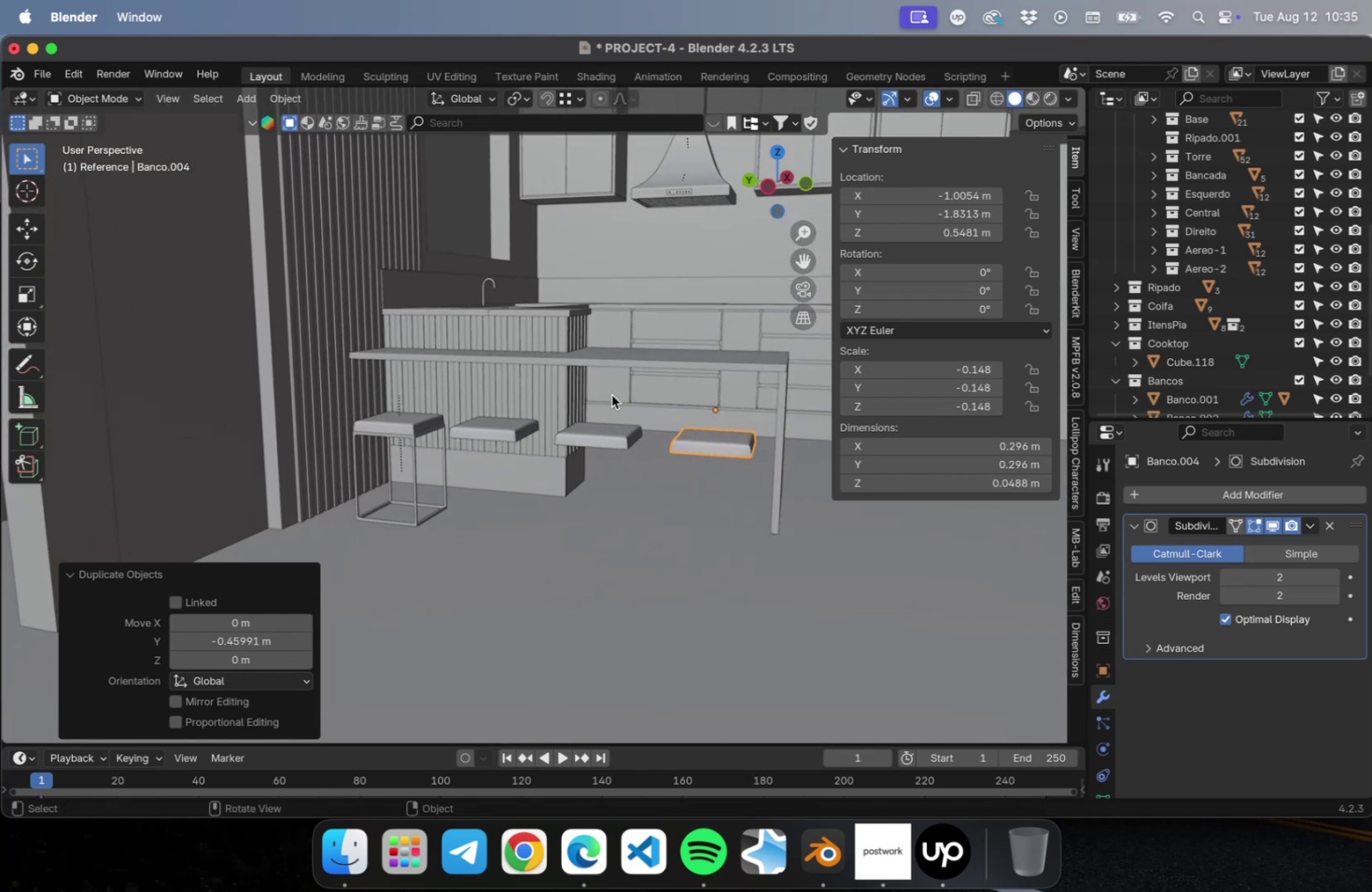 
key(Meta+Z)
 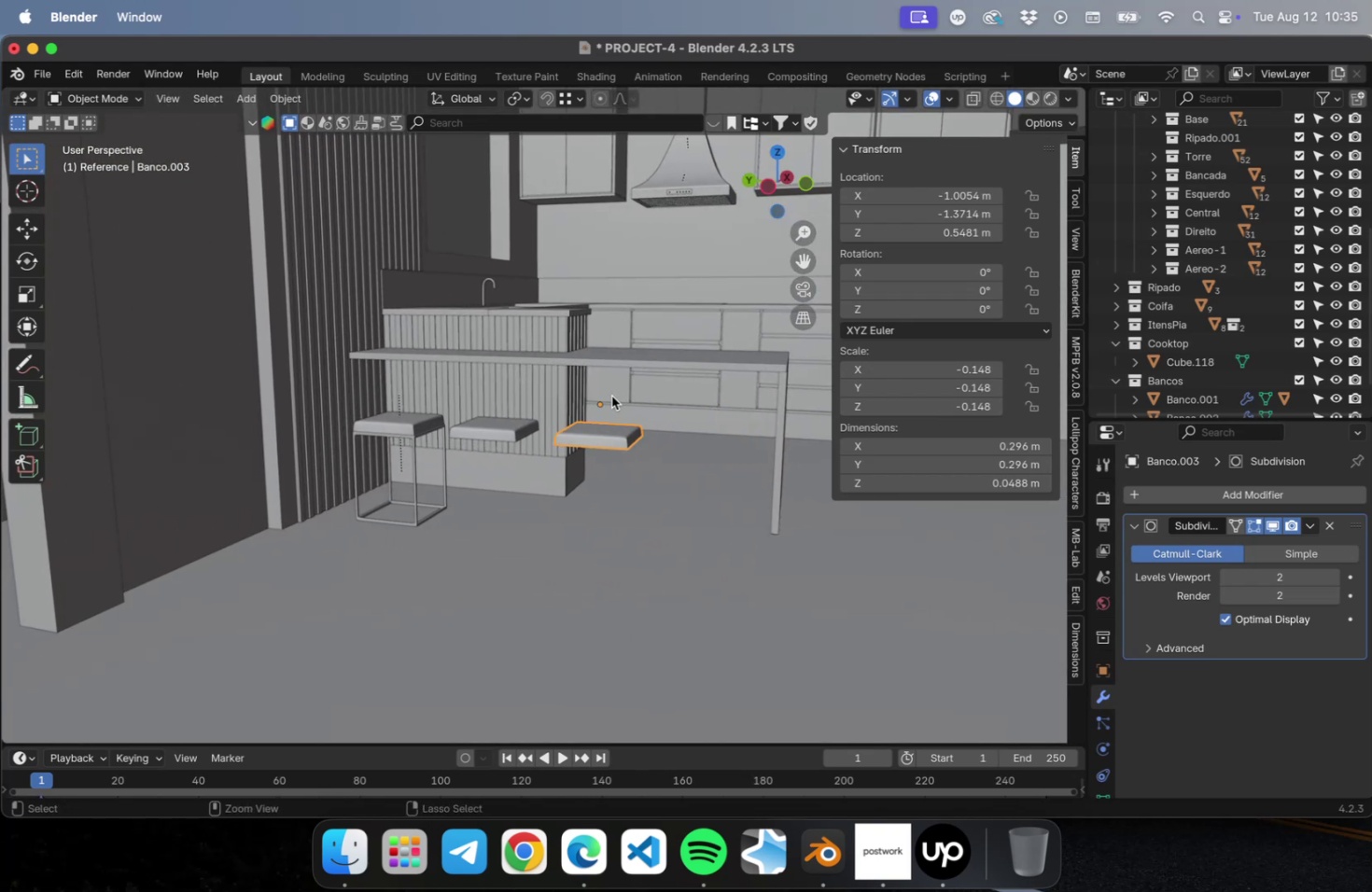 
key(Meta+Z)
 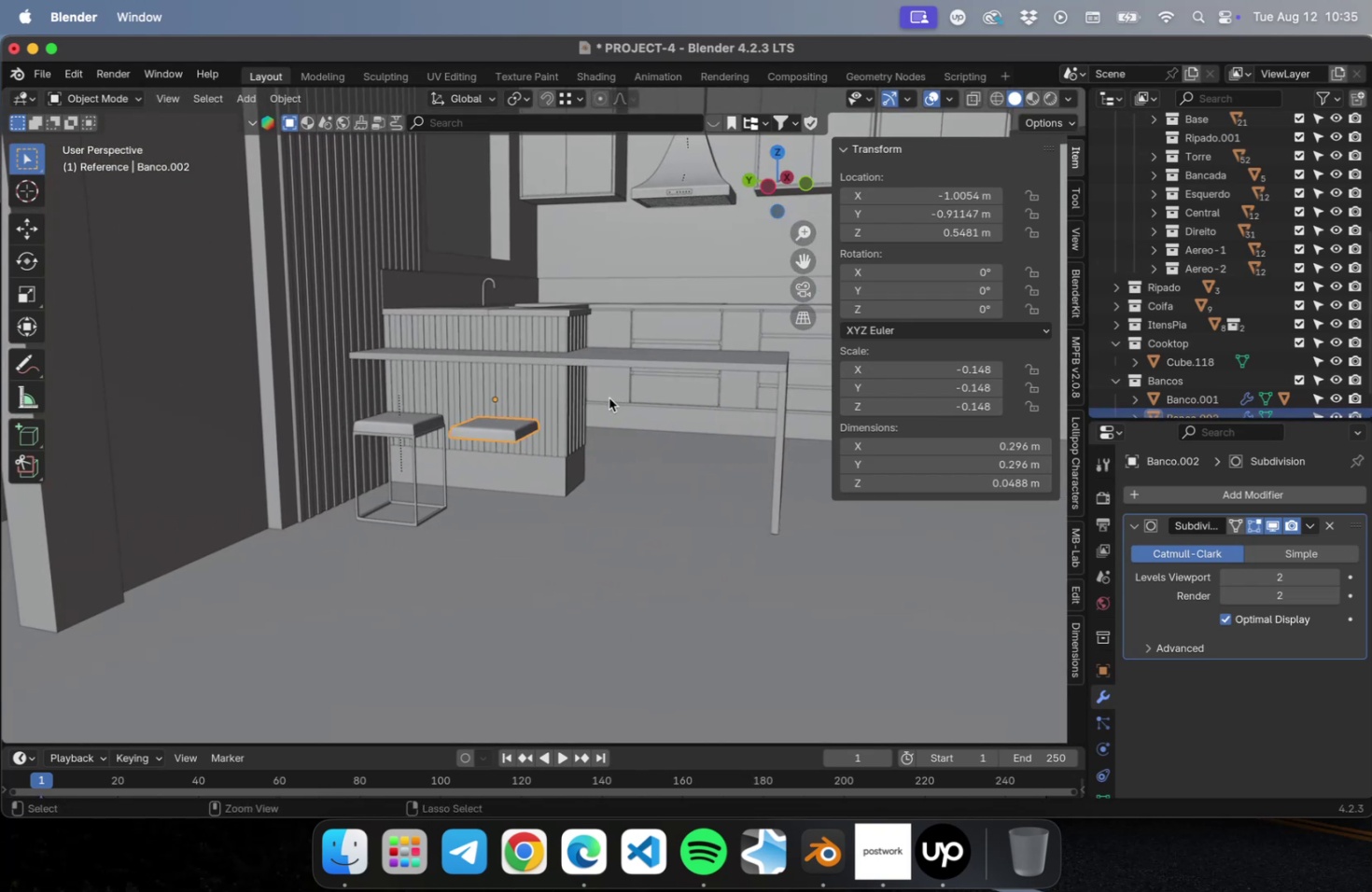 
key(Meta+Z)
 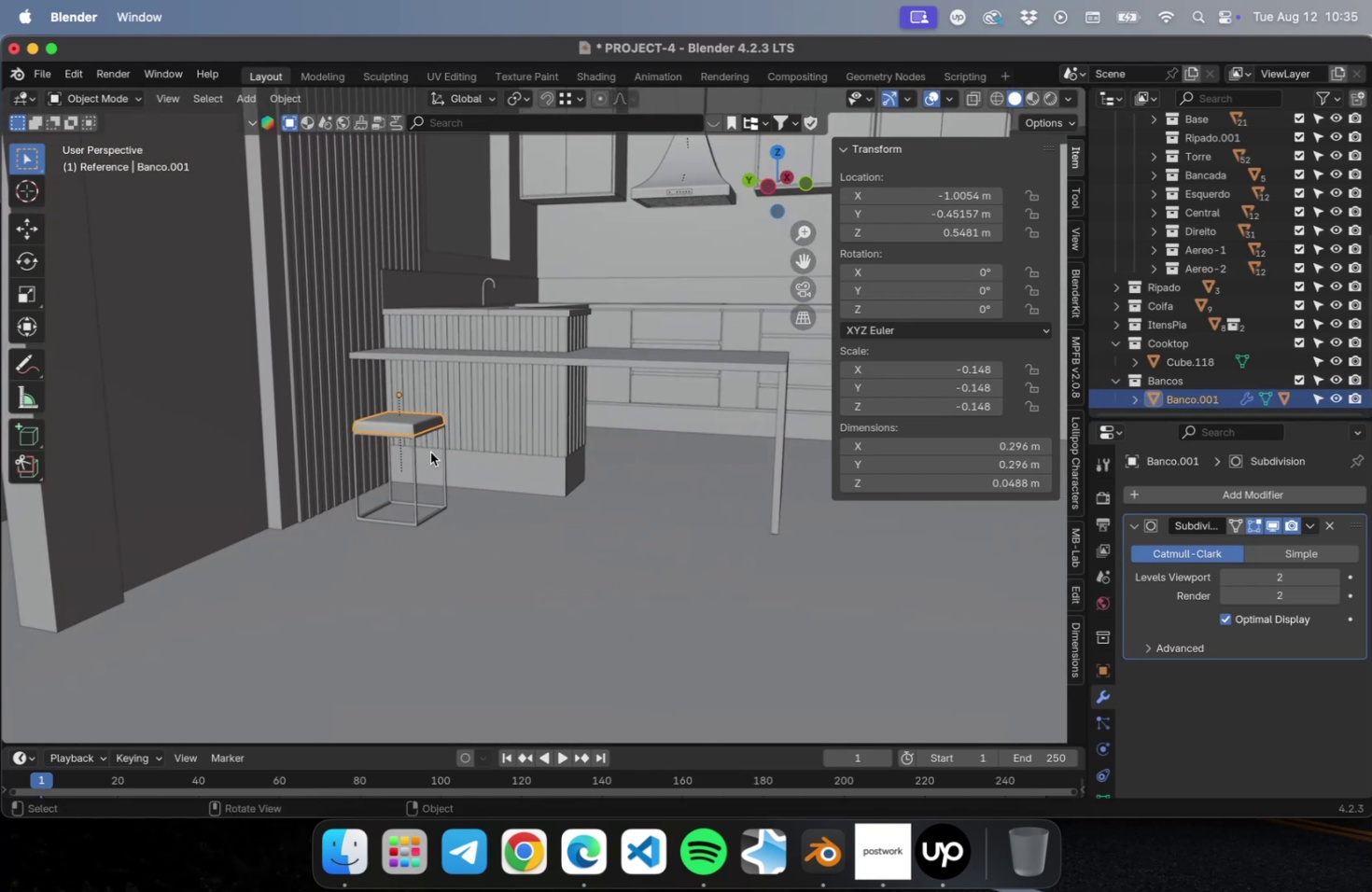 
hold_key(key=ShiftLeft, duration=0.88)
 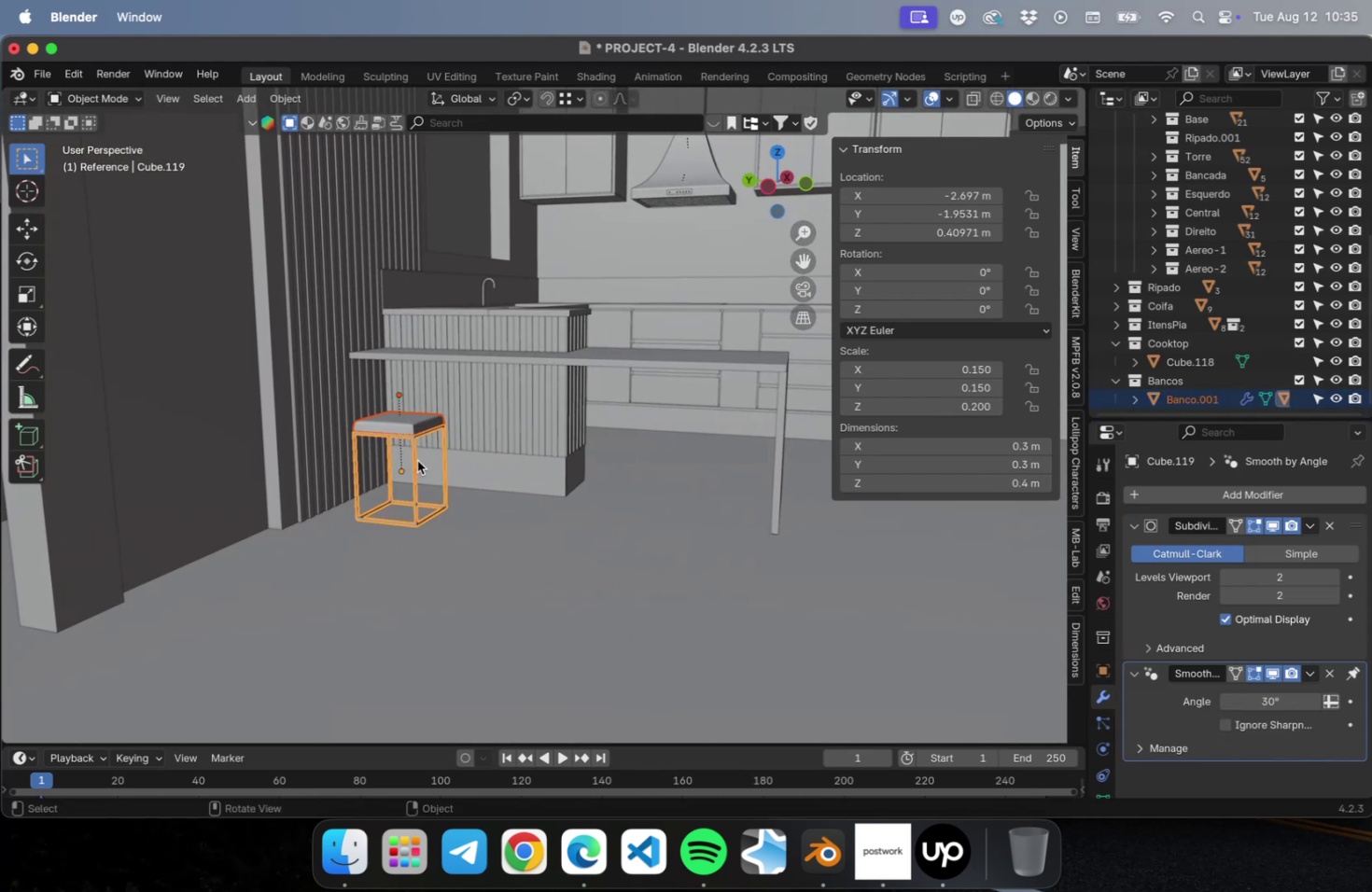 
key(NumLock)
 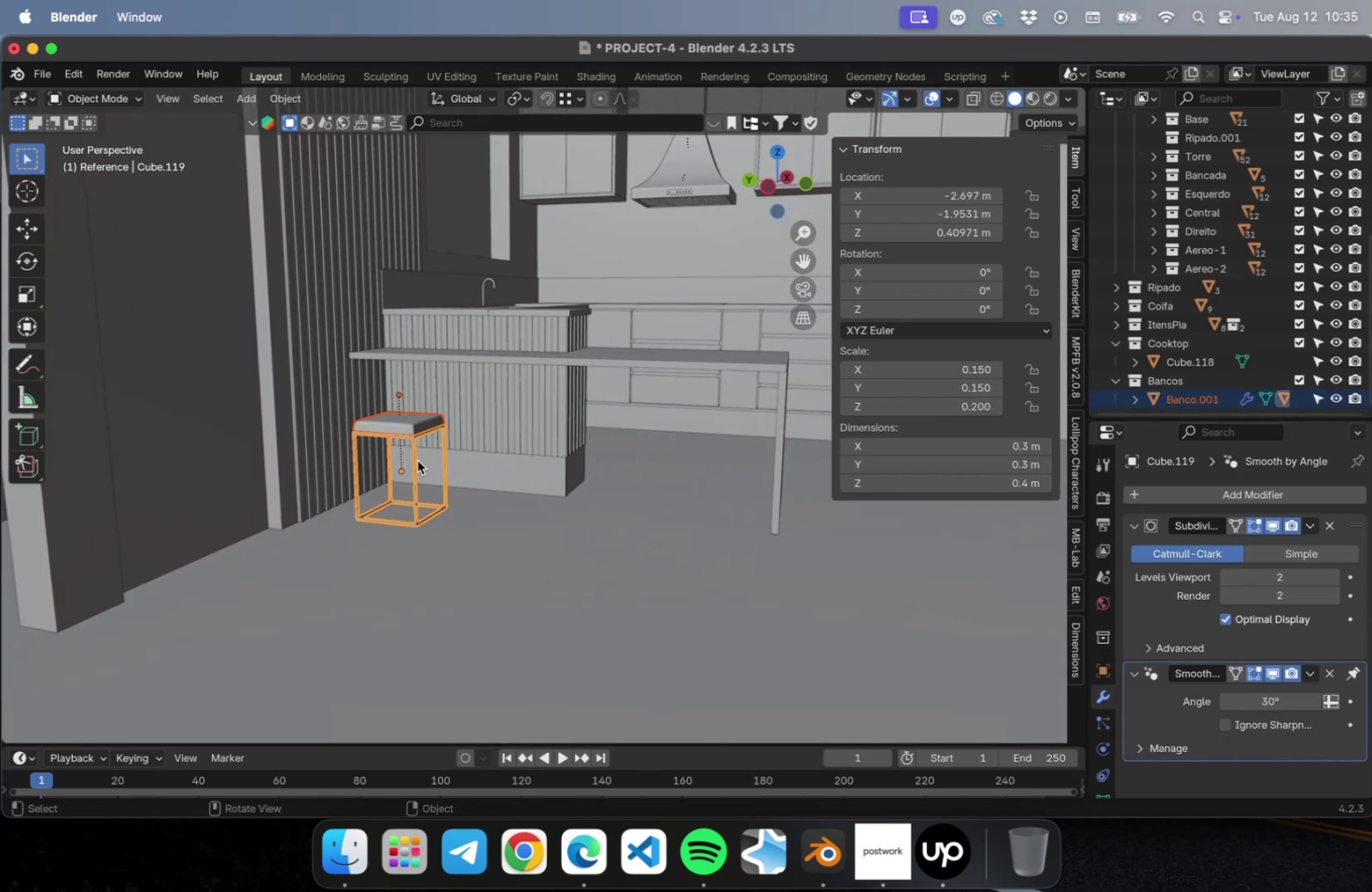 
key(Numpad7)
 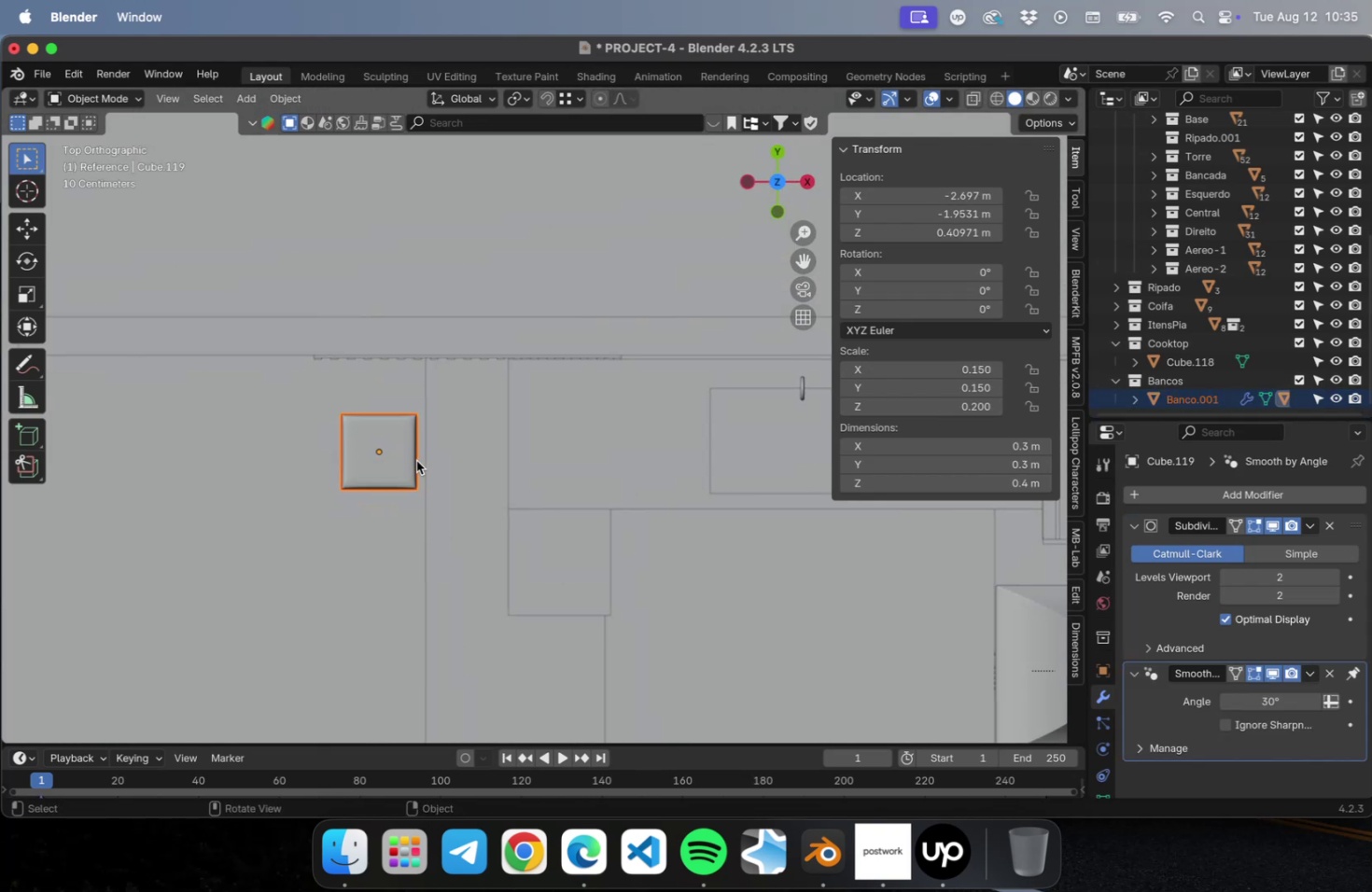 
hold_key(key=ShiftLeft, duration=0.58)
 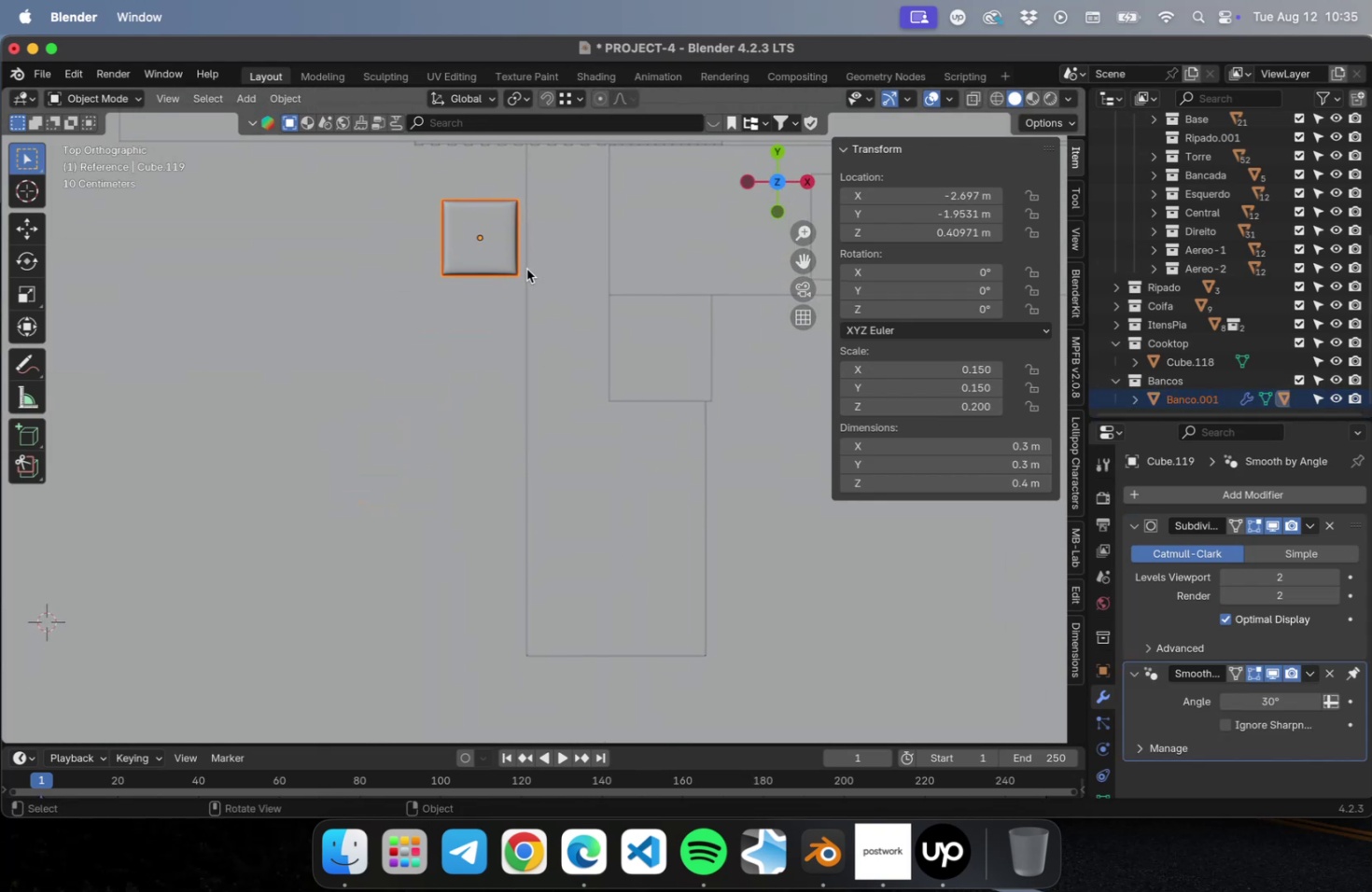 
type(Dy)
 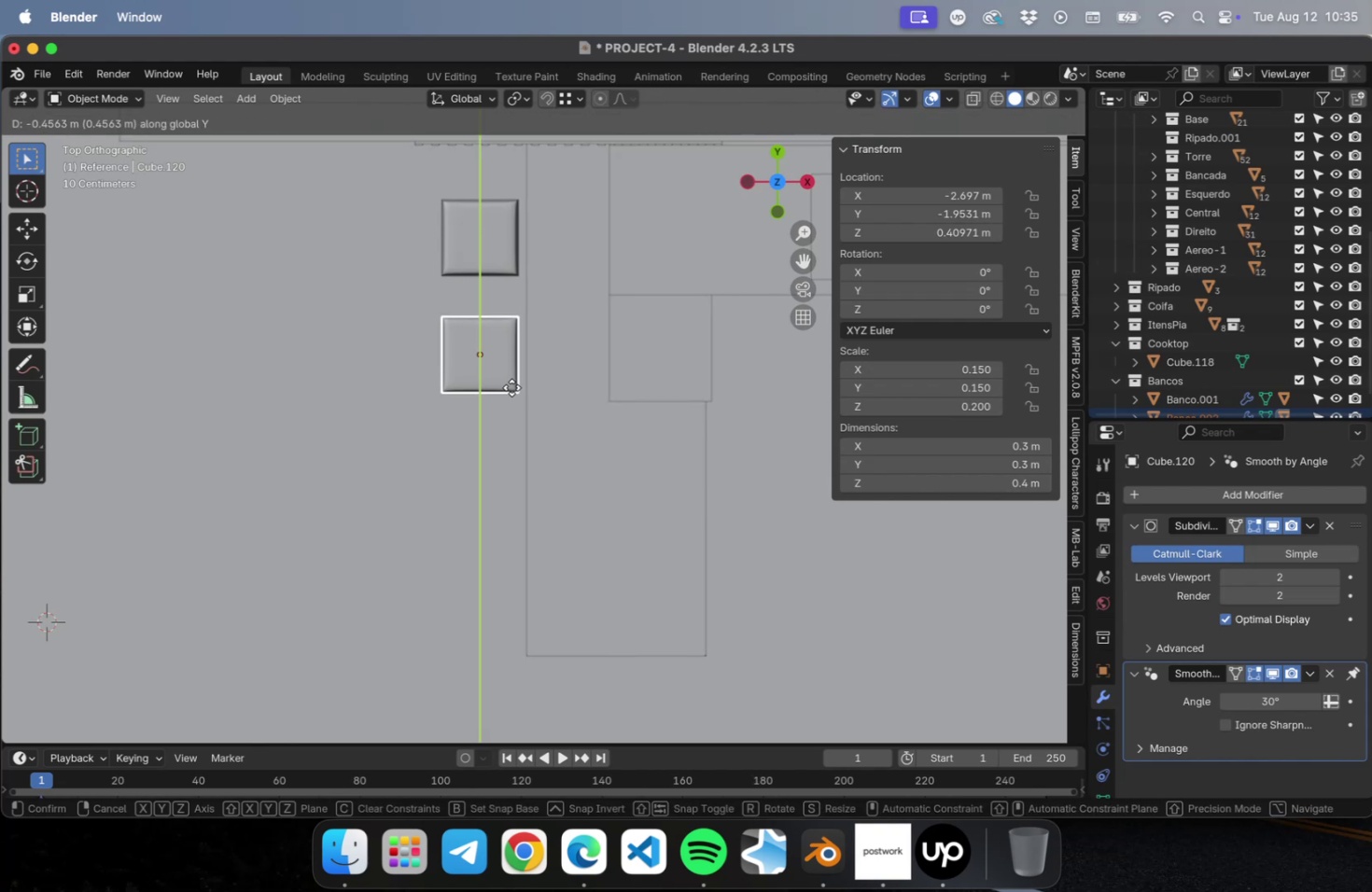 
left_click([511, 390])
 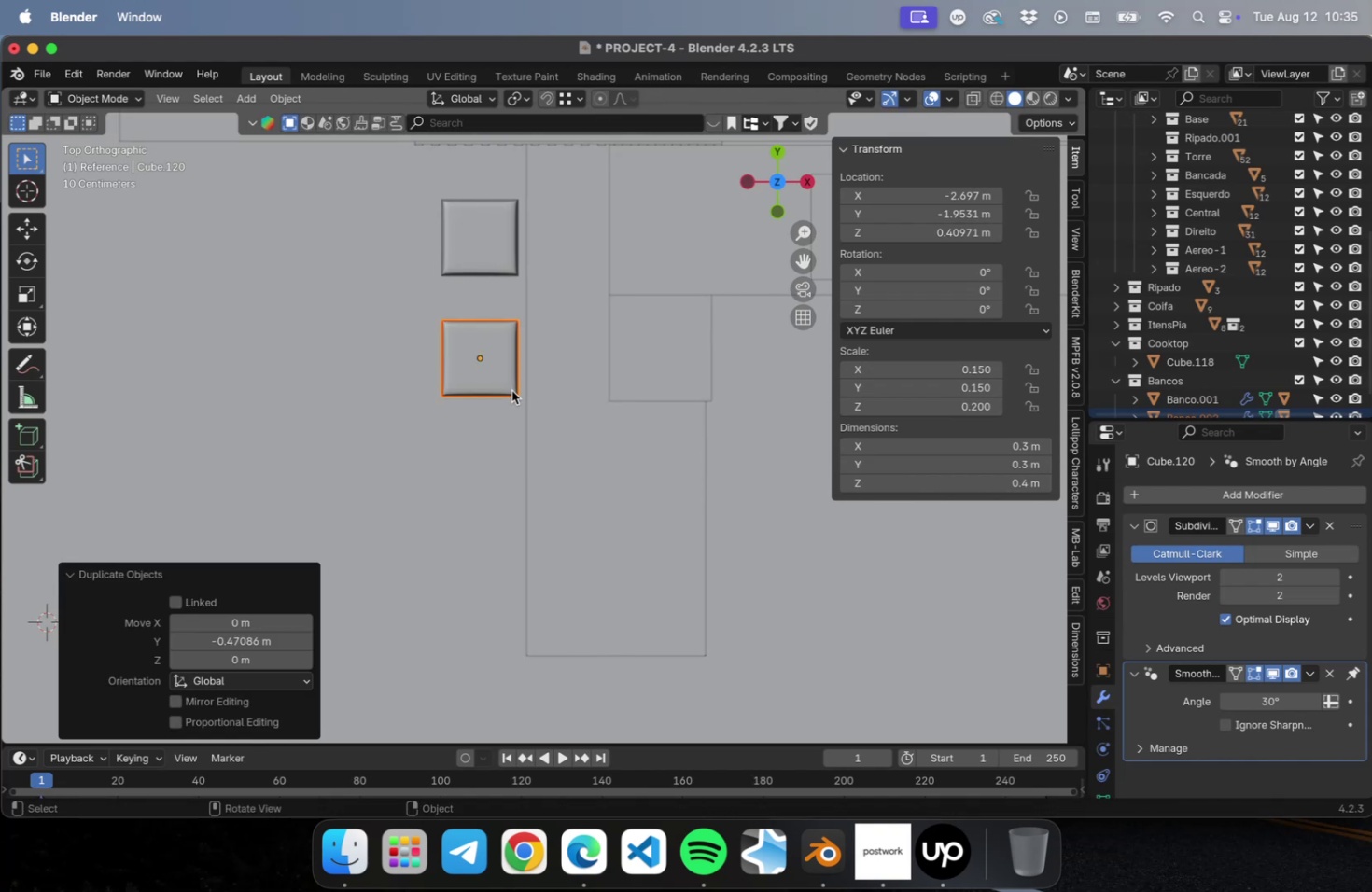 
type(RR)
 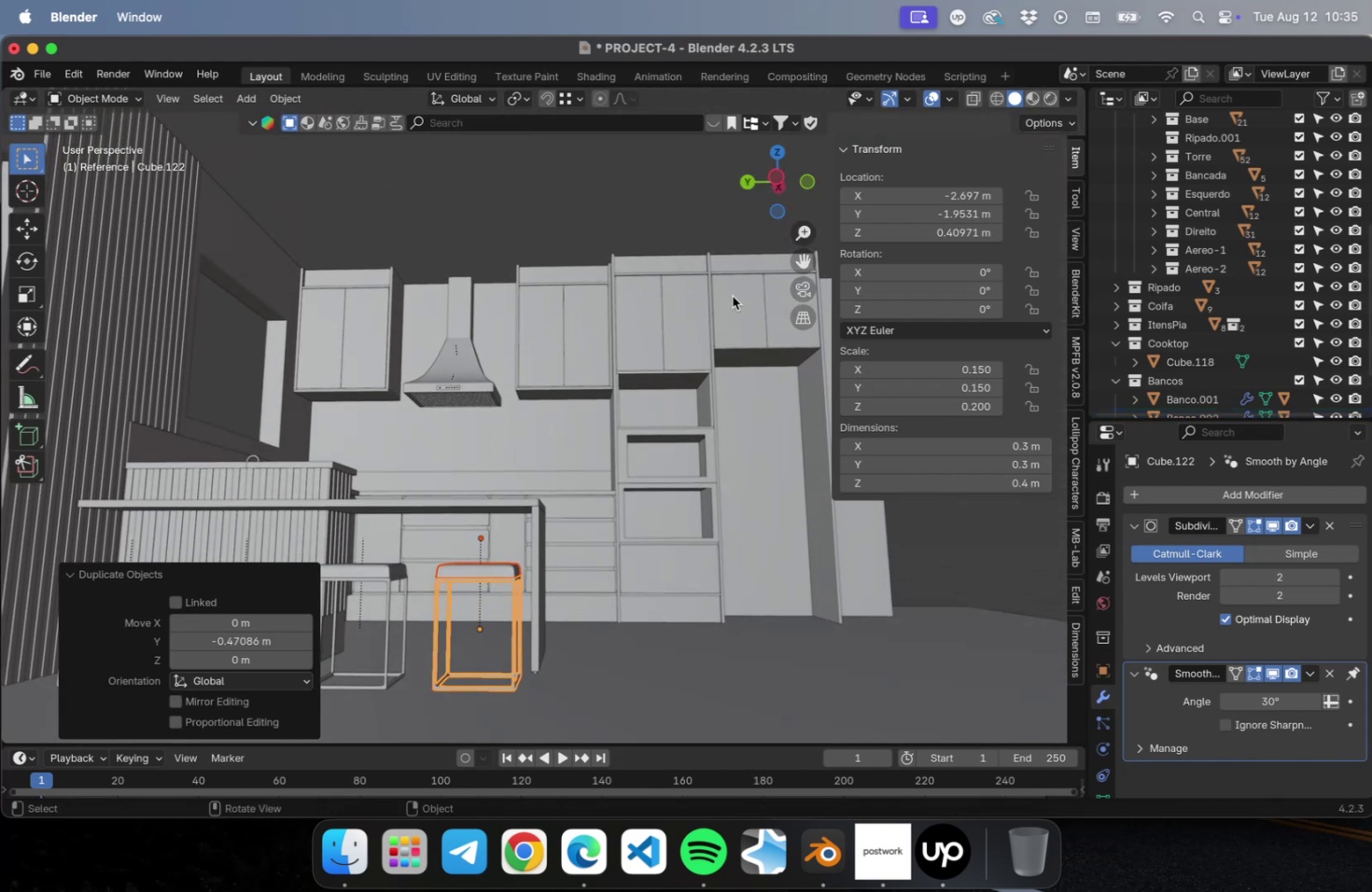 
hold_key(key=ShiftLeft, duration=0.54)
 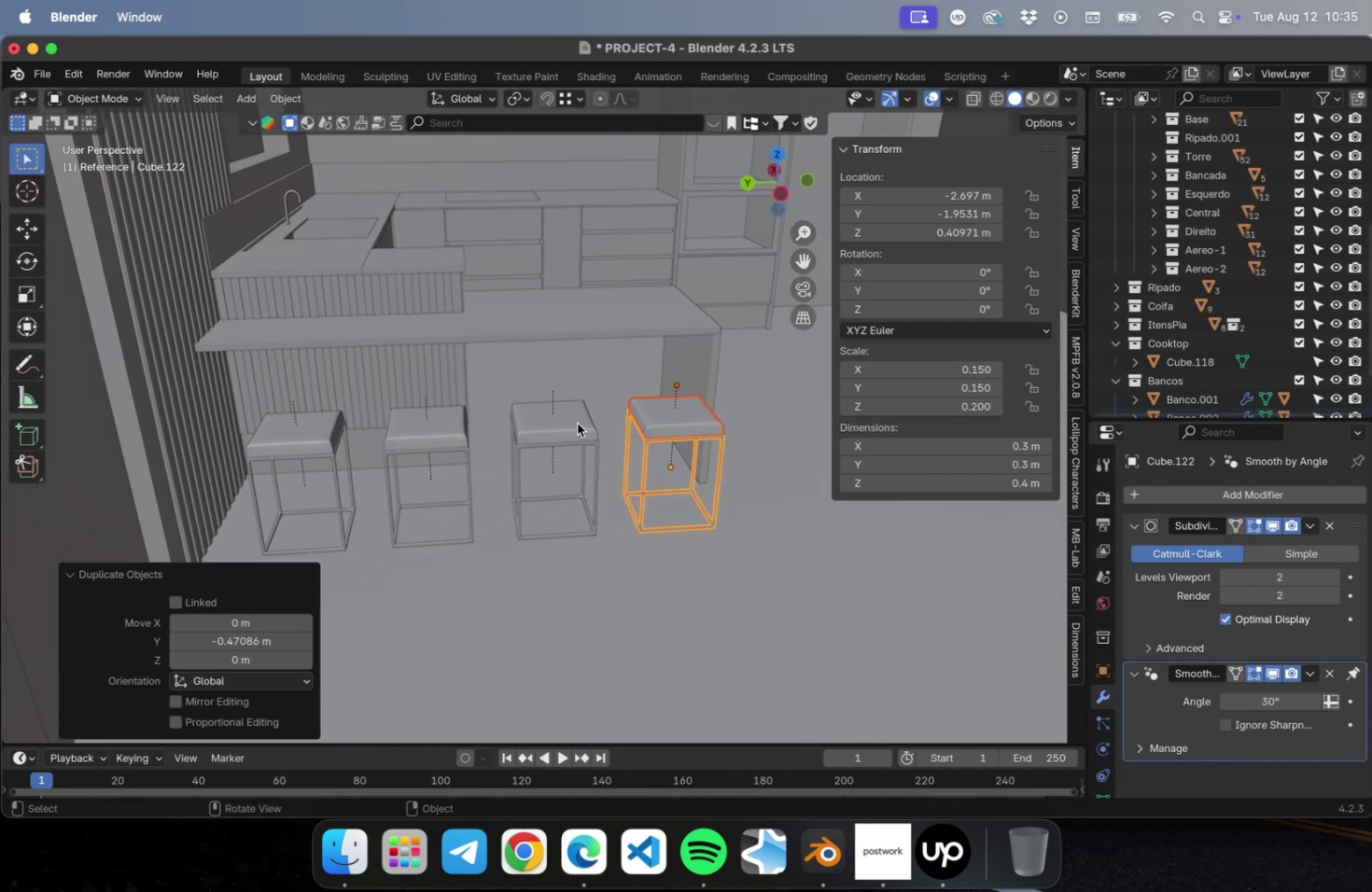 
hold_key(key=ShiftLeft, duration=1.96)
left_click([554, 430])
 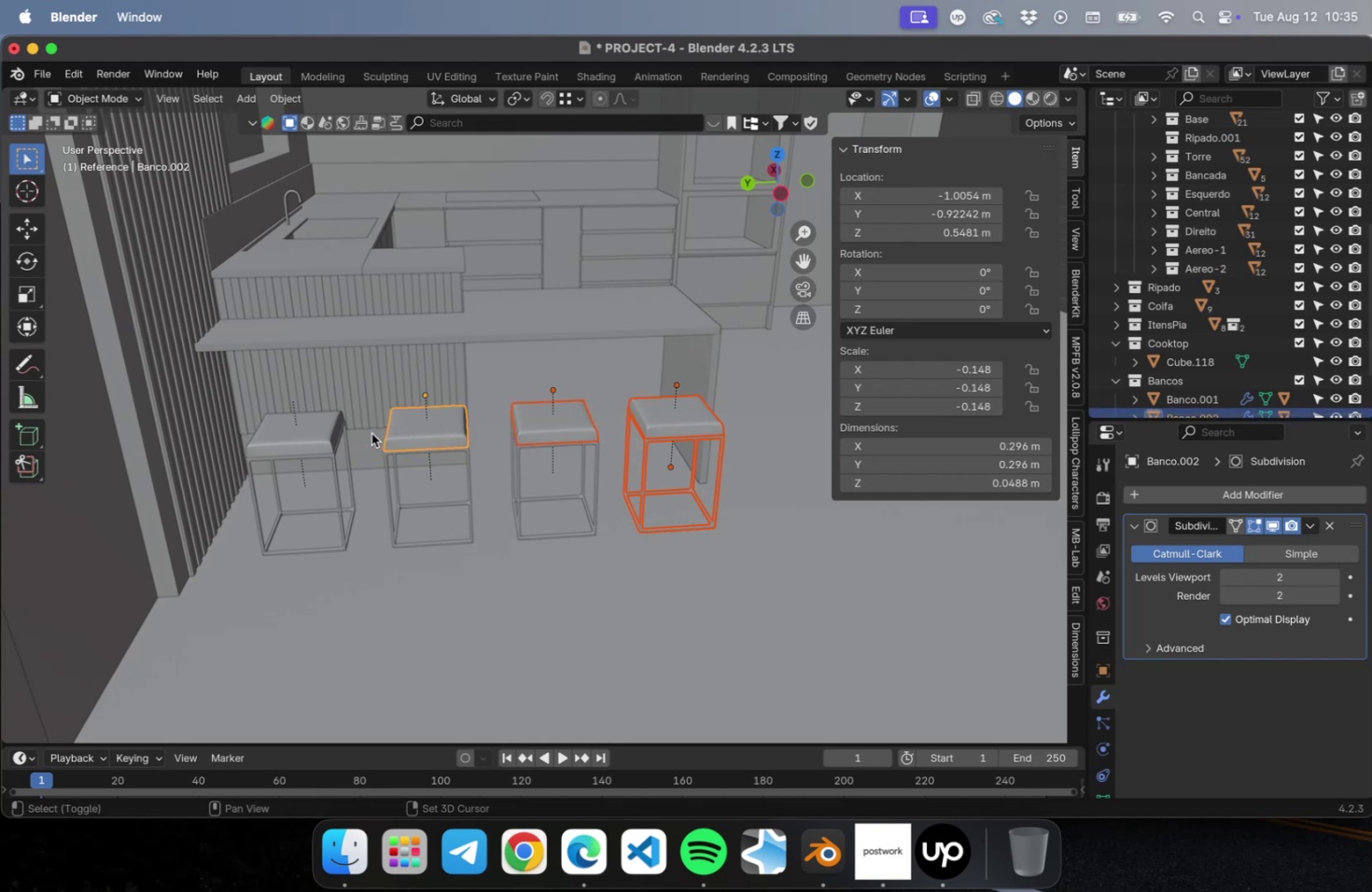 
left_click([301, 434])
 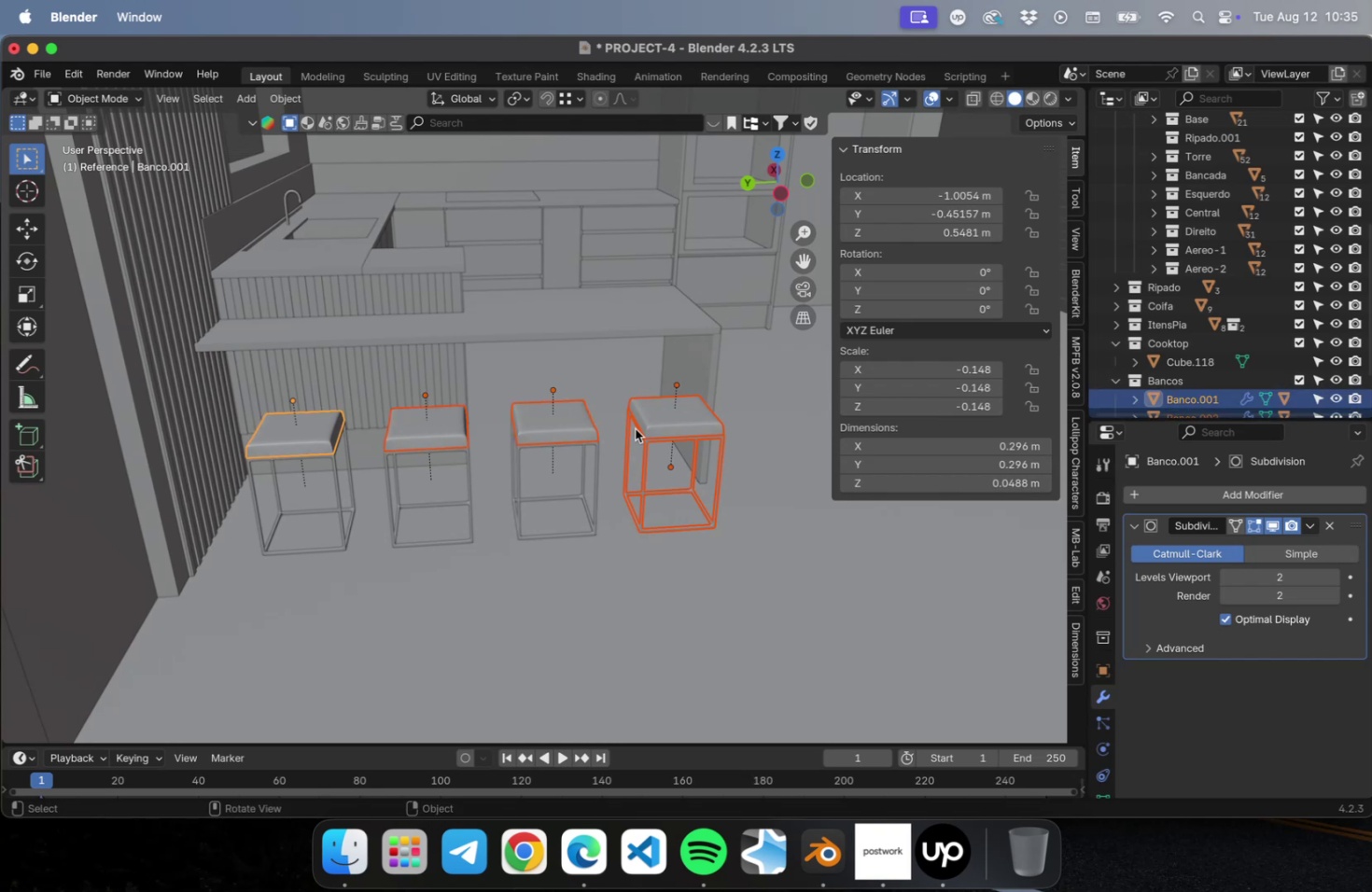 
left_click([657, 425])
 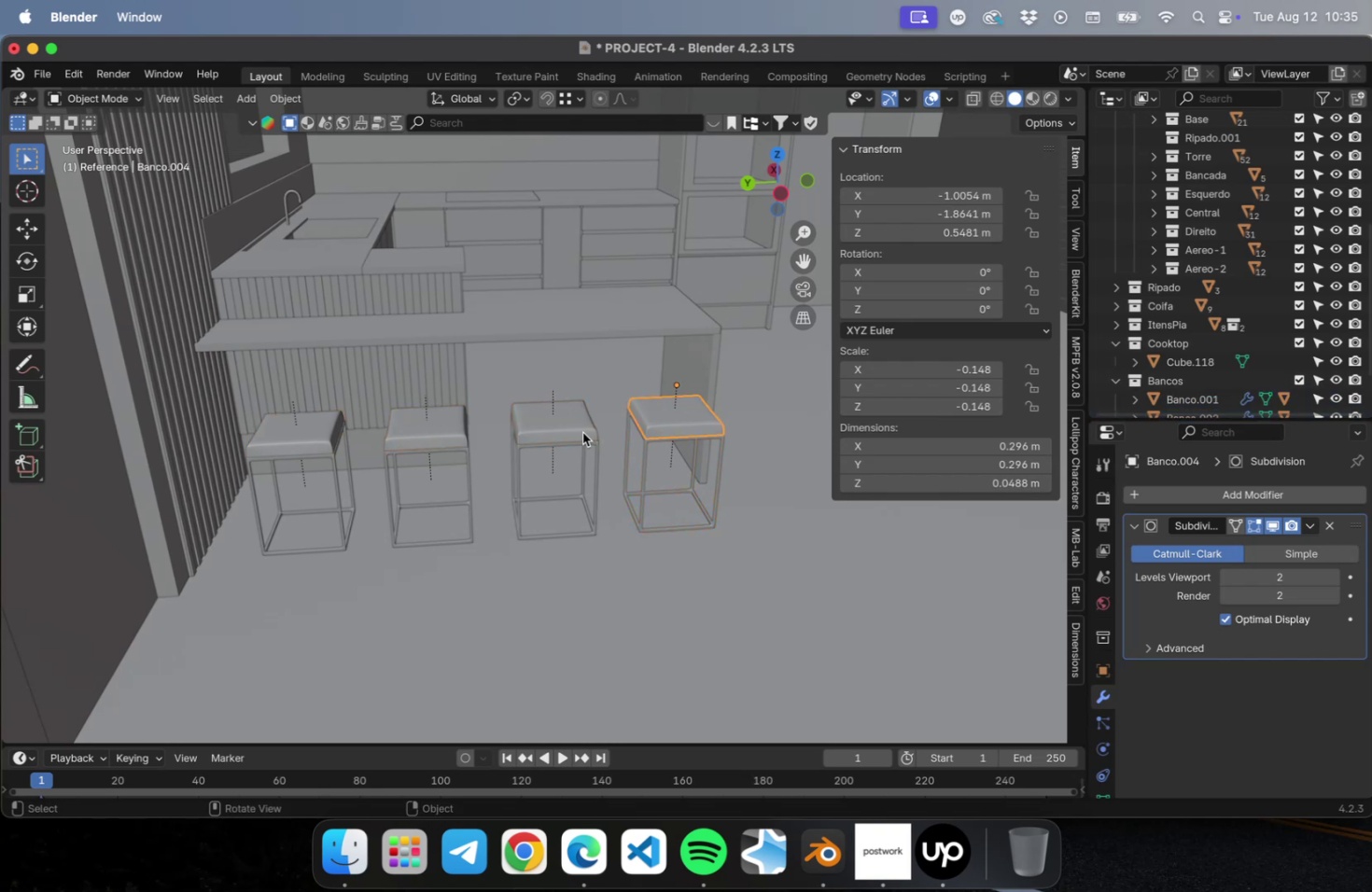 
hold_key(key=ShiftLeft, duration=1.43)
left_click([571, 432])
 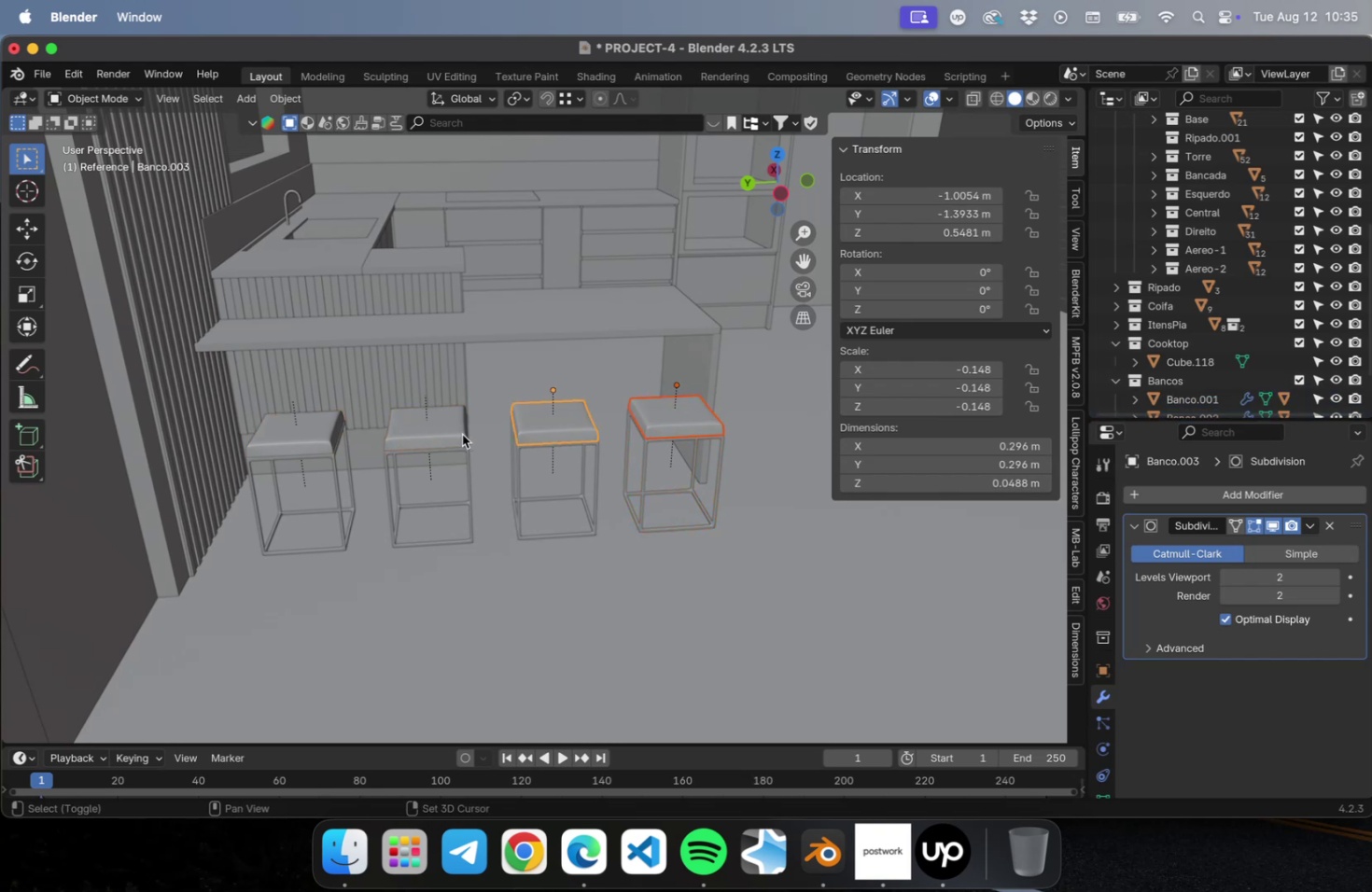 
left_click([461, 434])
 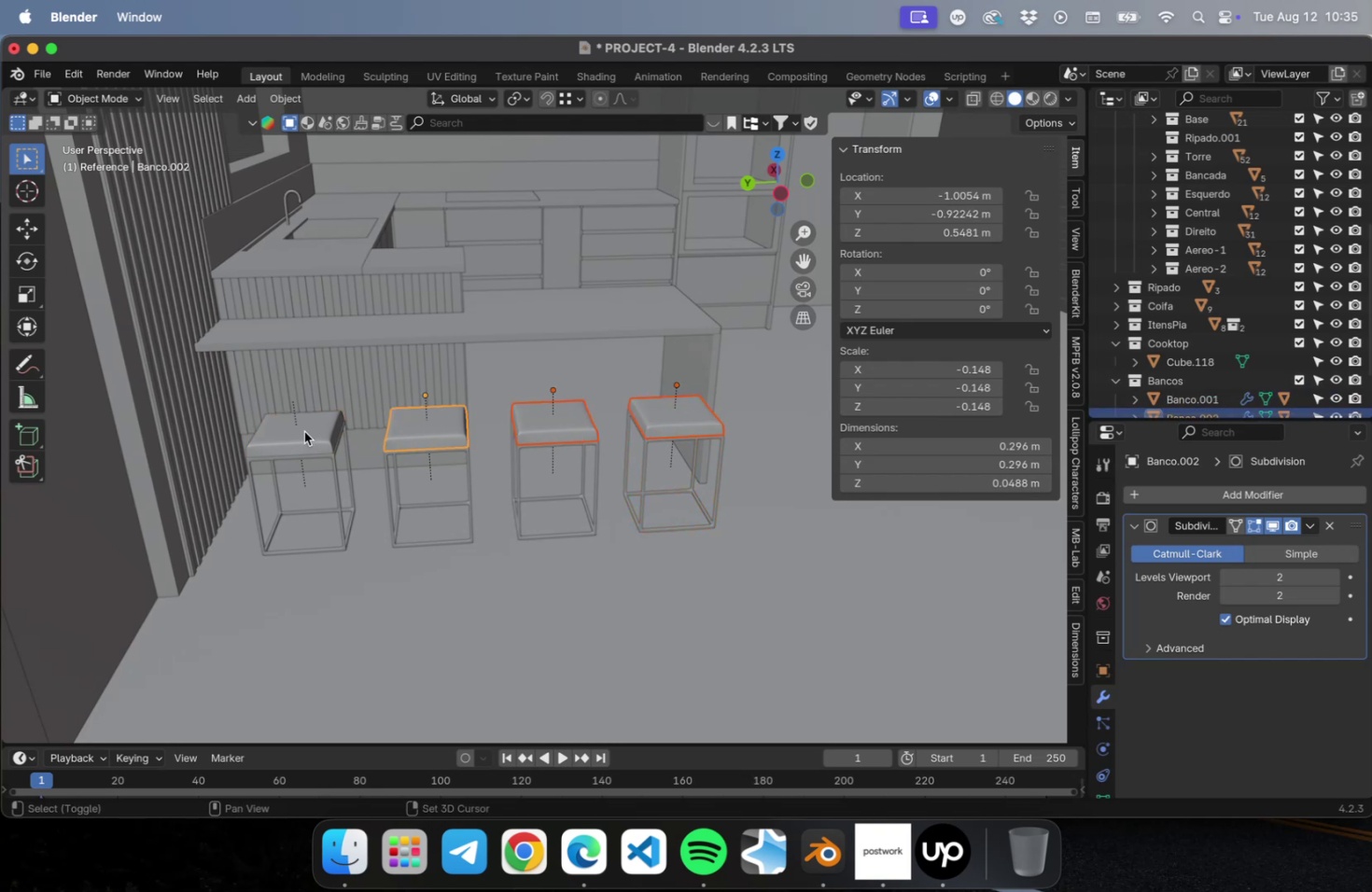 
left_click([304, 431])
 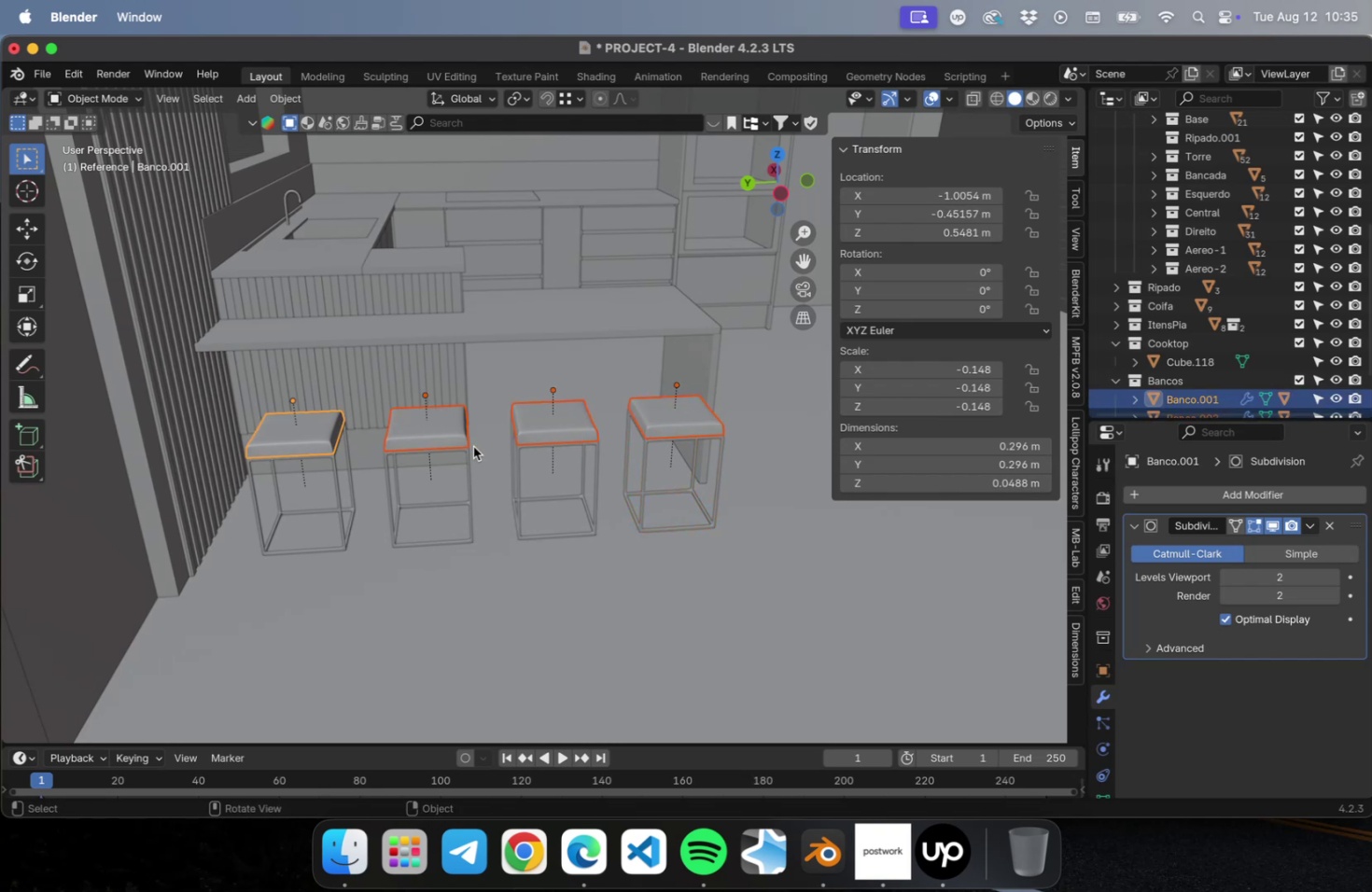 
type(gy)
 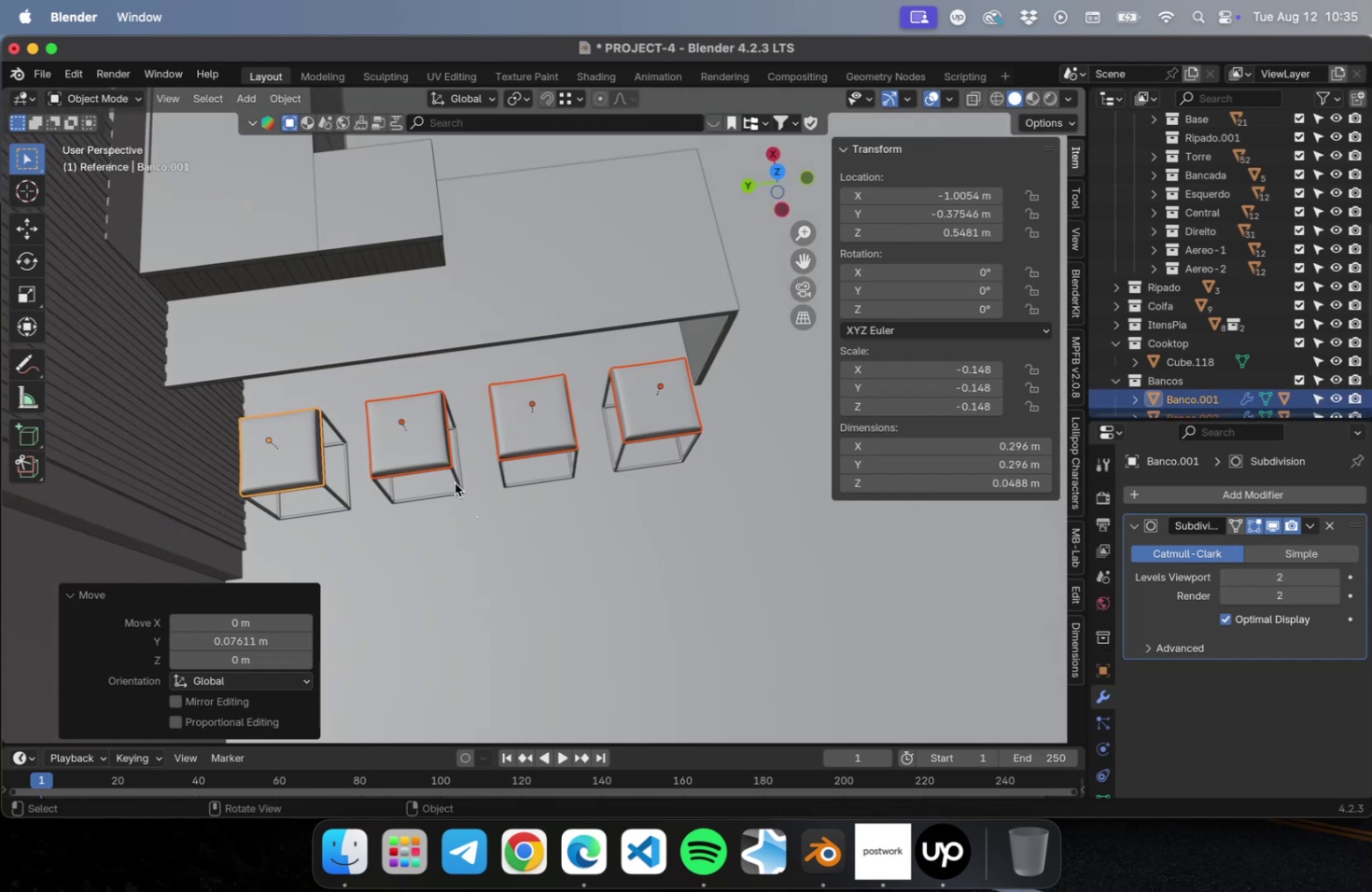 
type(gx)
 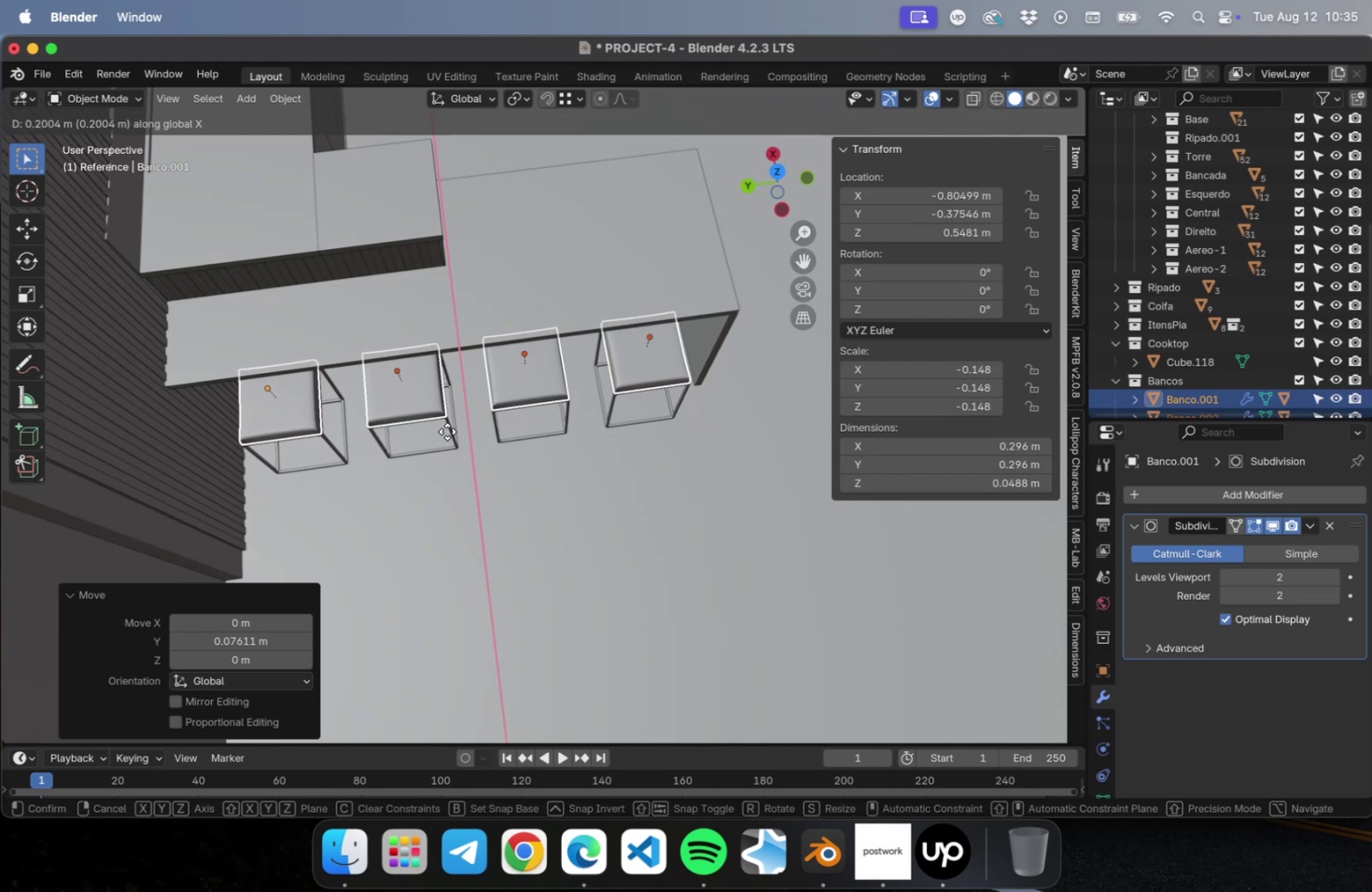 
left_click([447, 430])
 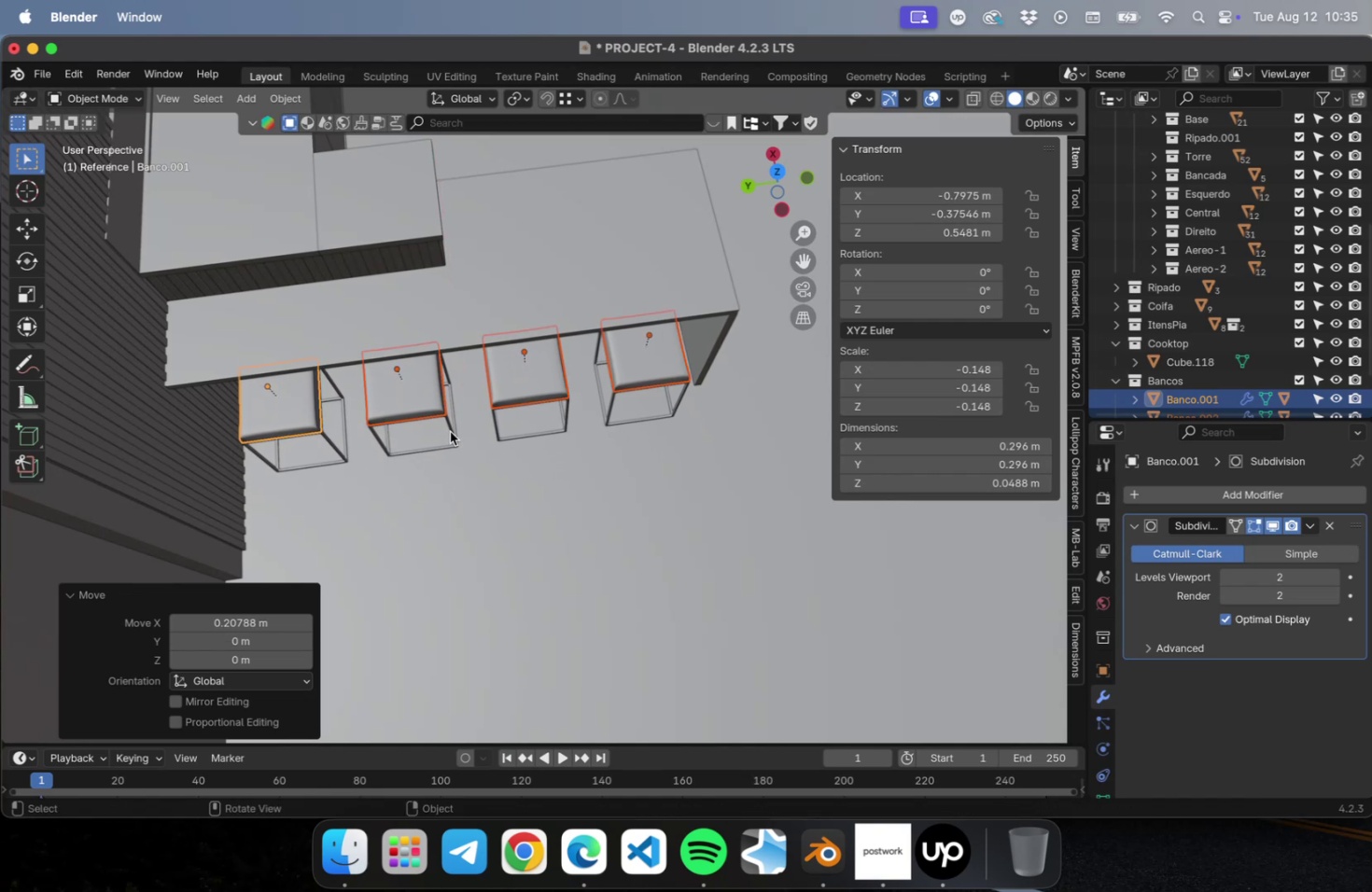 
scroll: coordinate [451, 435], scroll_direction: down, amount: 10.0
 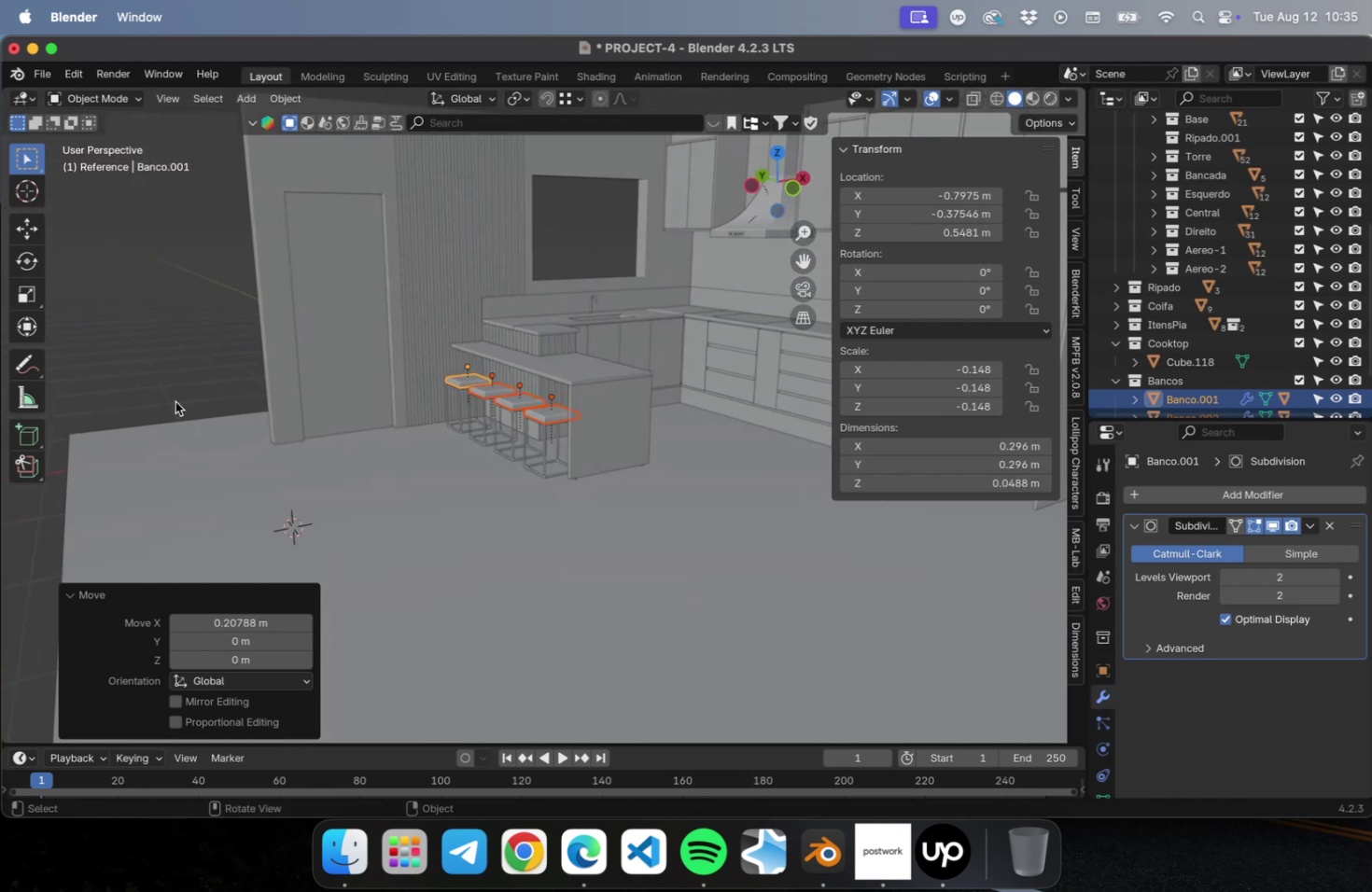 
left_click([126, 333])
 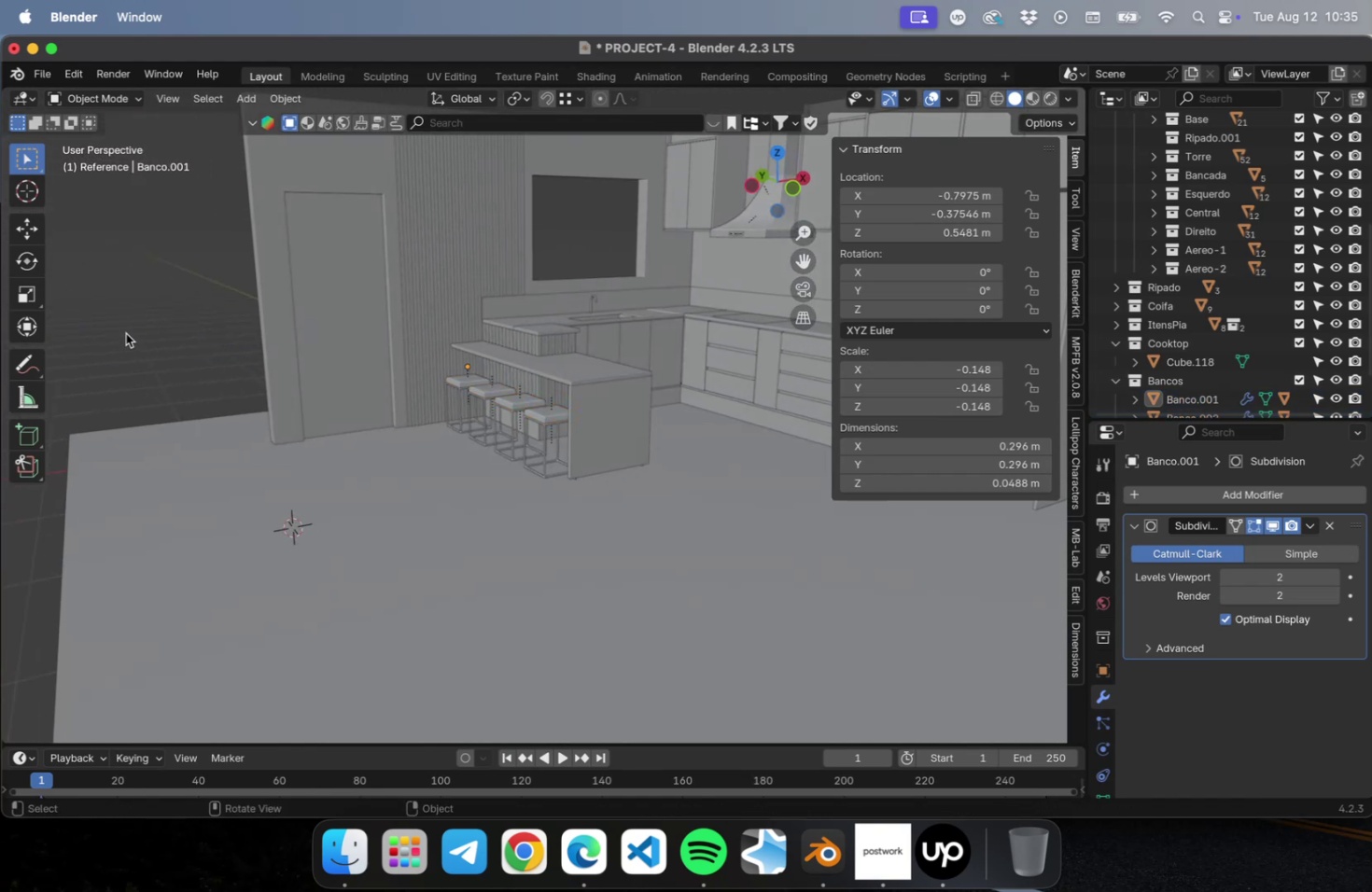 
key(Meta+S)
 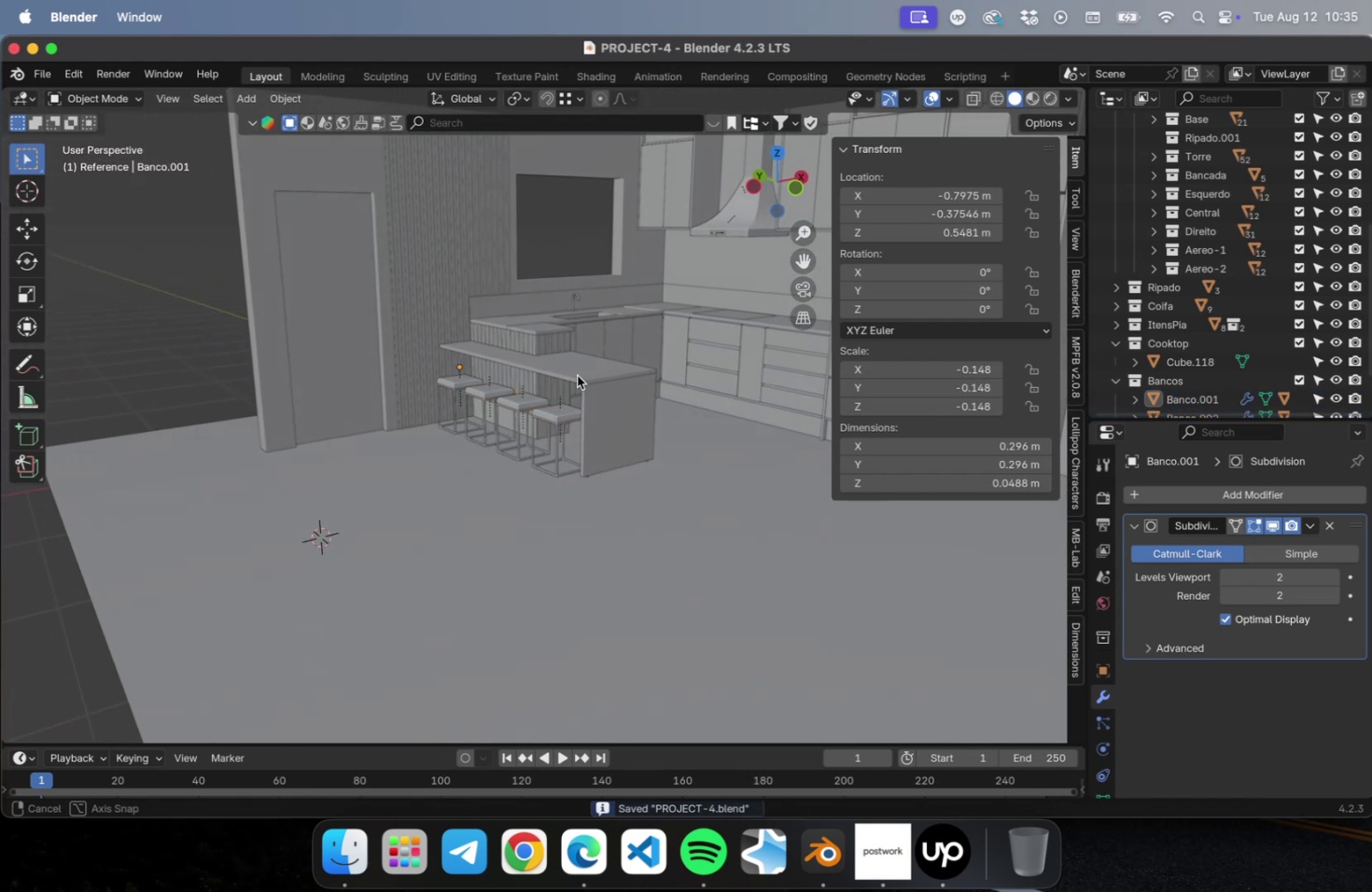 
scroll: coordinate [563, 376], scroll_direction: down, amount: 2.0
 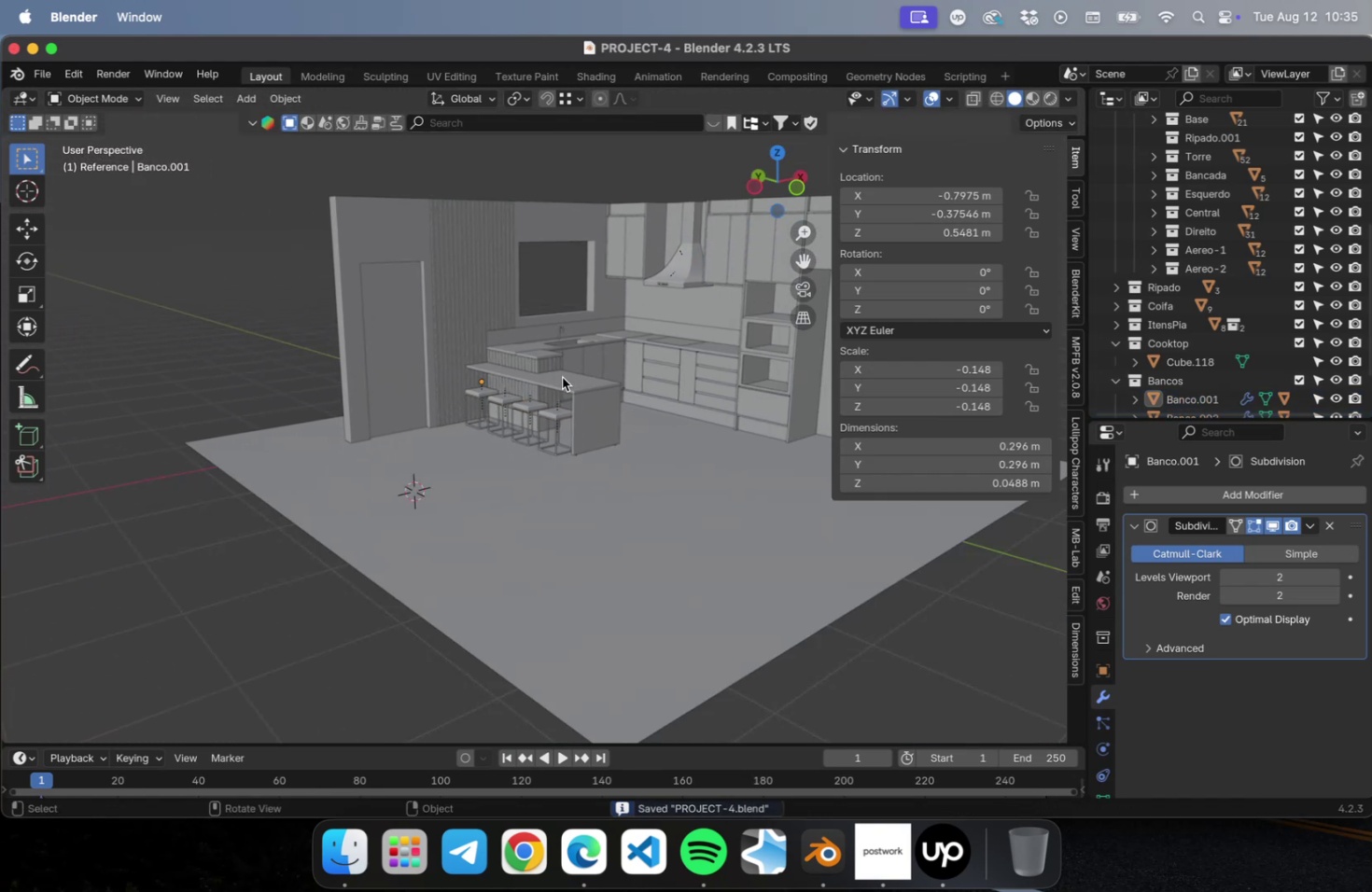 
hold_key(key=ShiftLeft, duration=0.51)
 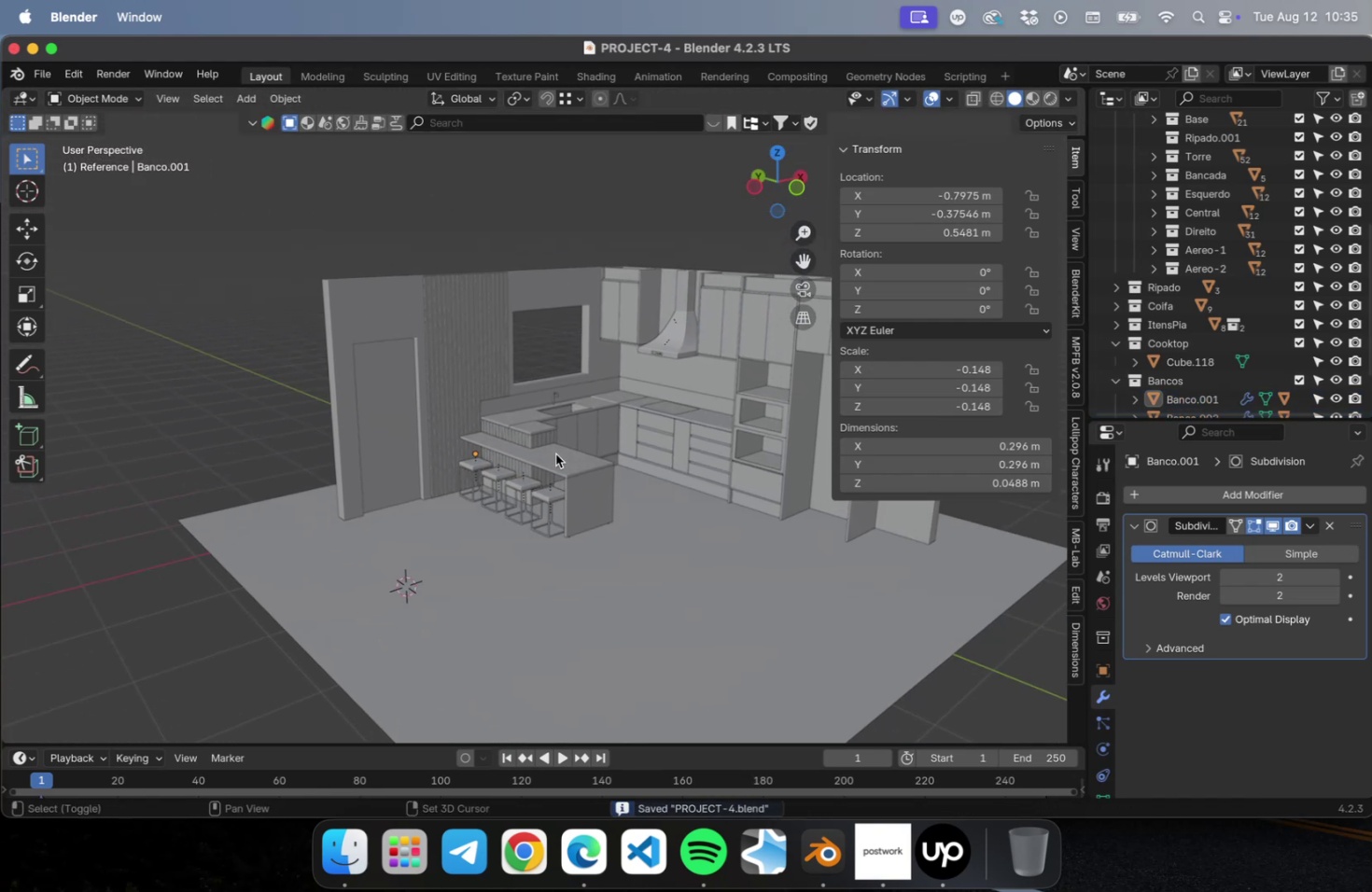 
key(Meta+S)
 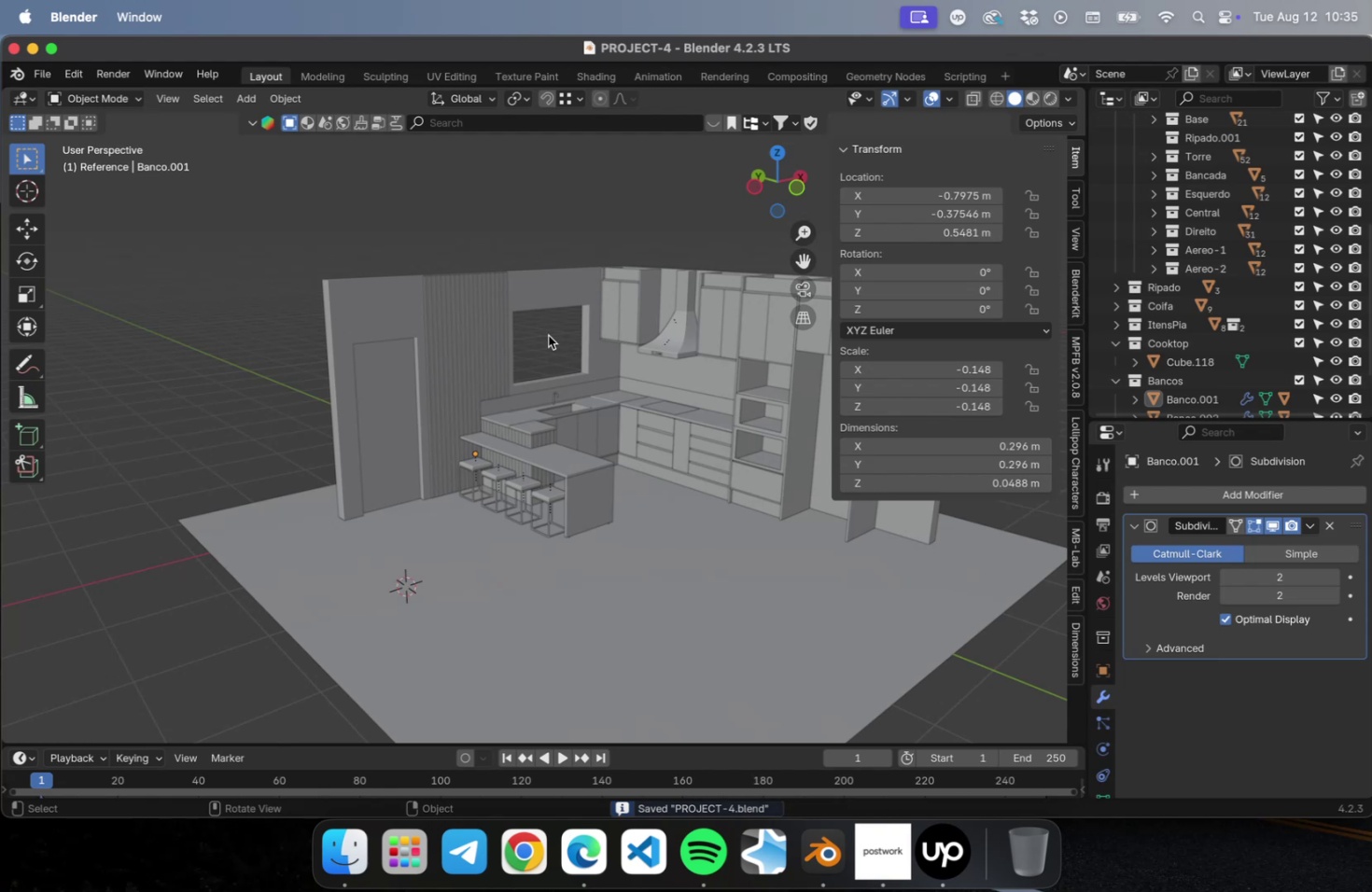 
hold_key(key=ShiftLeft, duration=0.36)
 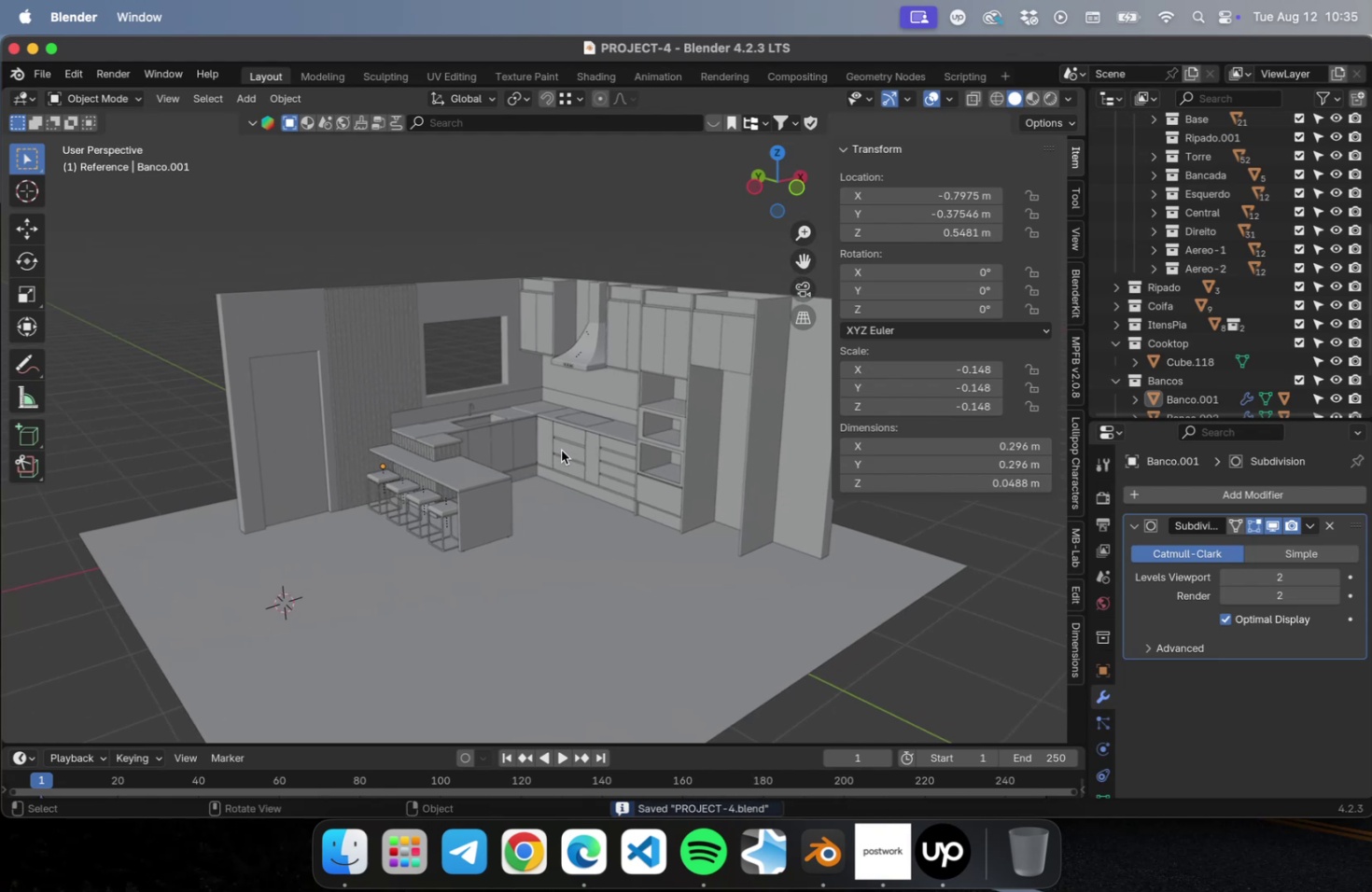 
scroll: coordinate [559, 449], scroll_direction: up, amount: 5.0
 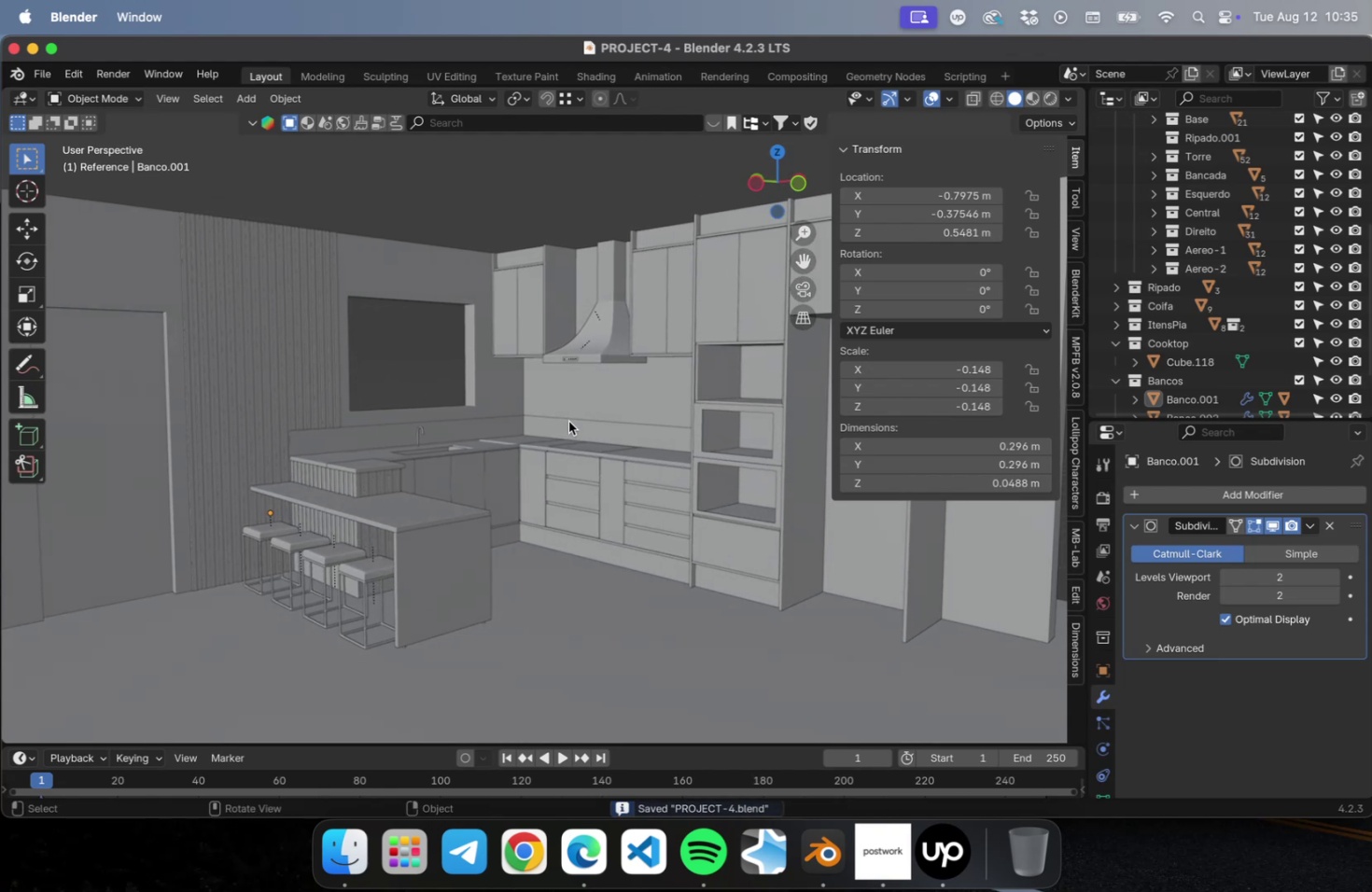 
key(Meta+S)
 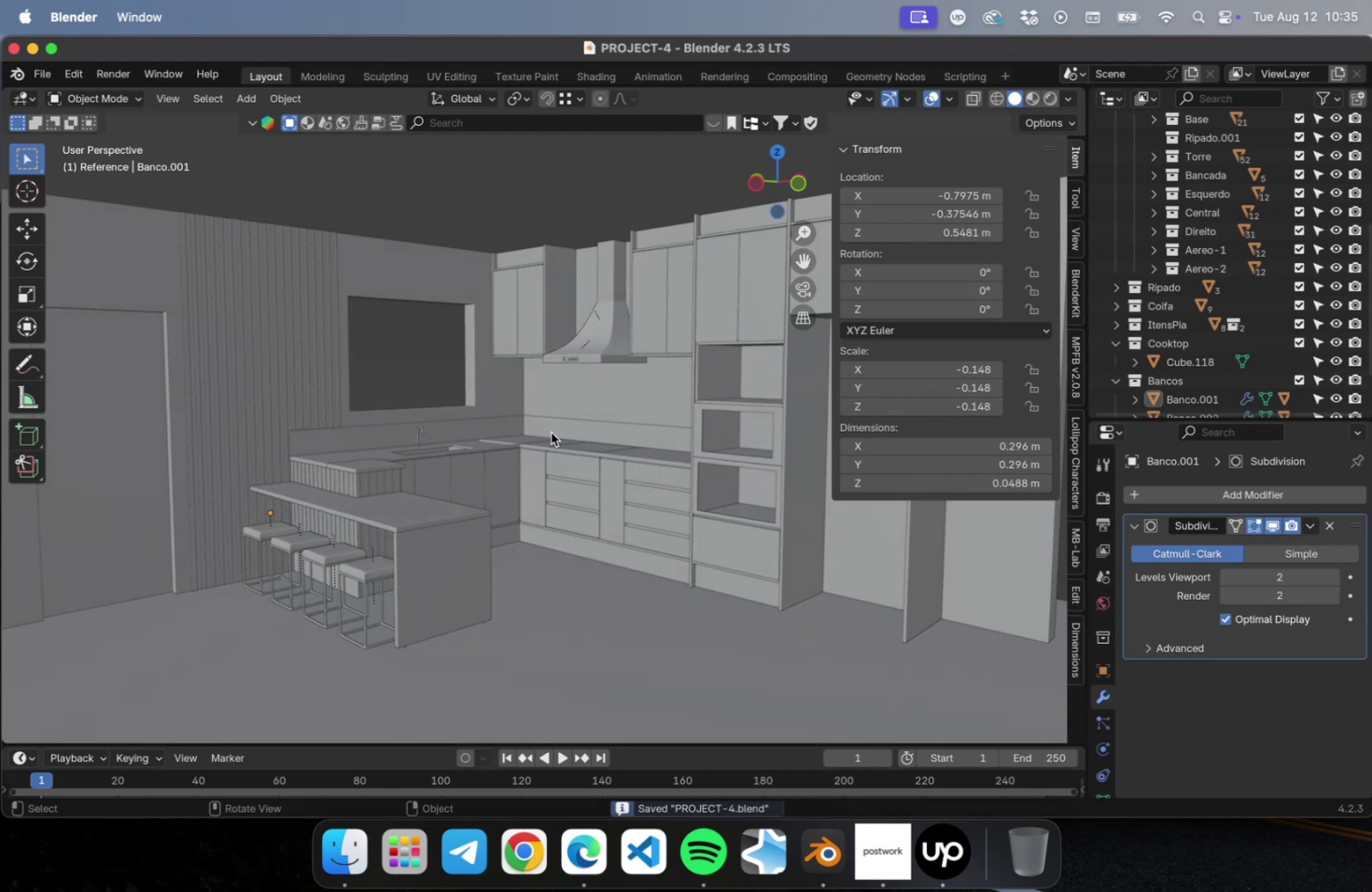 
scroll: coordinate [552, 447], scroll_direction: down, amount: 29.0
 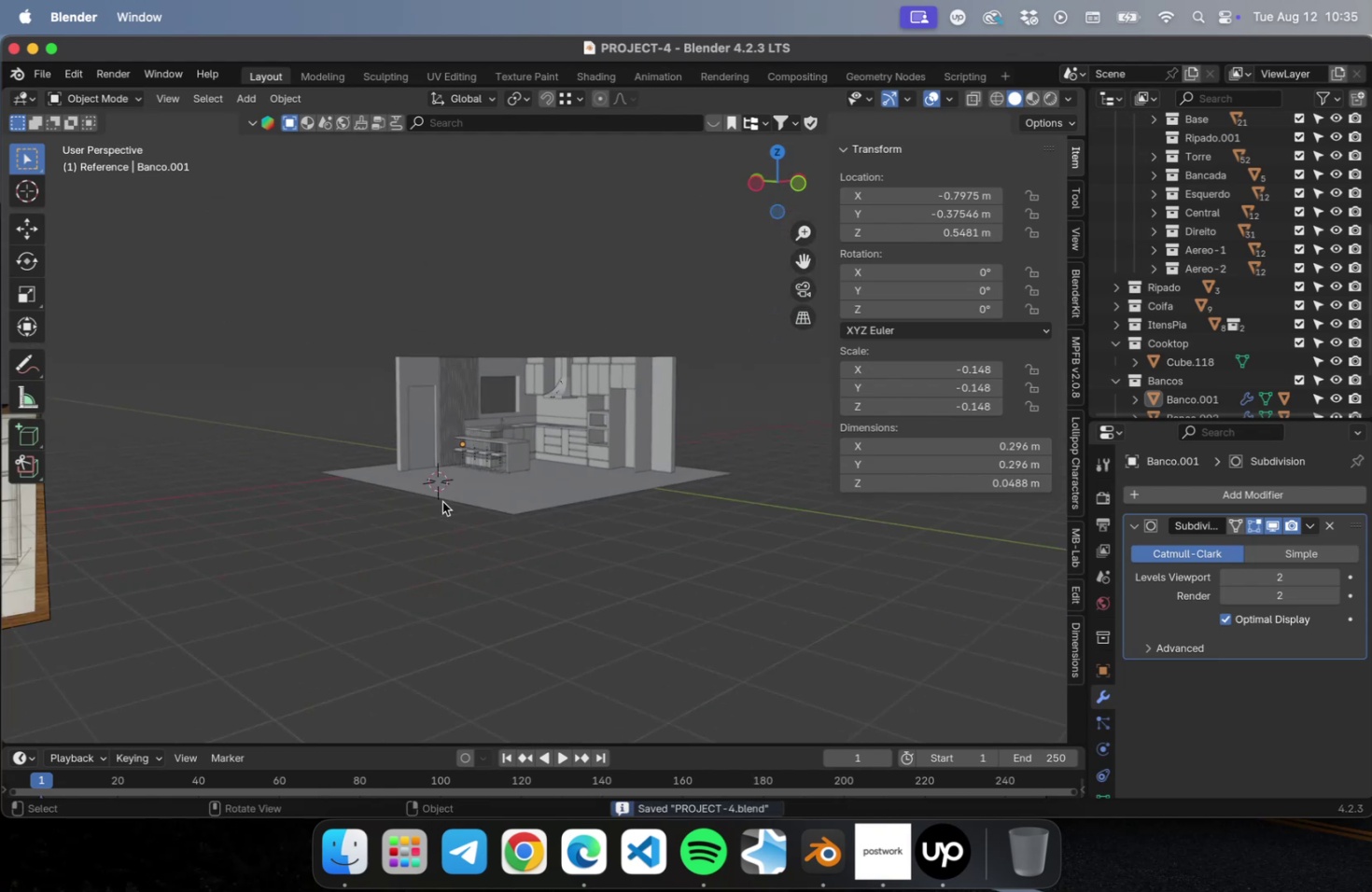 
hold_key(key=ShiftLeft, duration=0.59)
 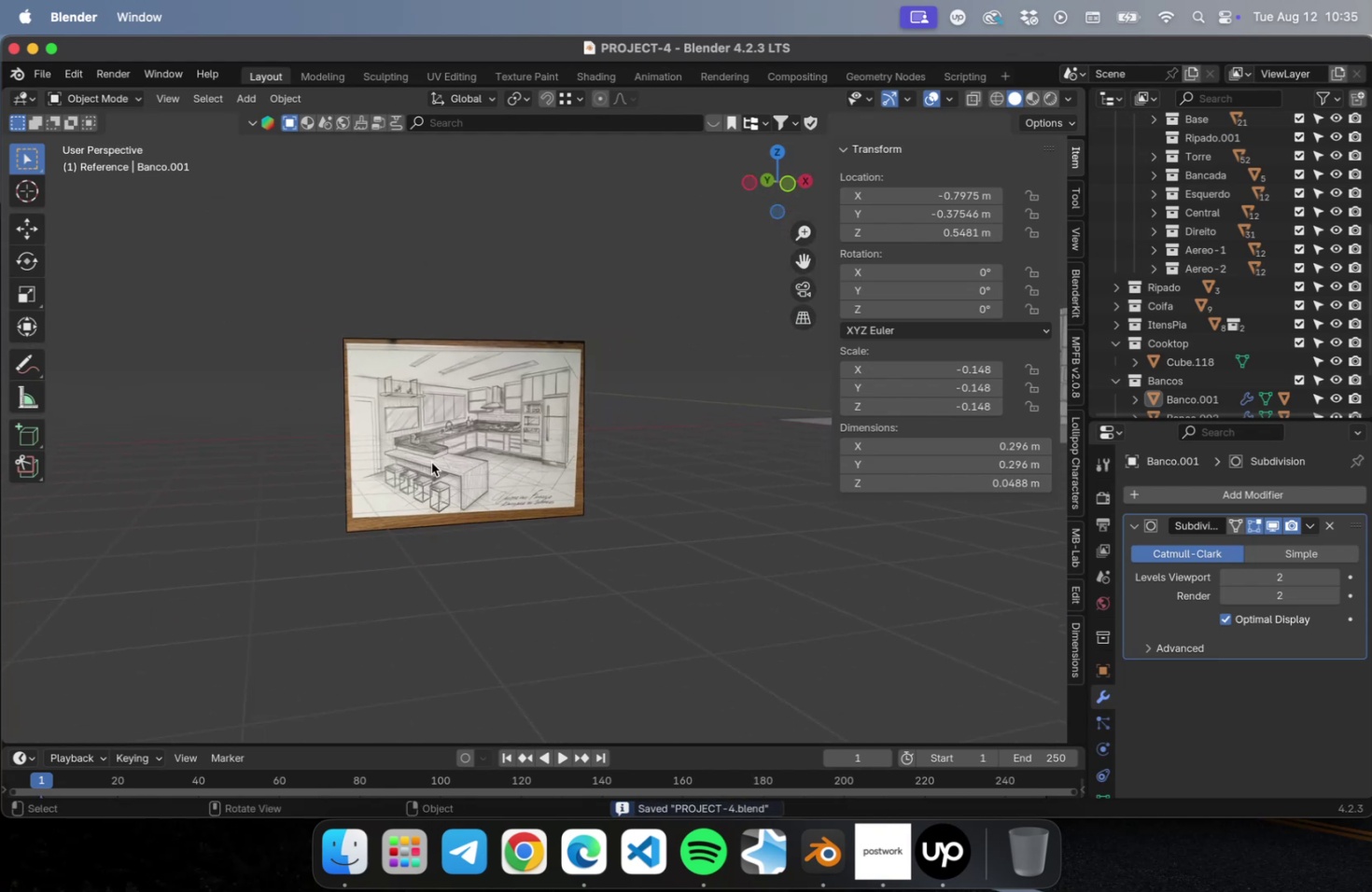 
scroll: coordinate [360, 418], scroll_direction: up, amount: 16.0
 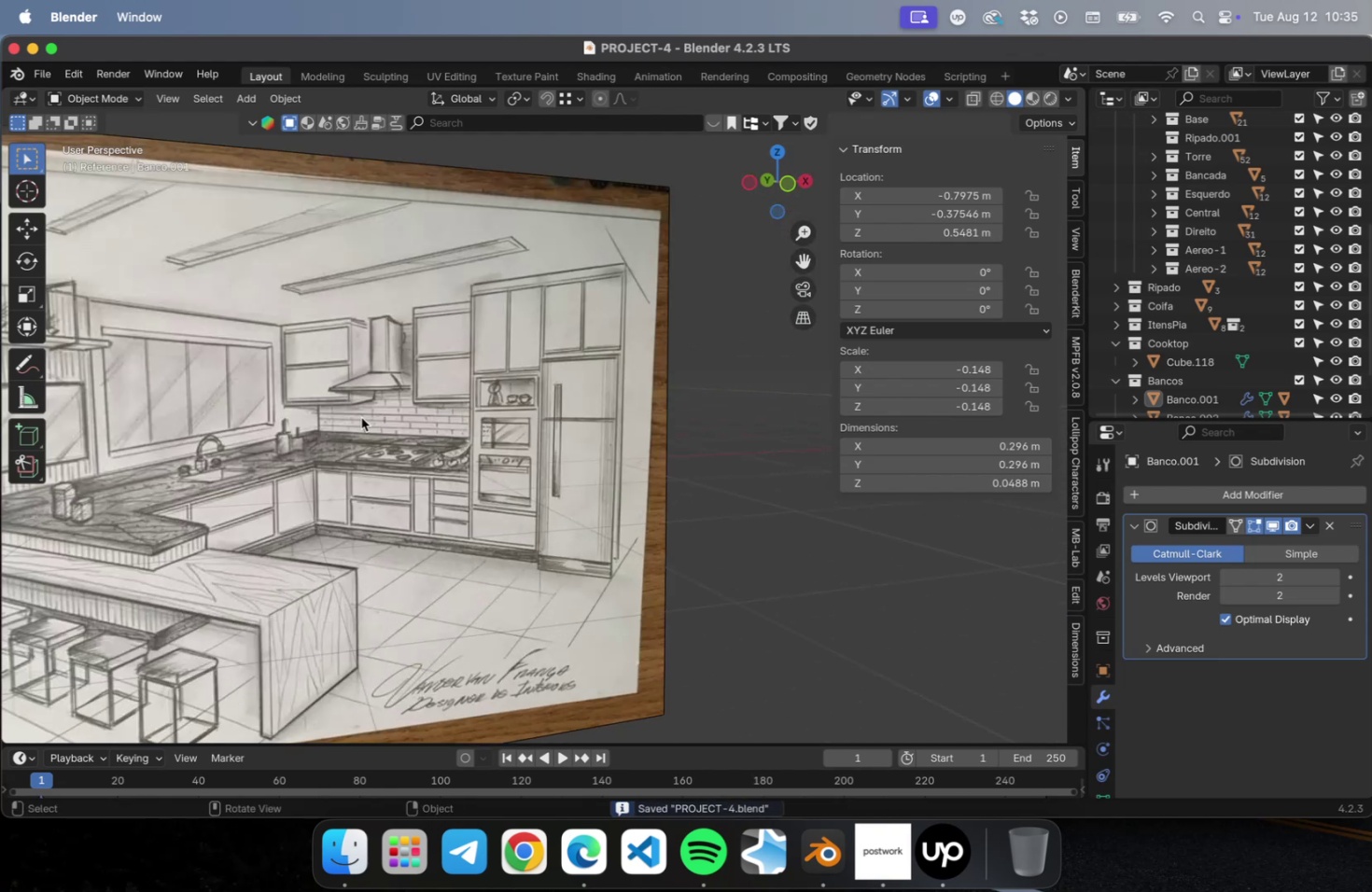 
hold_key(key=ShiftLeft, duration=0.61)
 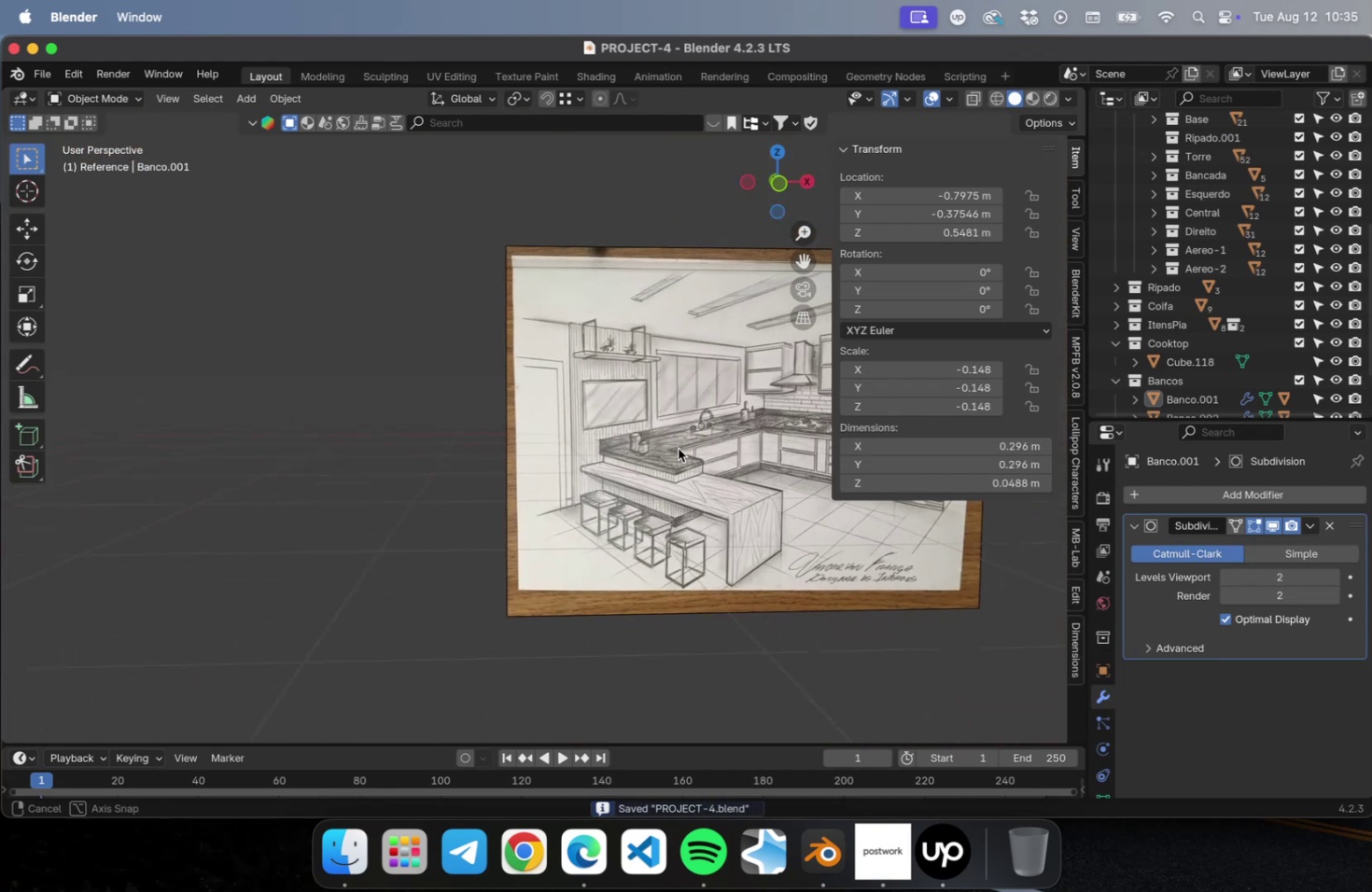 
hold_key(key=ShiftLeft, duration=0.45)
 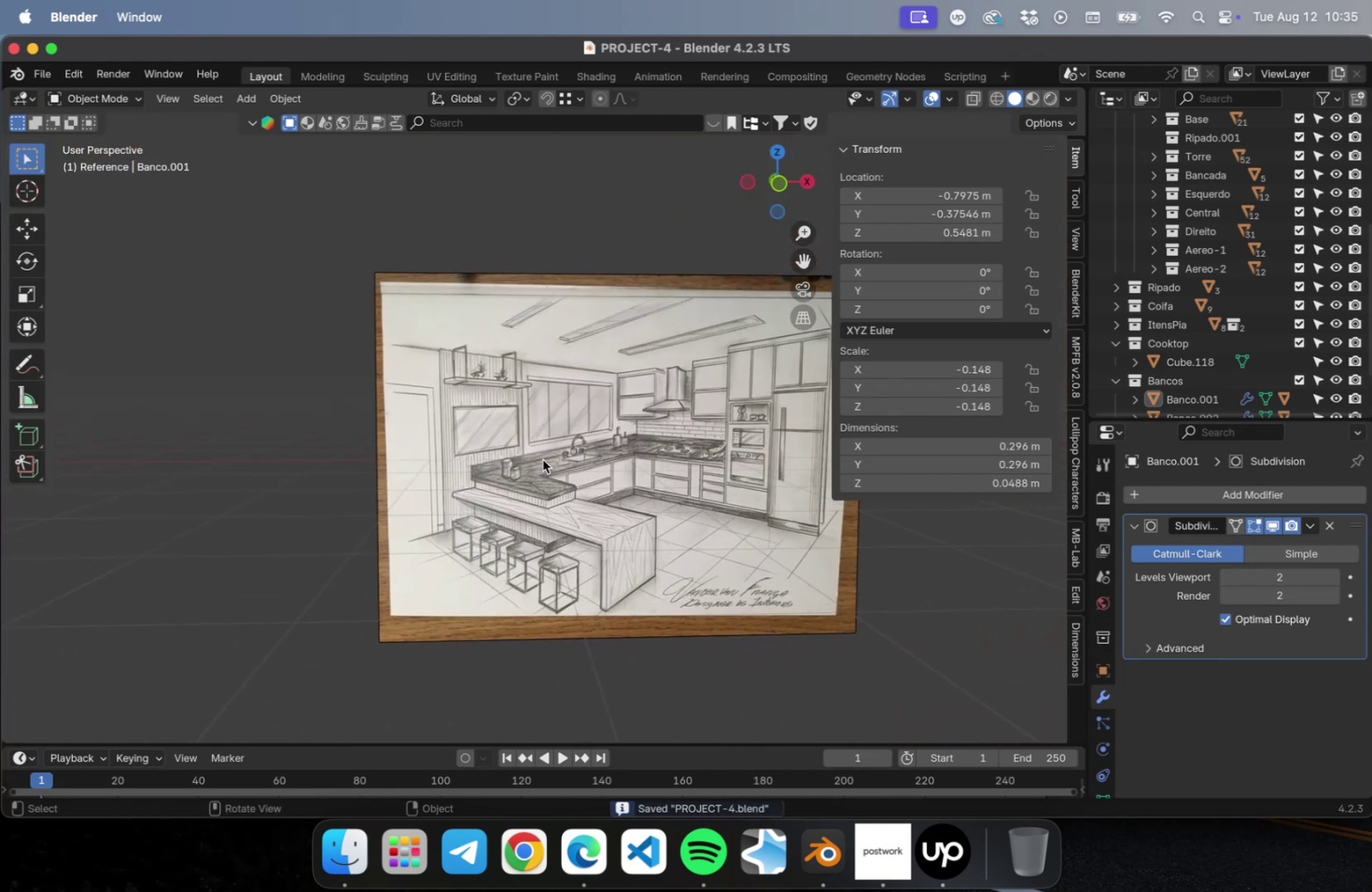 
scroll: coordinate [541, 454], scroll_direction: up, amount: 16.0
 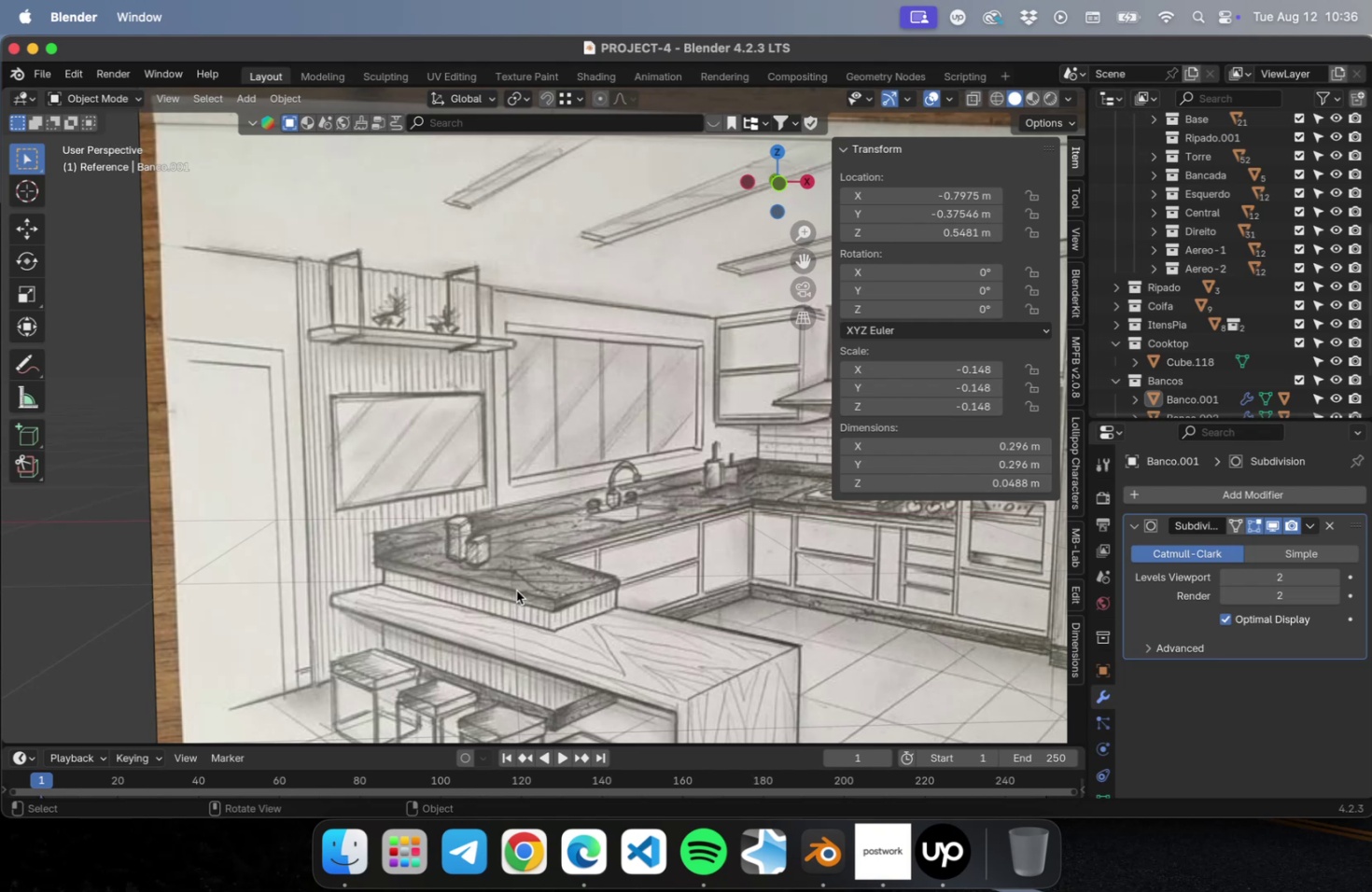 
wait(18.17)
 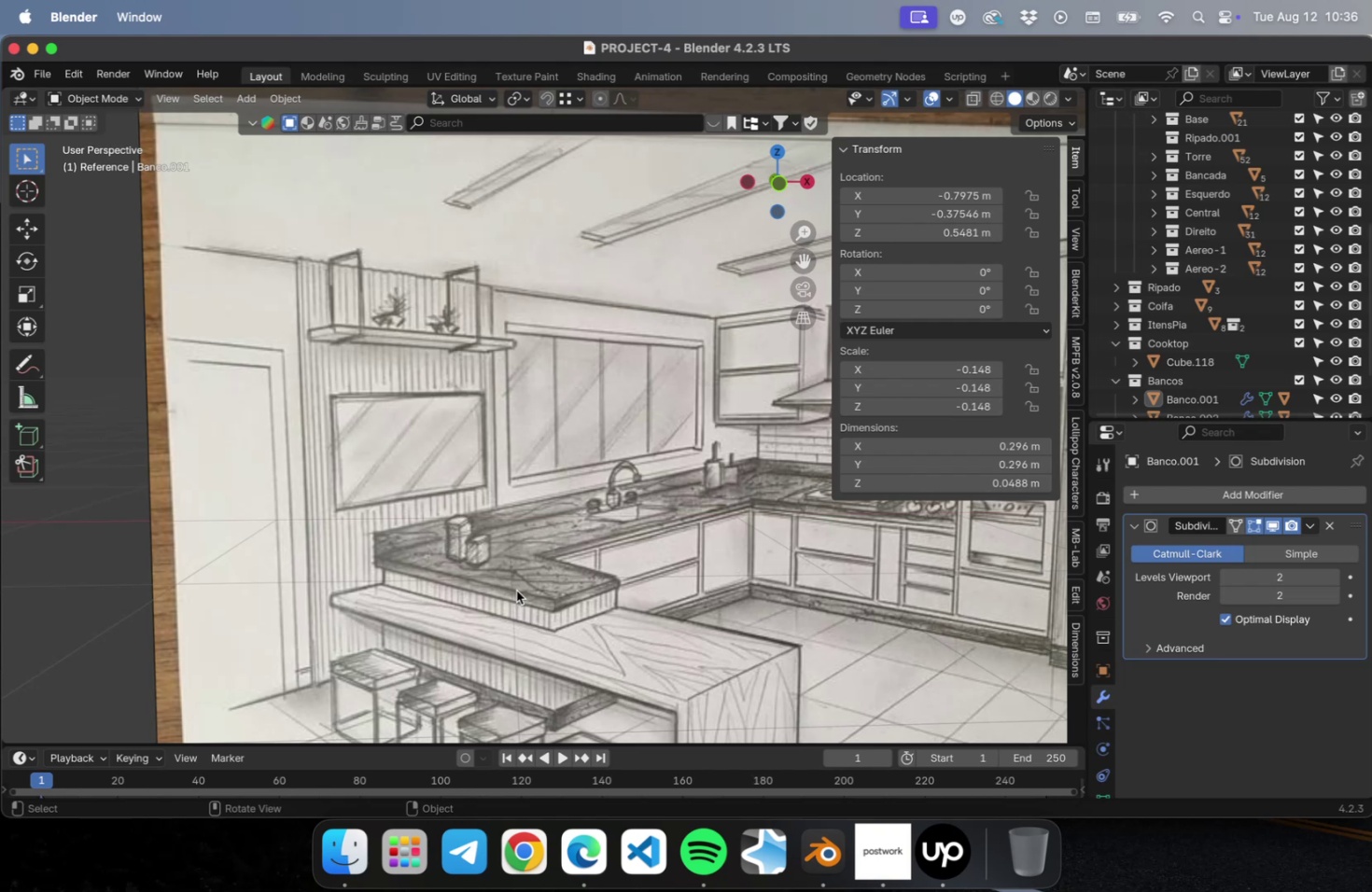 
key(N)
 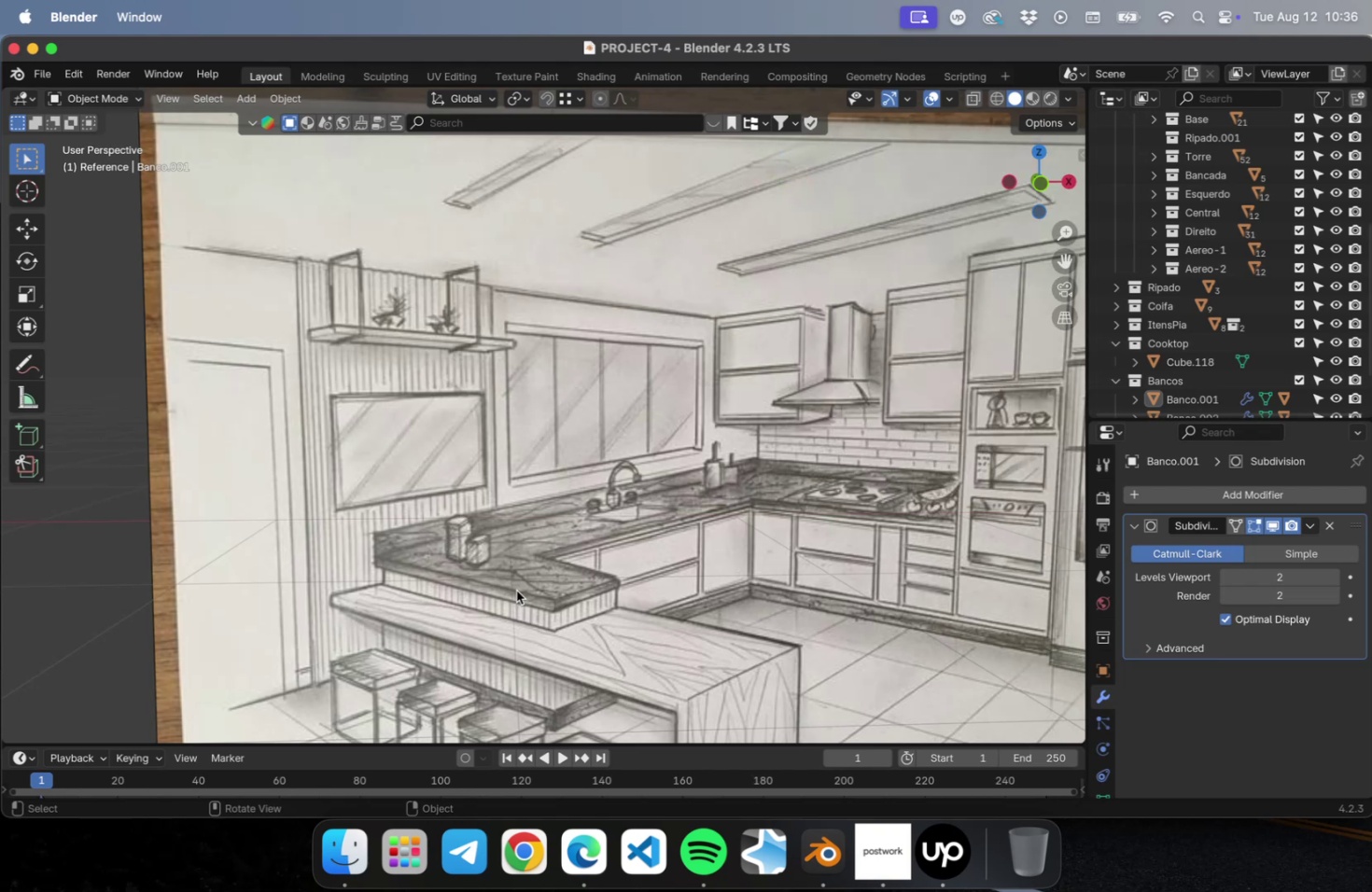 
wait(8.62)
 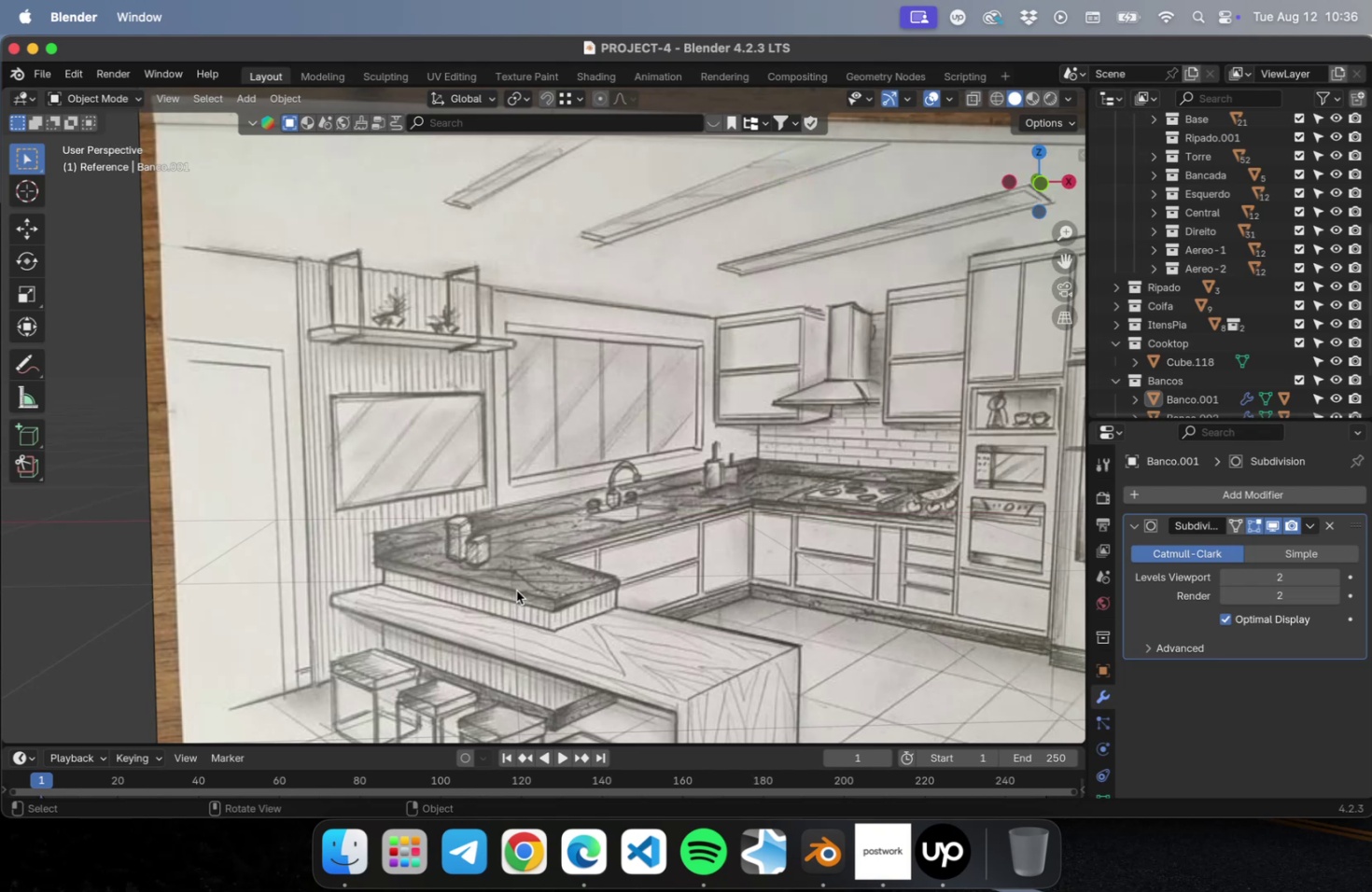 
left_click_drag(start_coordinate=[33, 364], to_coordinate=[72, 368])
 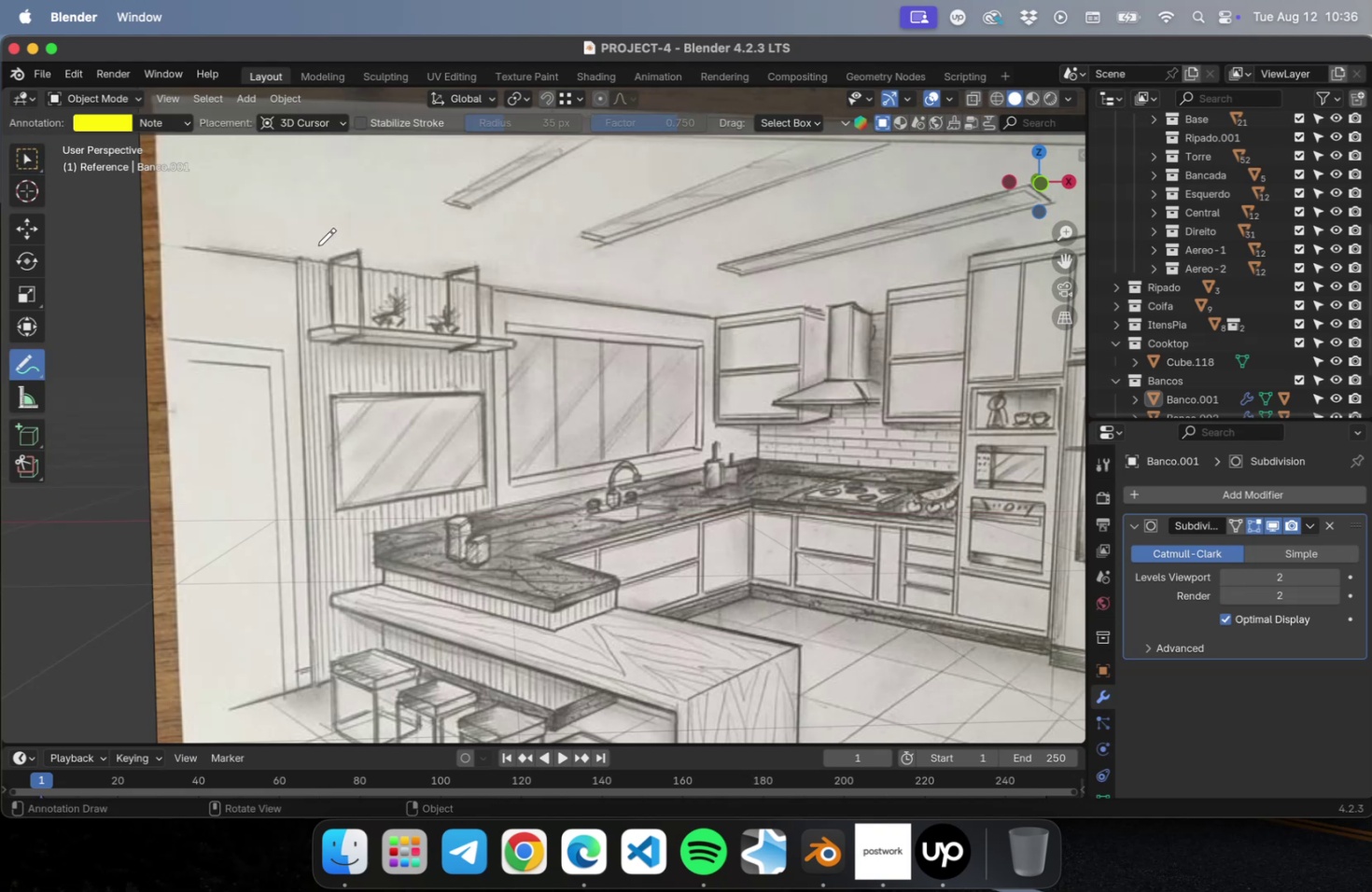 
left_click_drag(start_coordinate=[313, 244], to_coordinate=[300, 260])
 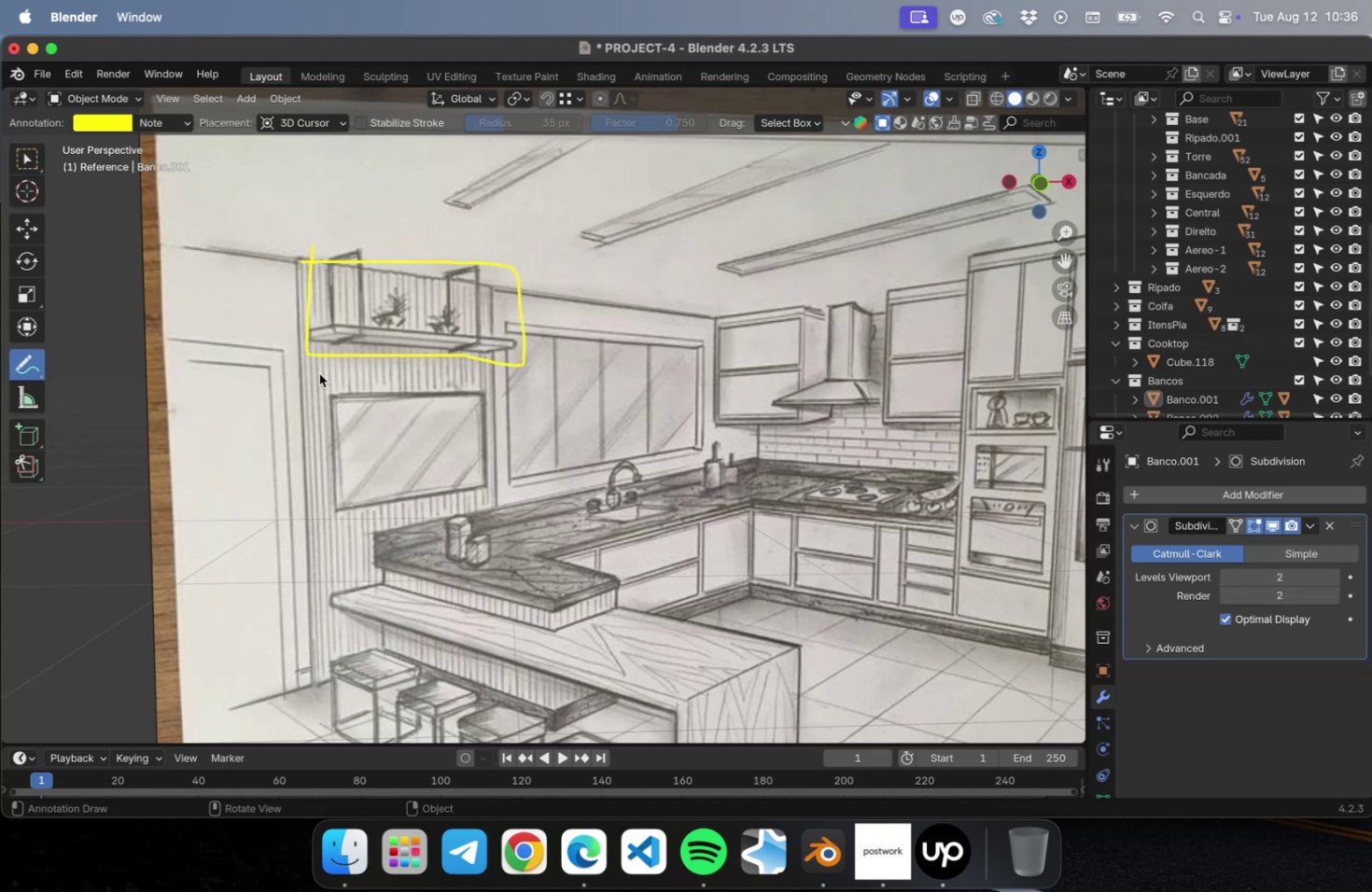 
left_click_drag(start_coordinate=[318, 373], to_coordinate=[300, 386])
 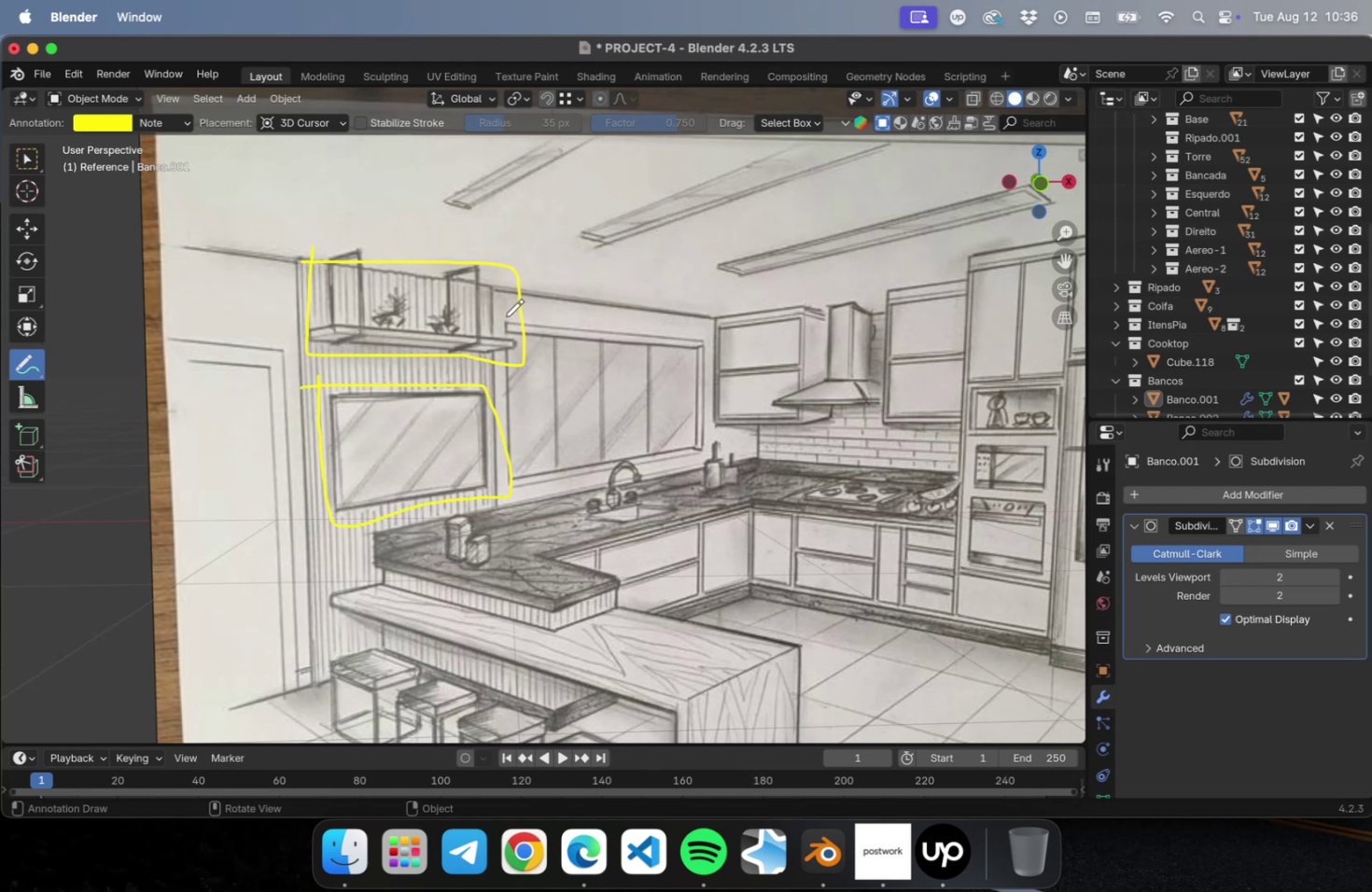 
left_click_drag(start_coordinate=[503, 311], to_coordinate=[509, 324])
 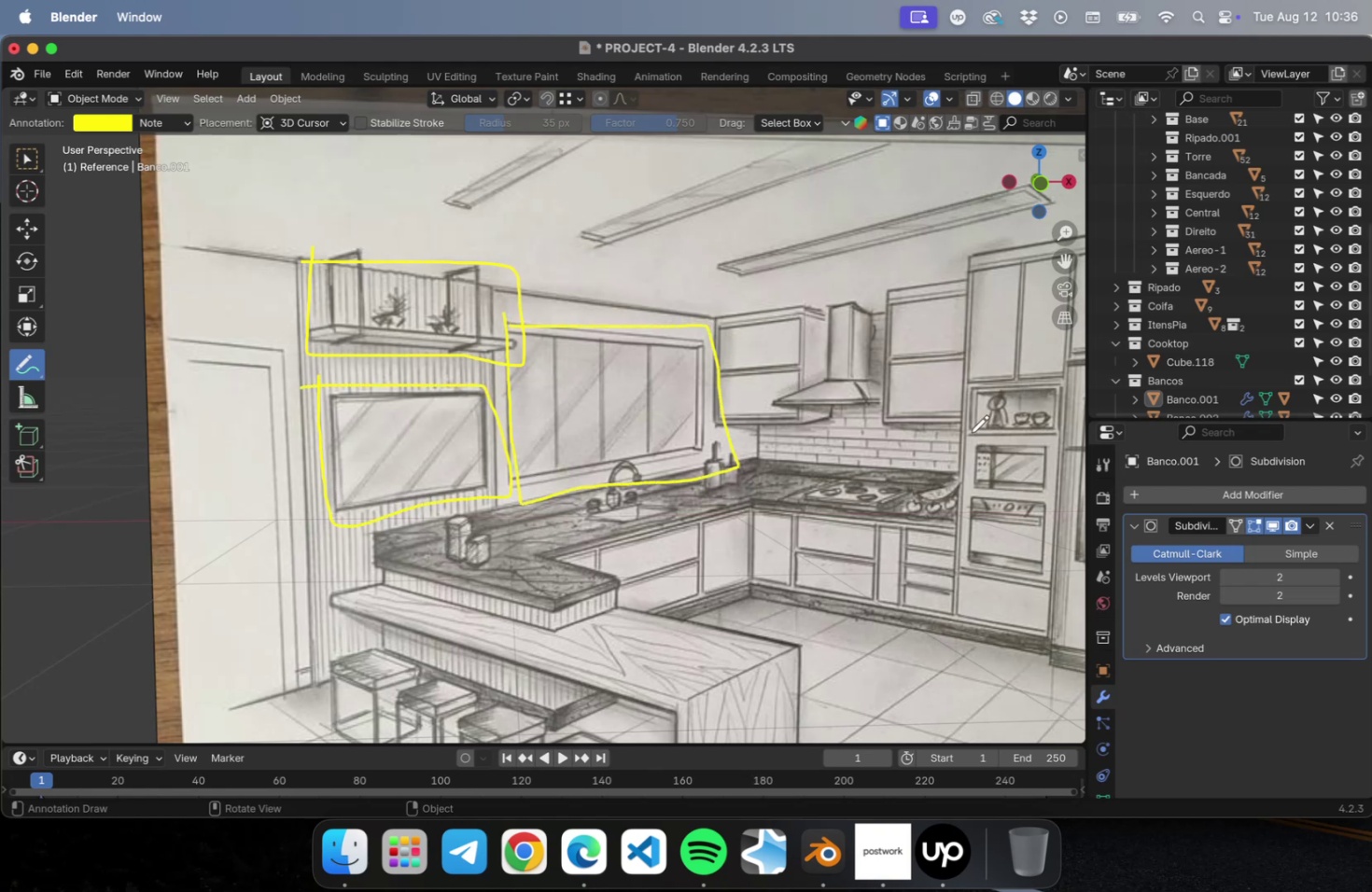 
left_click_drag(start_coordinate=[965, 430], to_coordinate=[959, 437])
 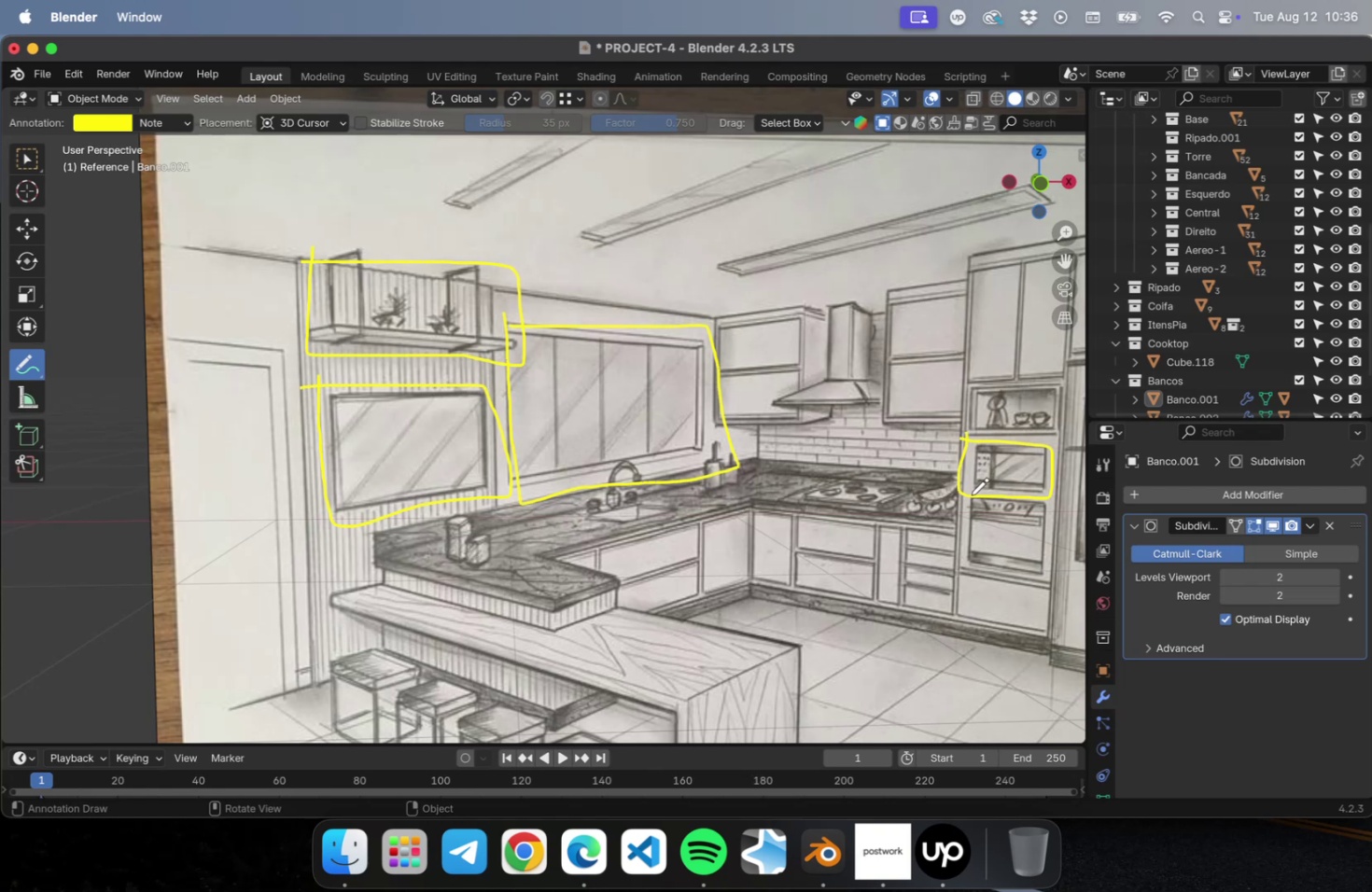 
left_click_drag(start_coordinate=[965, 493], to_coordinate=[984, 490])
 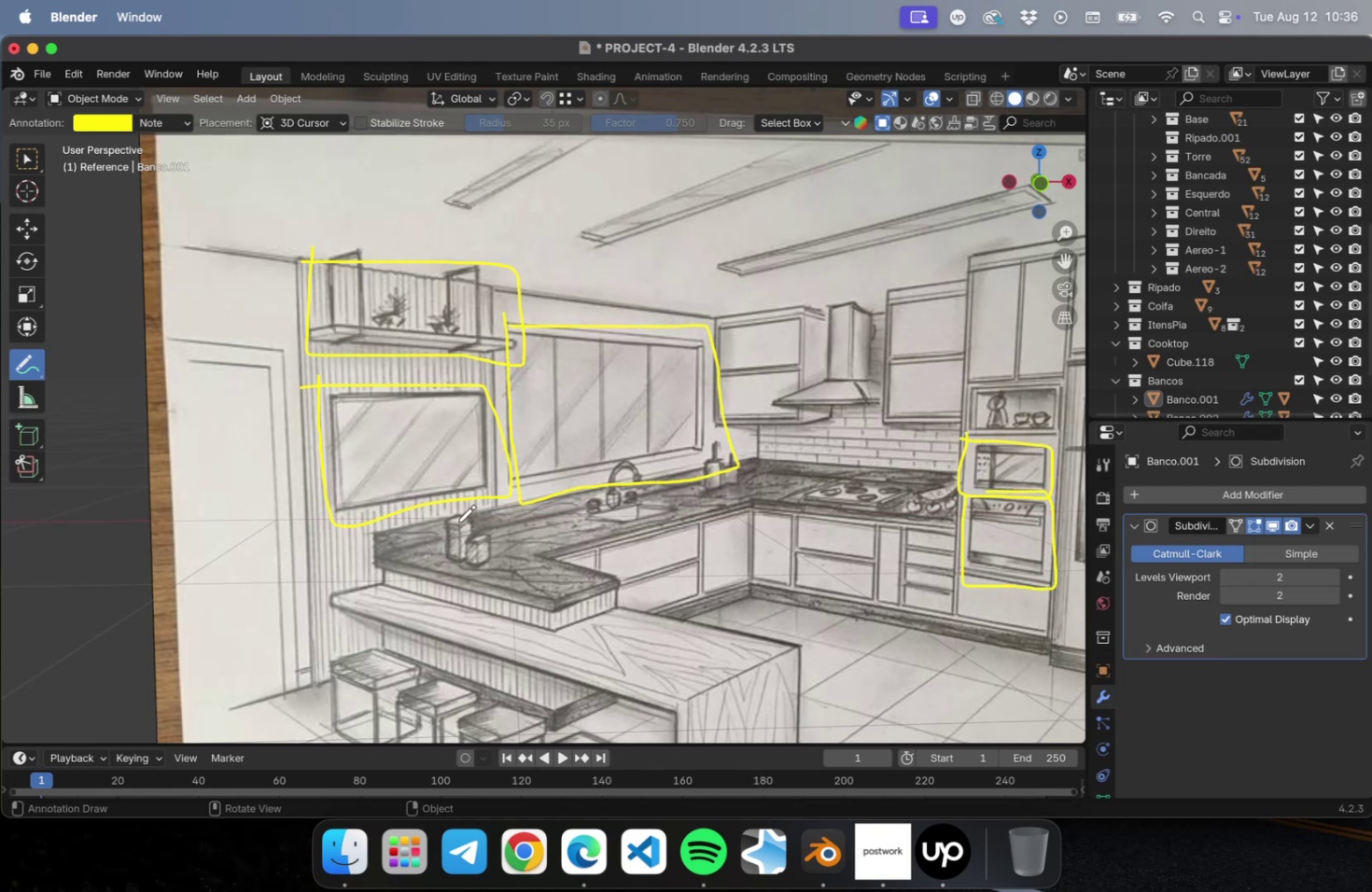 
left_click_drag(start_coordinate=[422, 516], to_coordinate=[427, 516])
 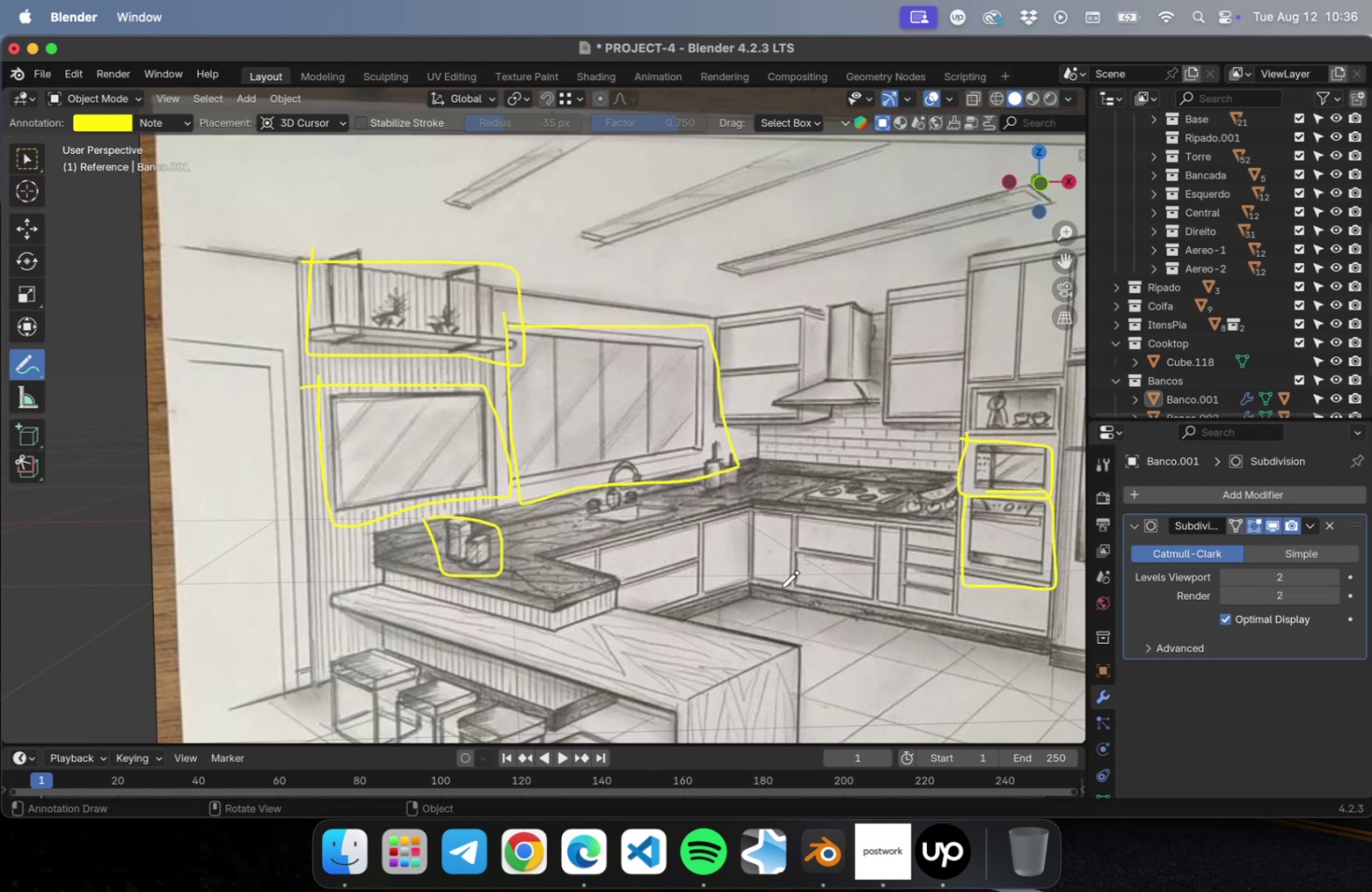 
scroll: coordinate [540, 558], scroll_direction: down, amount: 2.0
 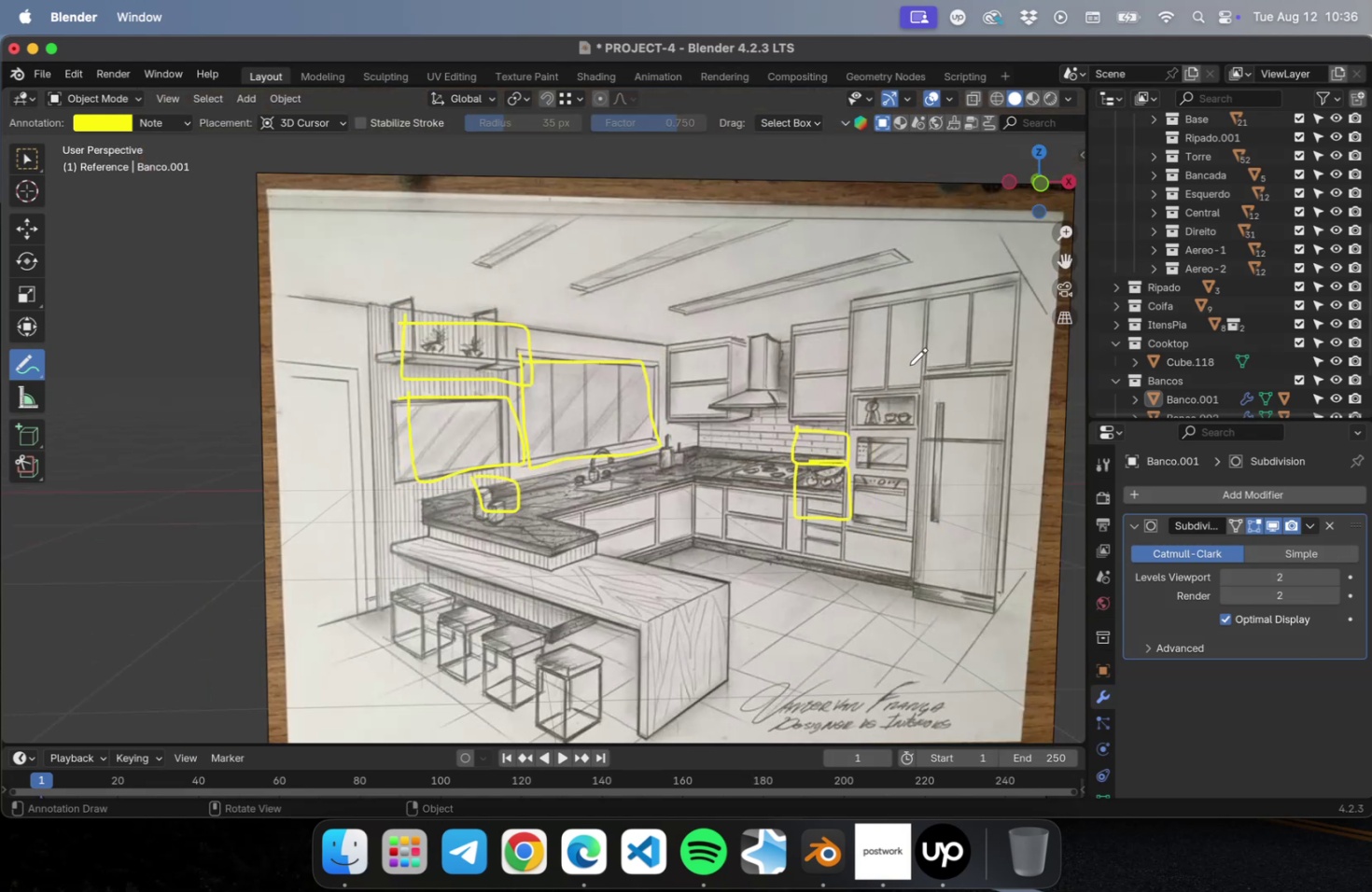 
left_click_drag(start_coordinate=[920, 365], to_coordinate=[929, 594])
 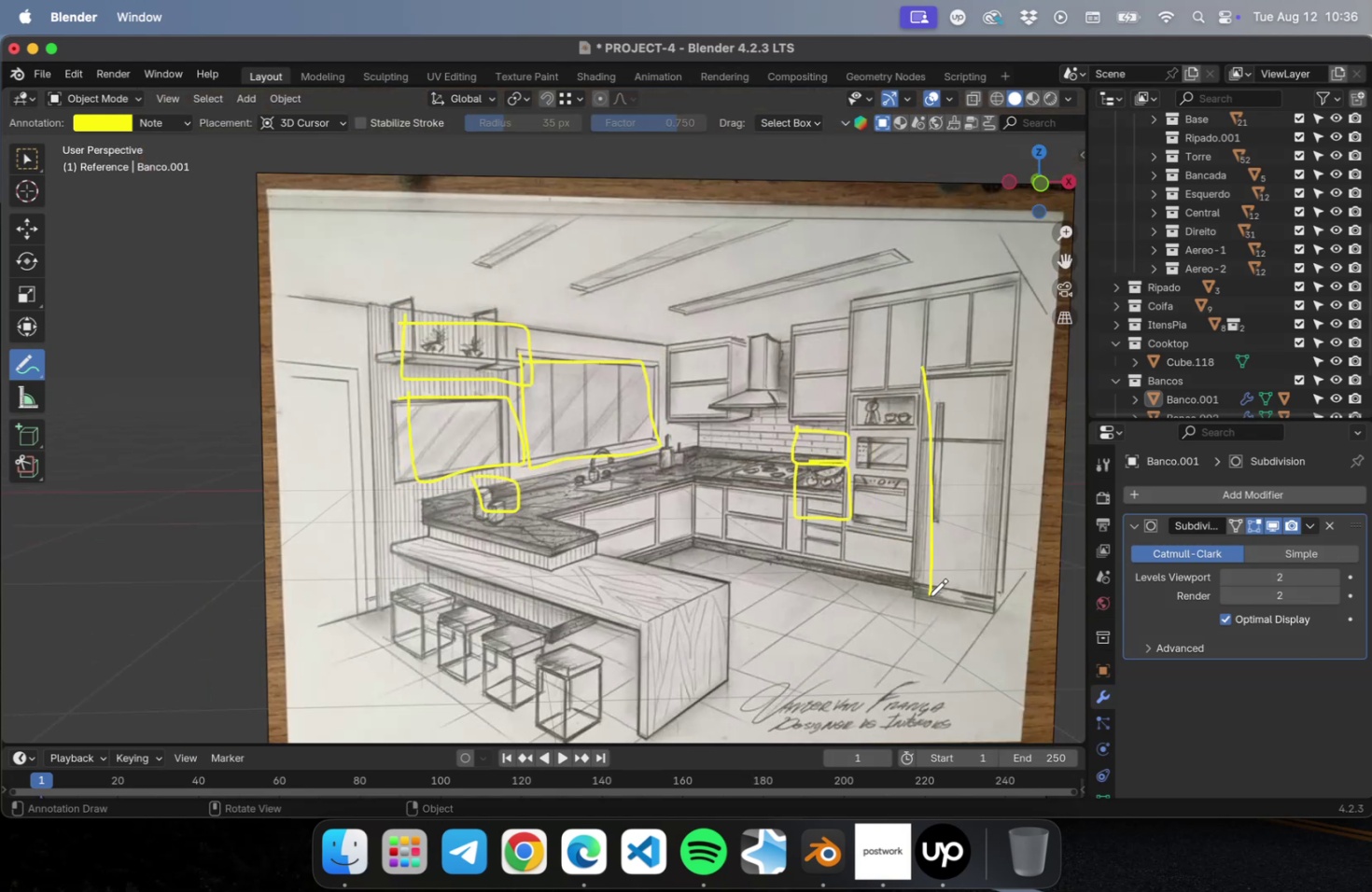 
key(Meta+Z)
 